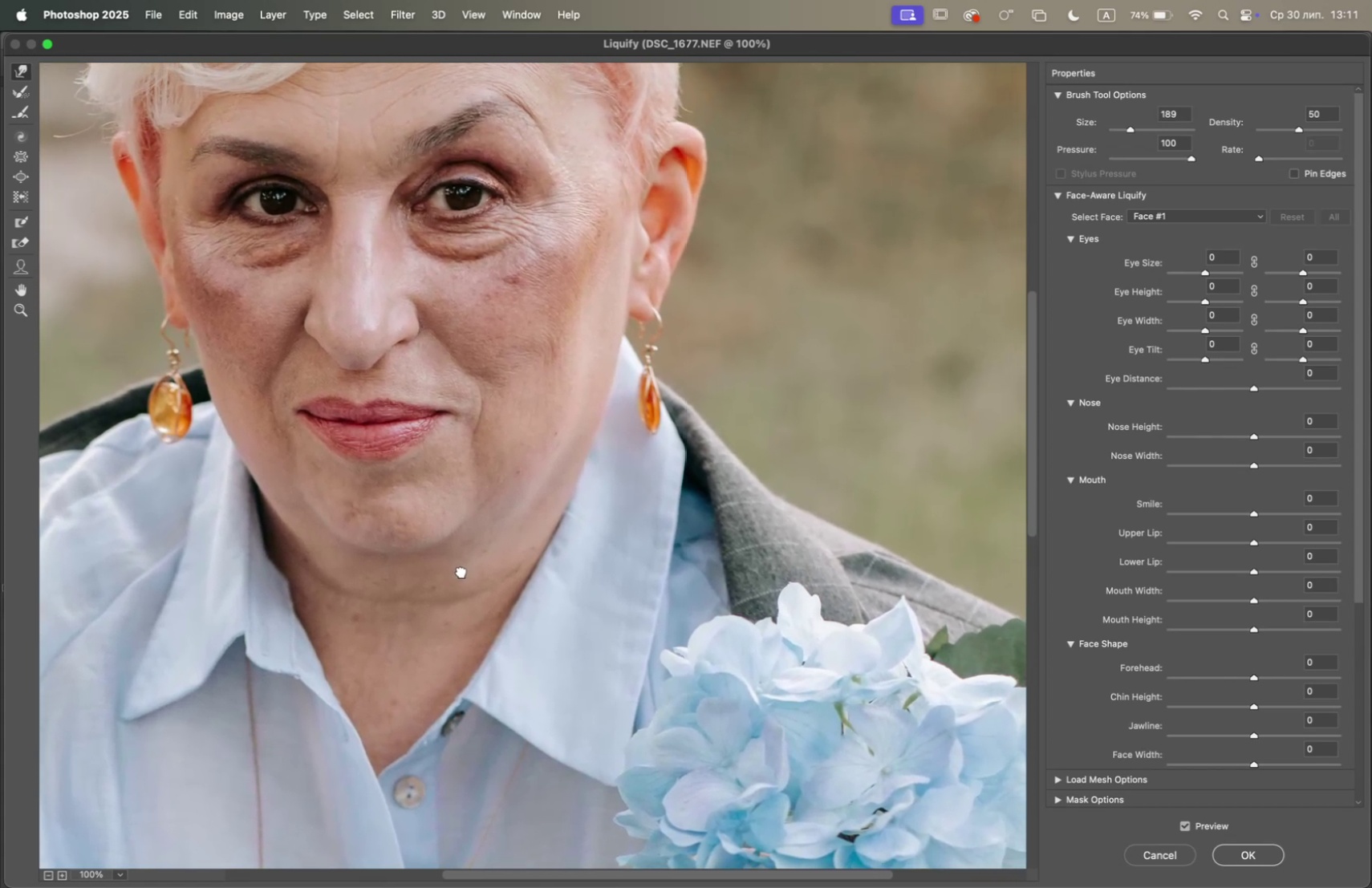 
left_click_drag(start_coordinate=[570, 386], to_coordinate=[449, 621])
 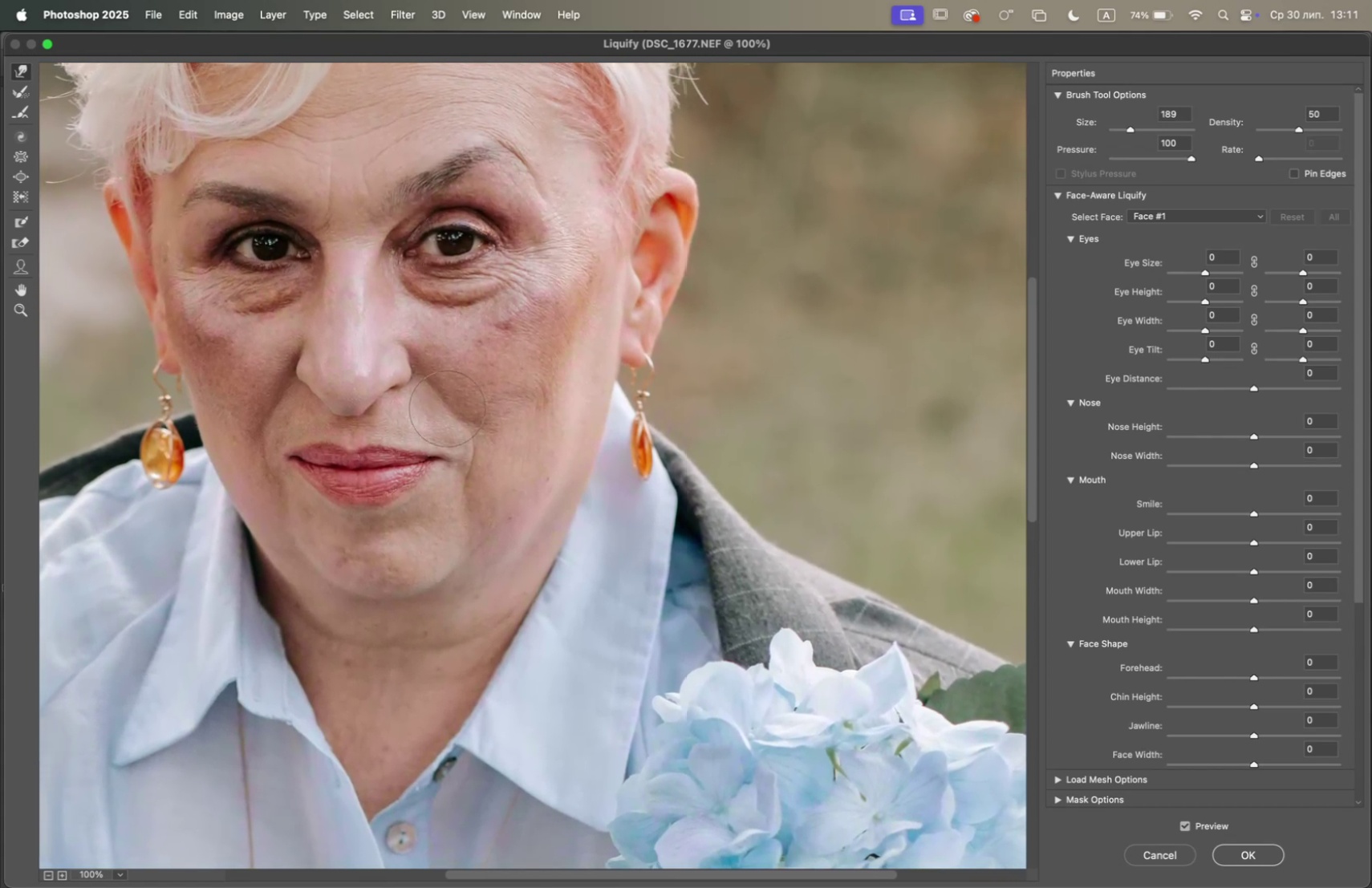 
hold_key(key=Space, duration=1.51)
 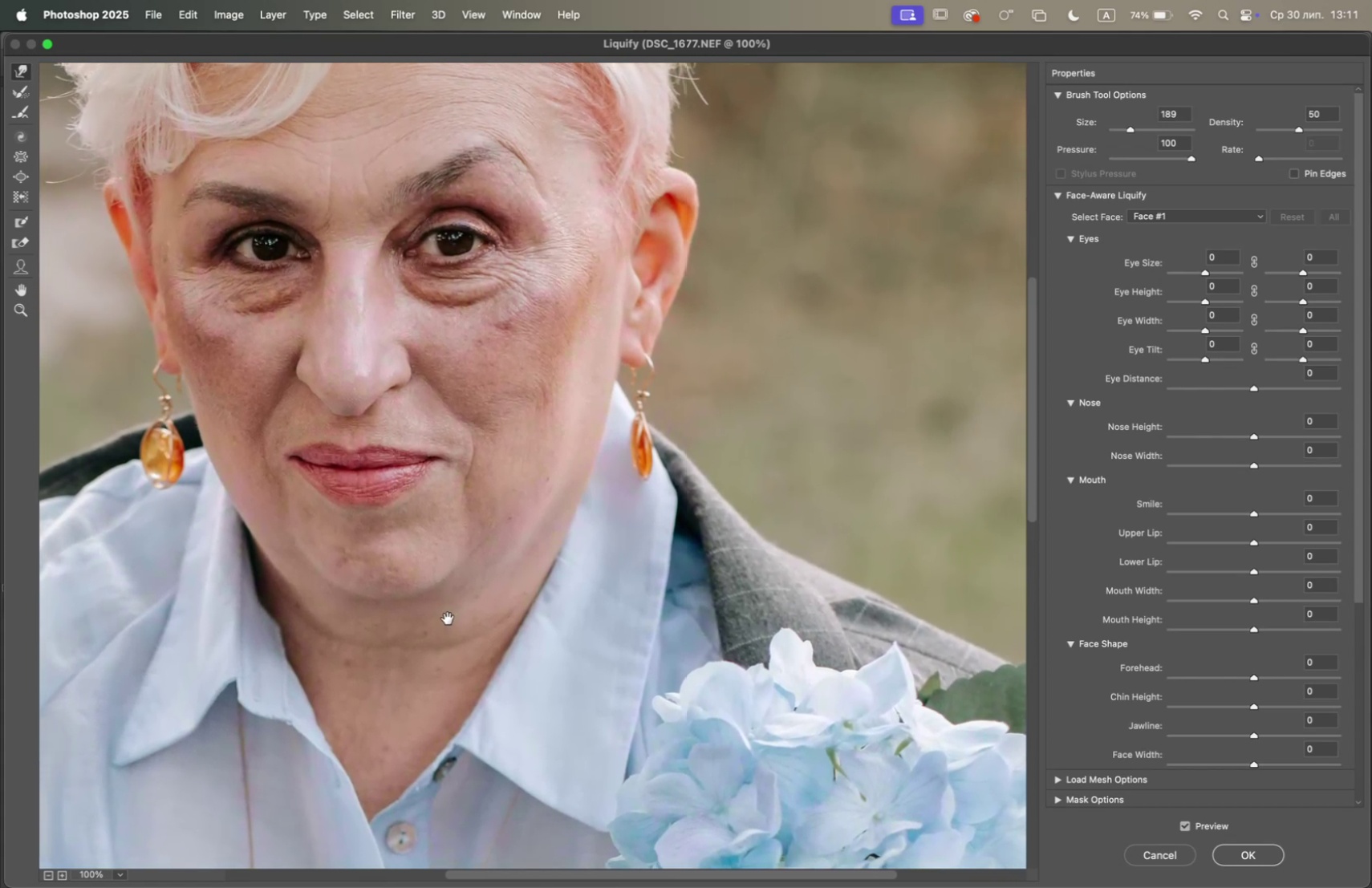 
key(Space)
 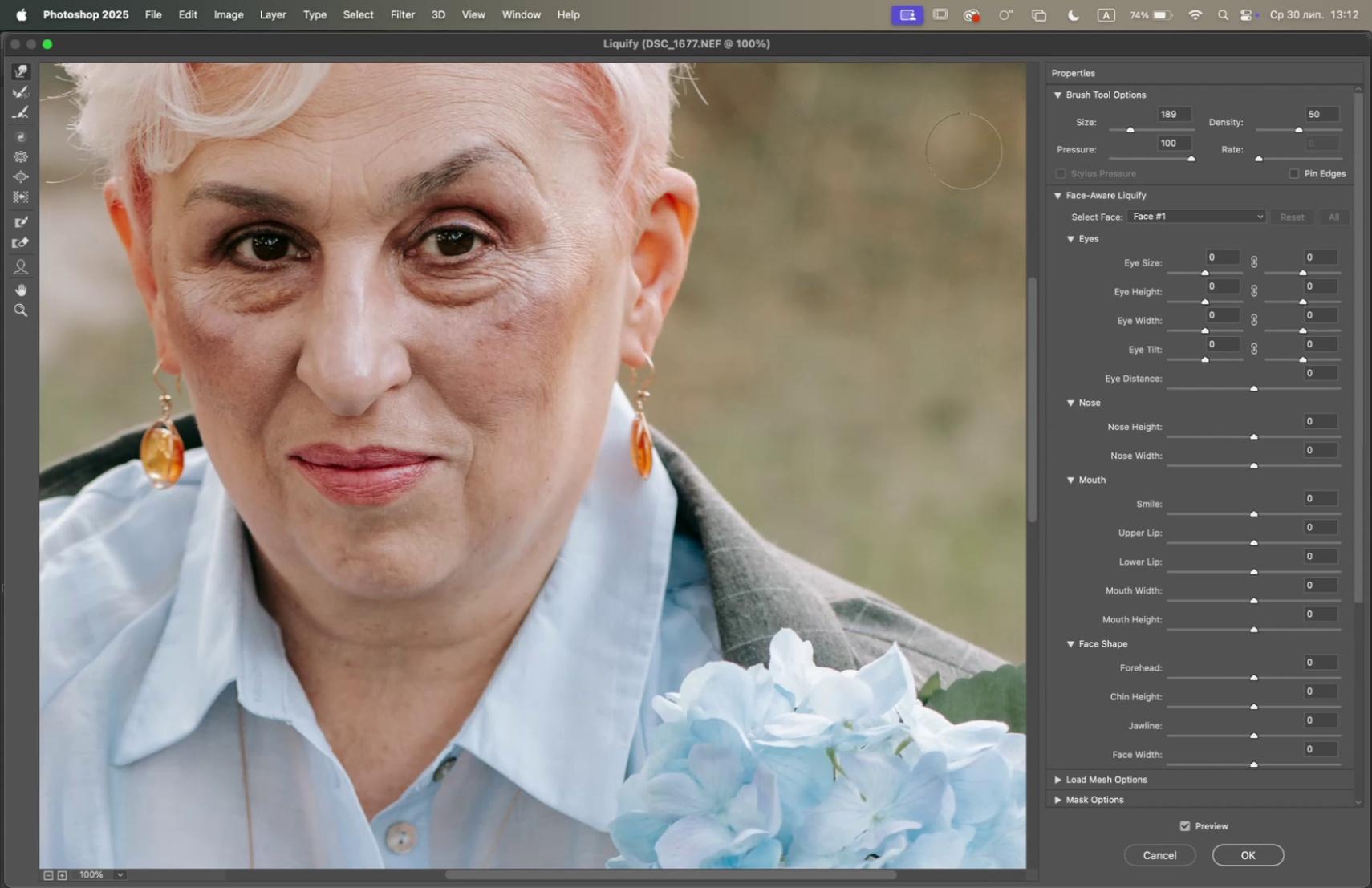 
left_click([1135, 128])
 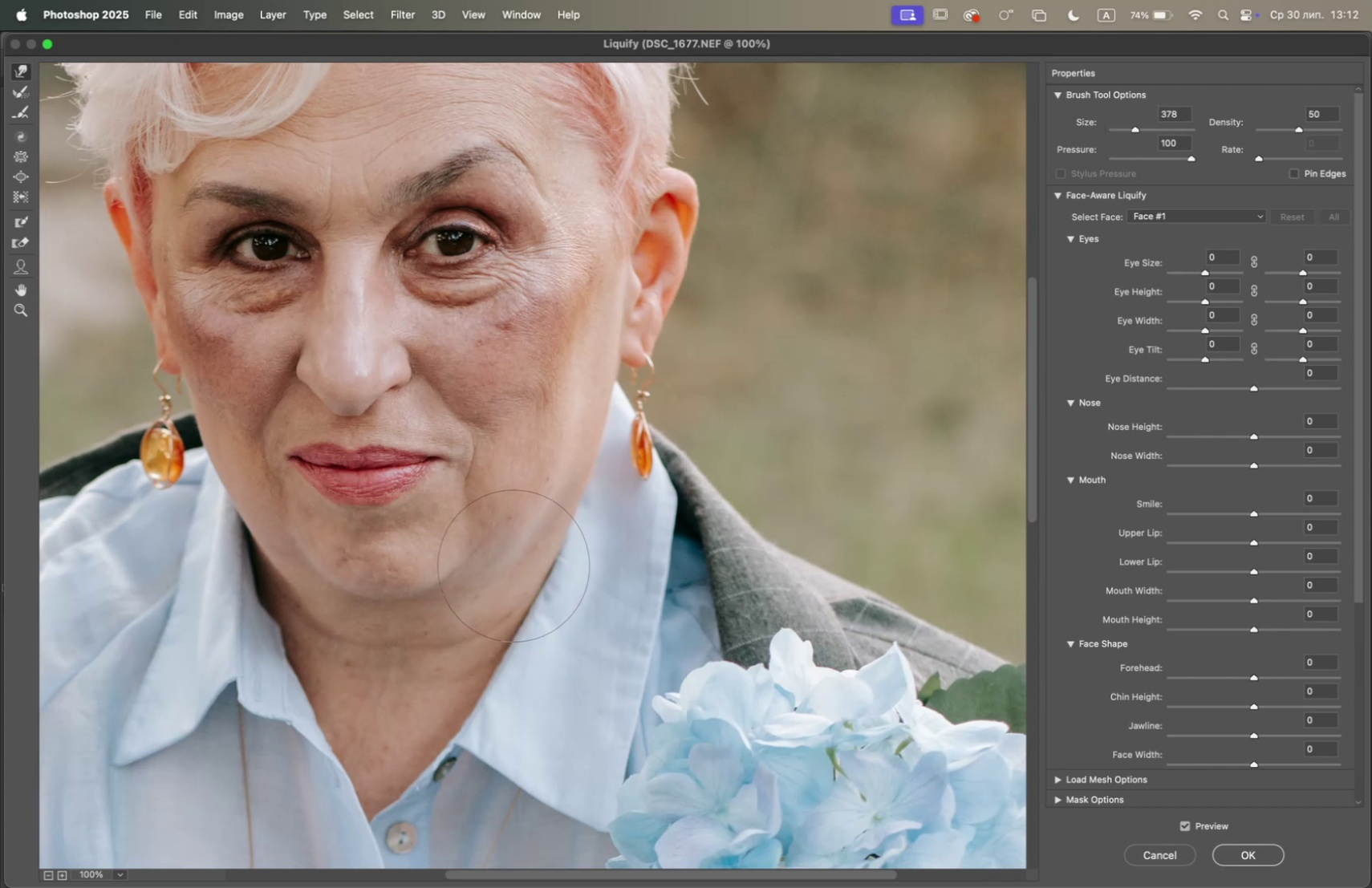 
left_click_drag(start_coordinate=[518, 570], to_coordinate=[515, 558])
 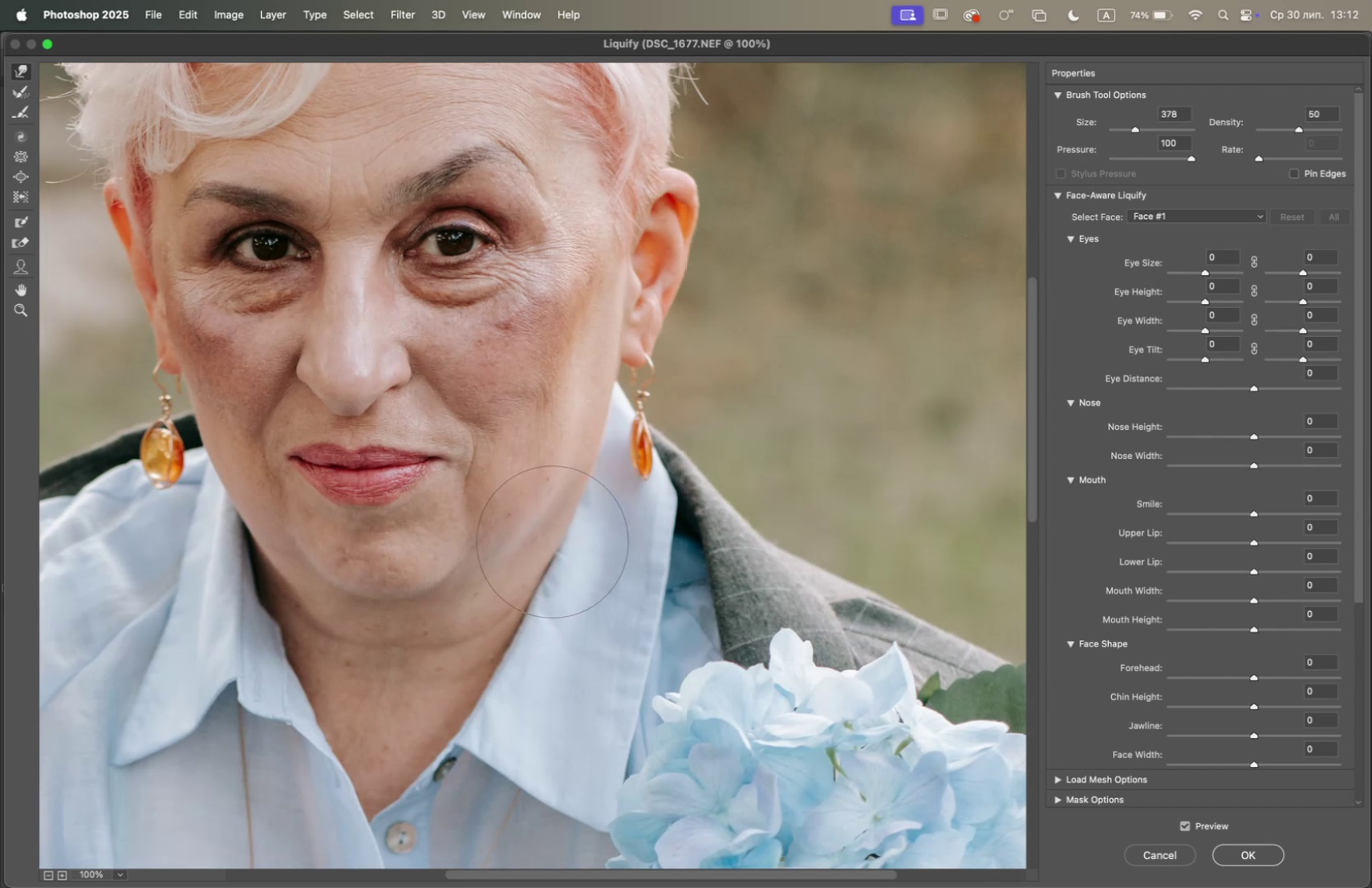 
left_click_drag(start_coordinate=[572, 529], to_coordinate=[568, 525])
 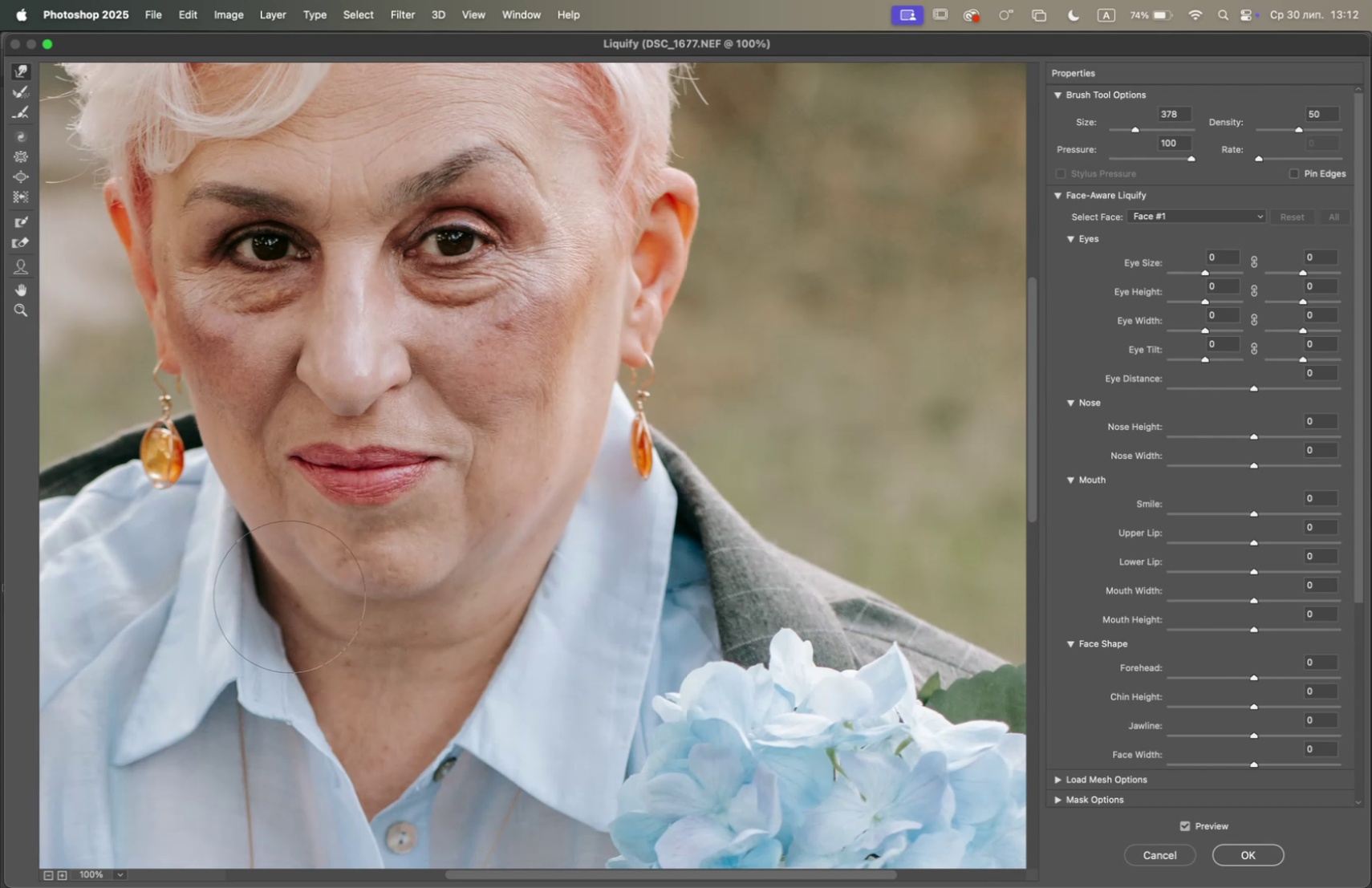 
left_click_drag(start_coordinate=[285, 593], to_coordinate=[282, 581])
 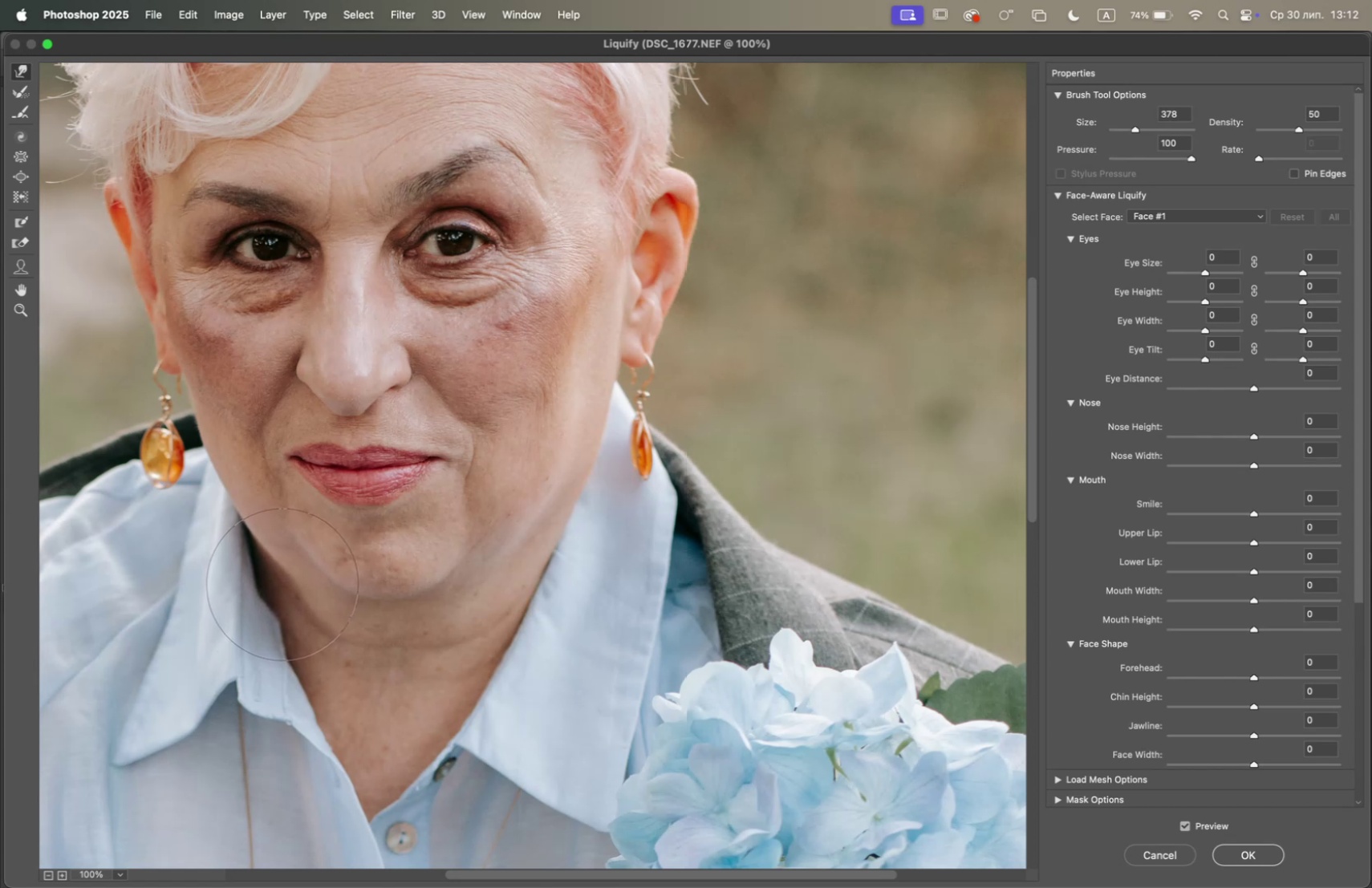 
left_click_drag(start_coordinate=[317, 631], to_coordinate=[319, 627])
 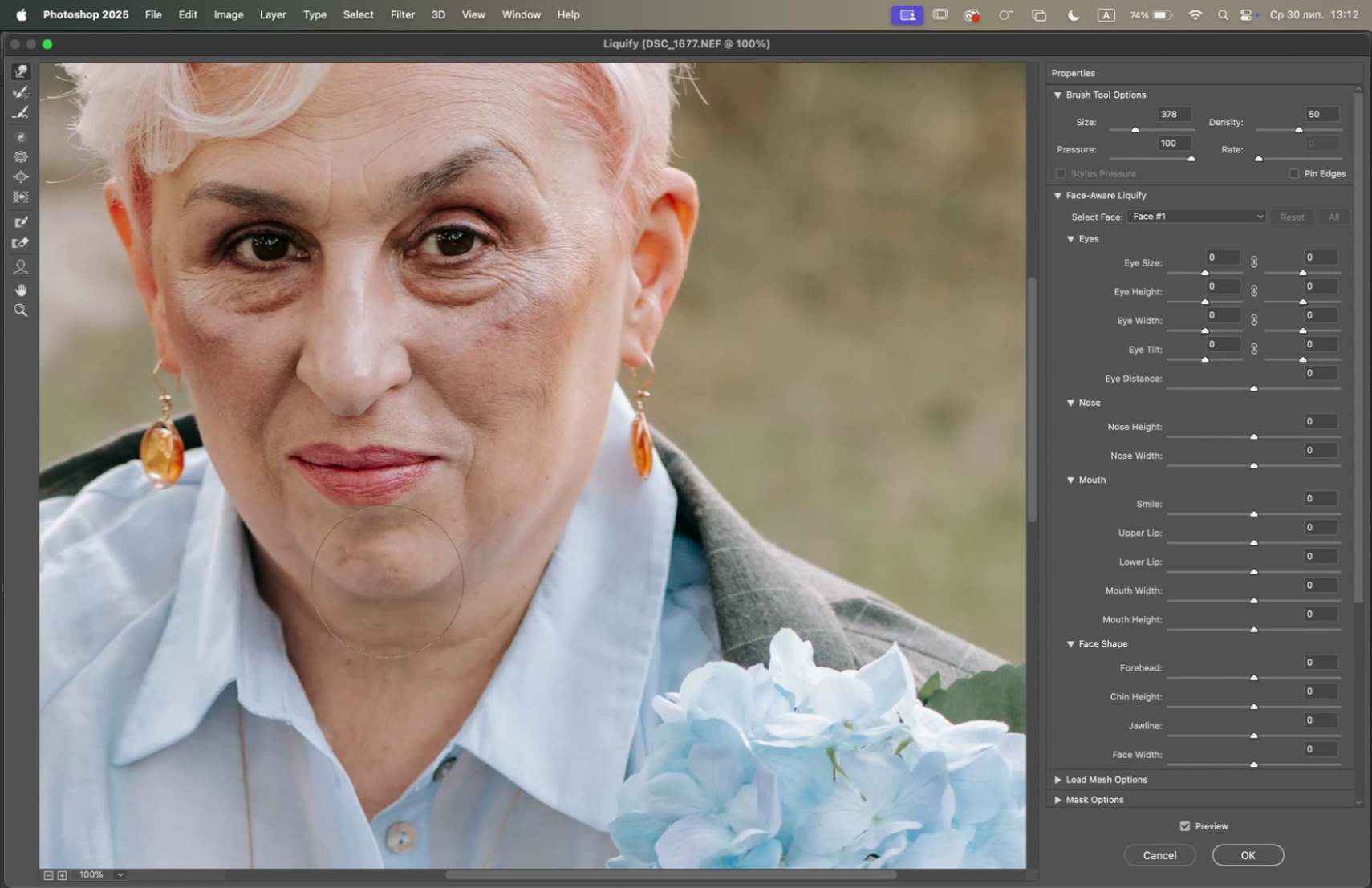 
left_click_drag(start_coordinate=[347, 578], to_coordinate=[344, 582])
 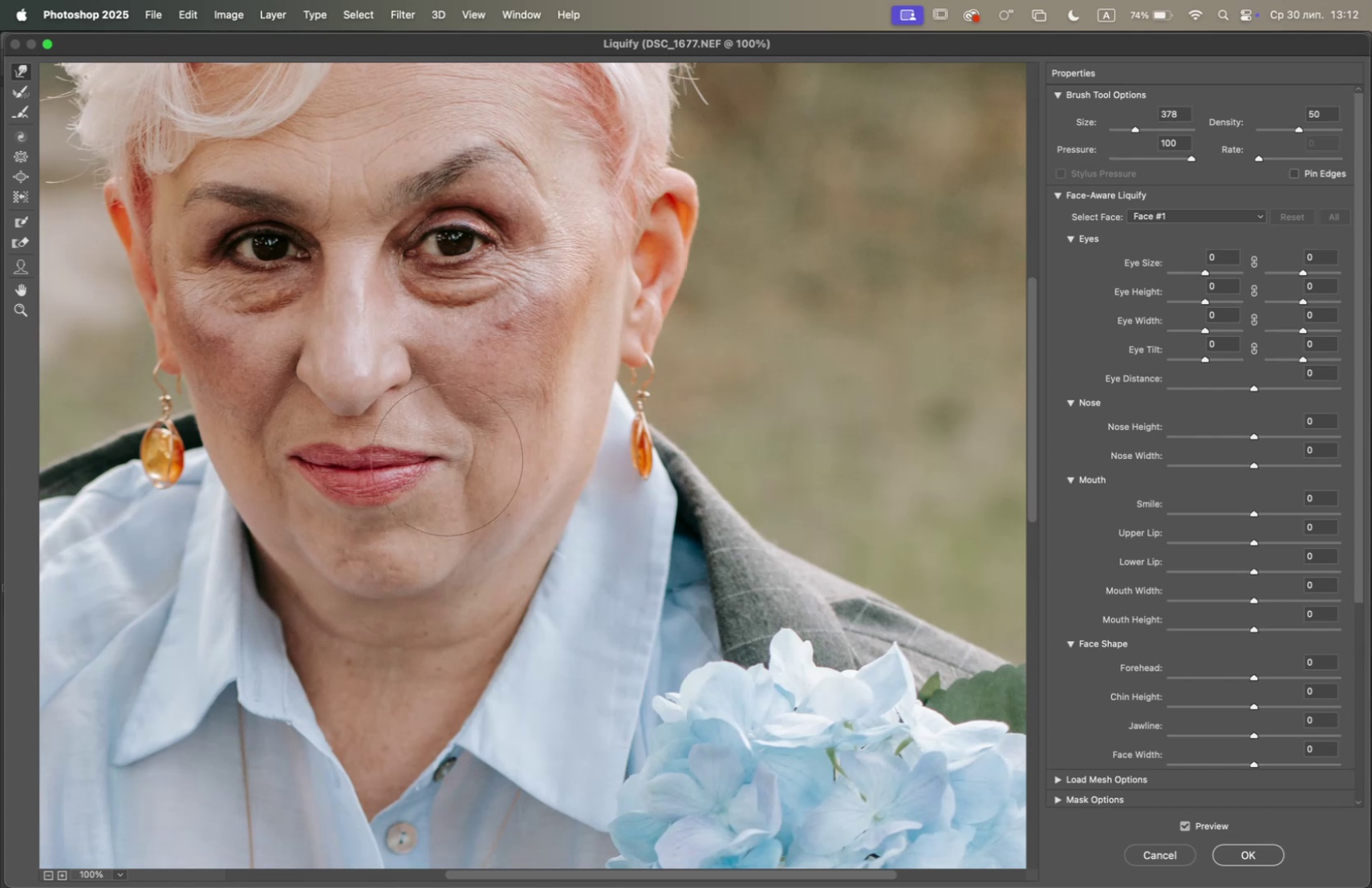 
left_click_drag(start_coordinate=[509, 507], to_coordinate=[509, 502])
 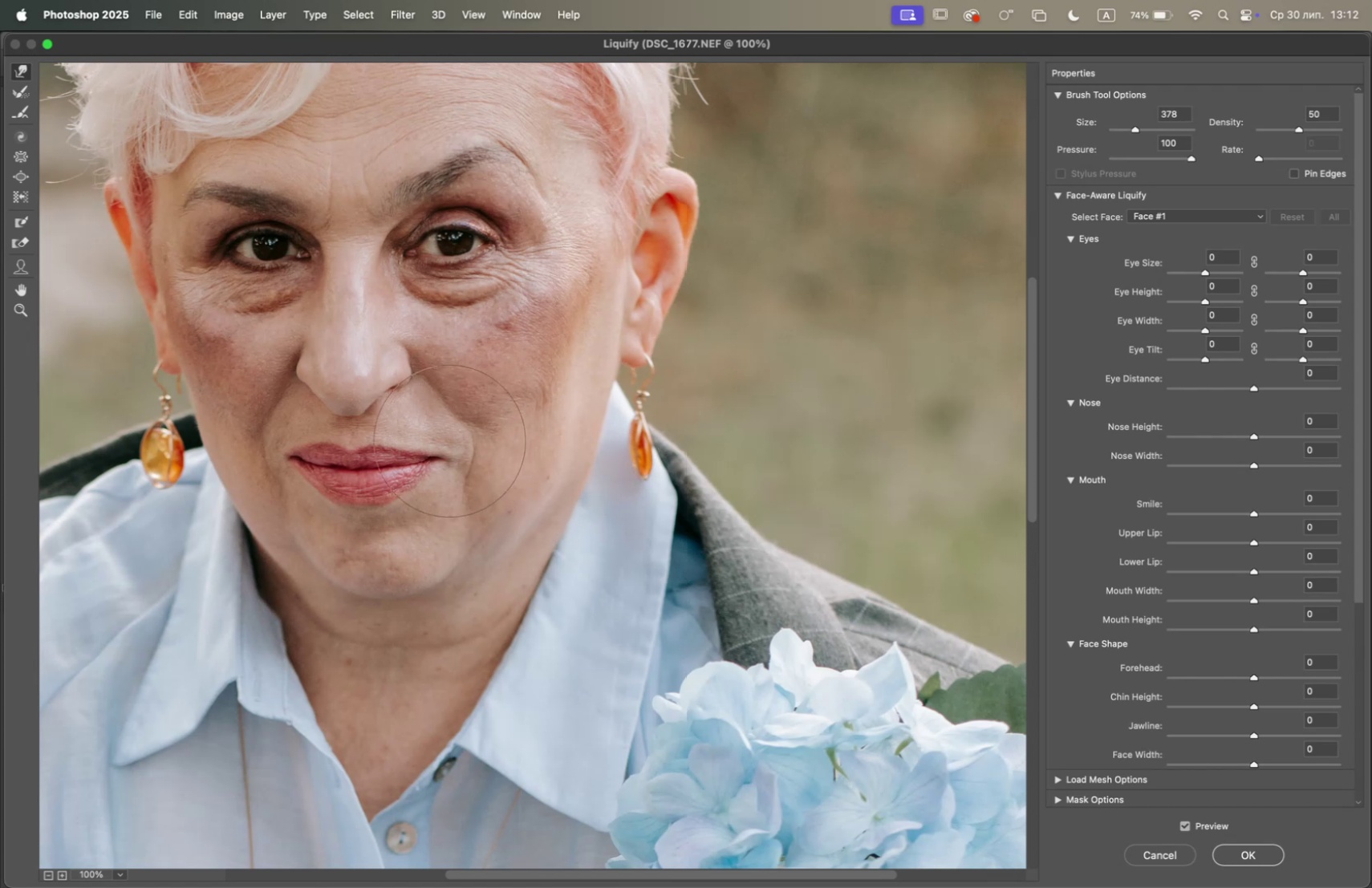 
wait(12.75)
 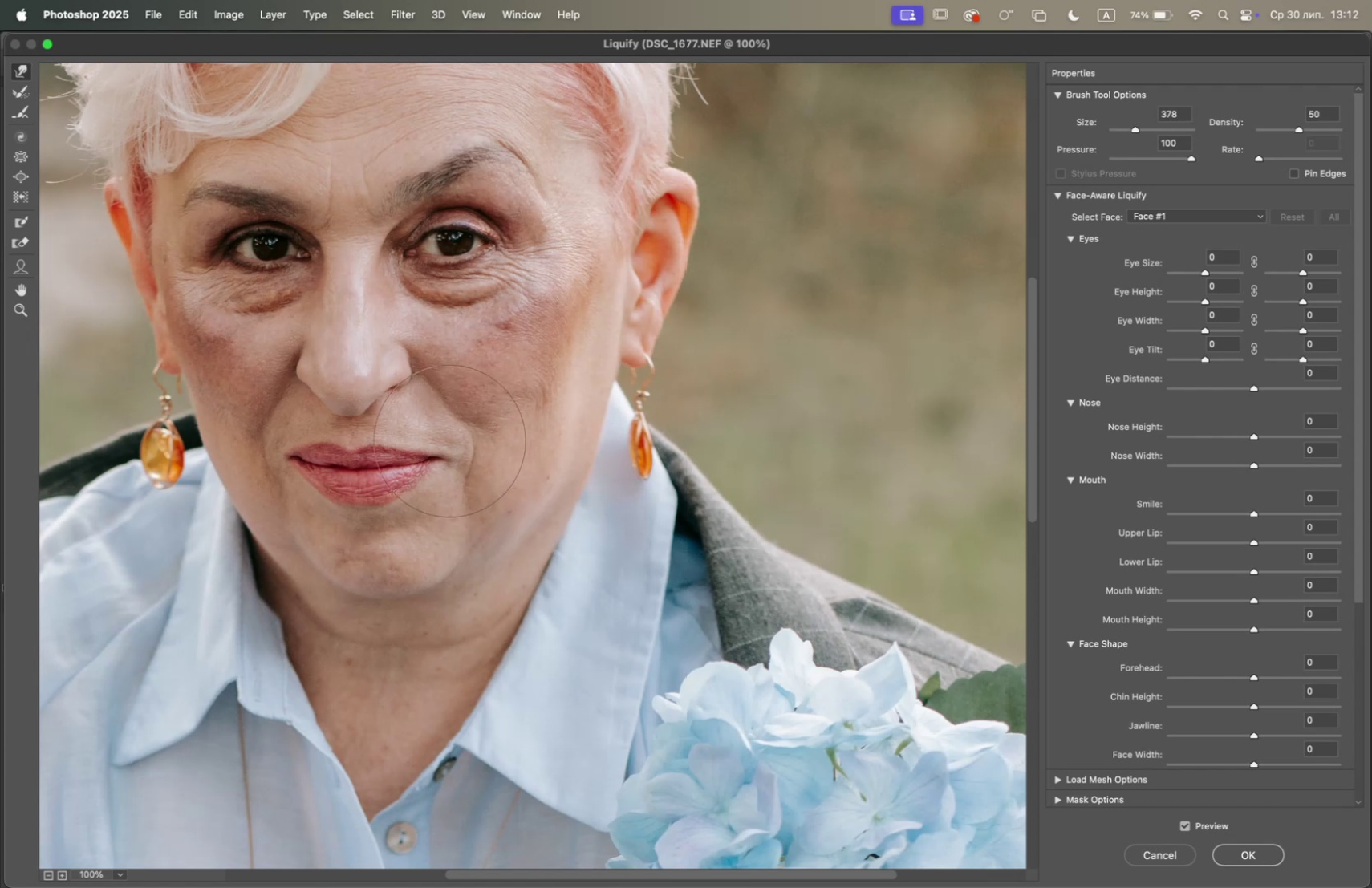 
left_click([25, 267])
 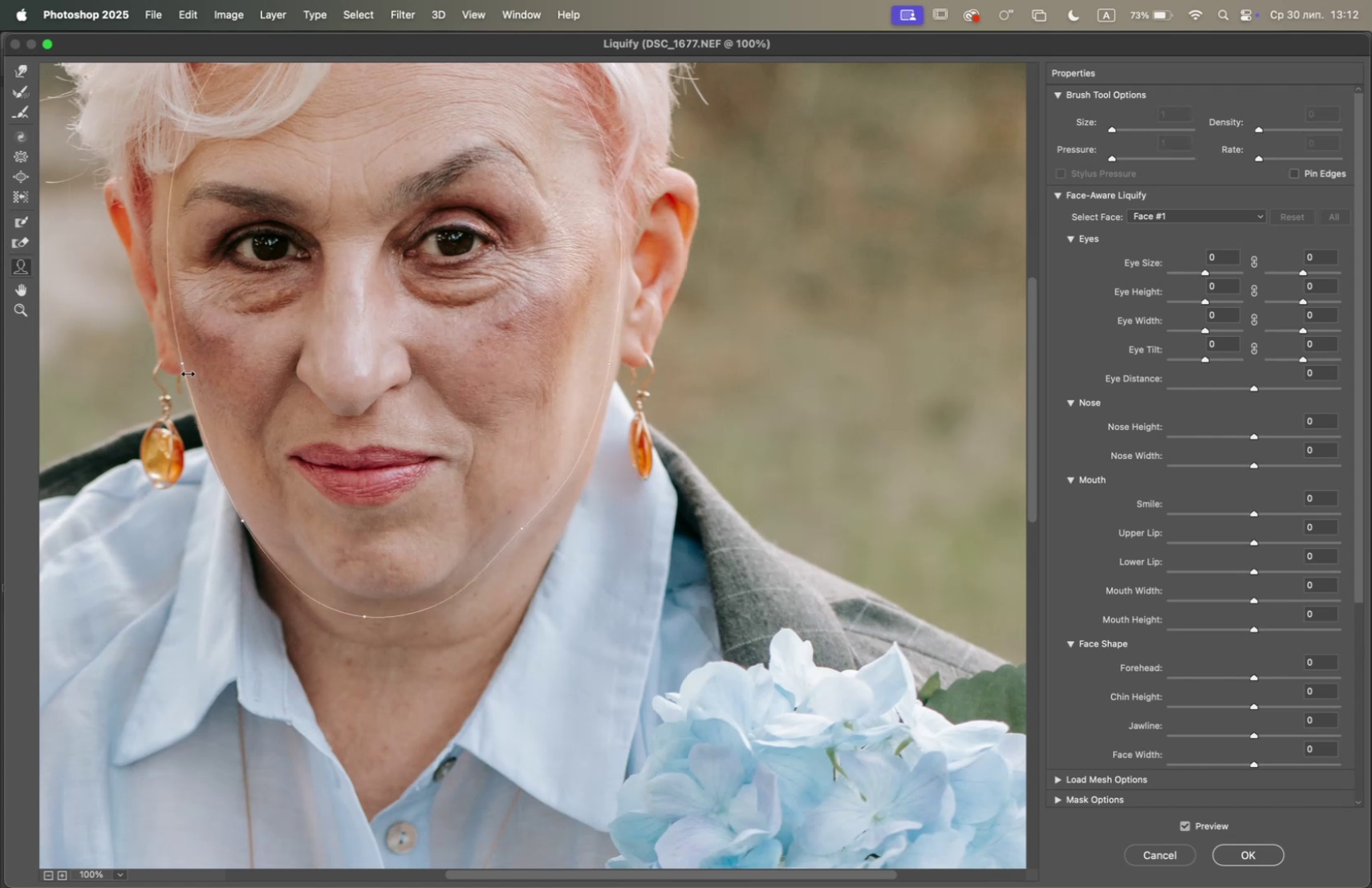 
left_click_drag(start_coordinate=[184, 362], to_coordinate=[199, 358])
 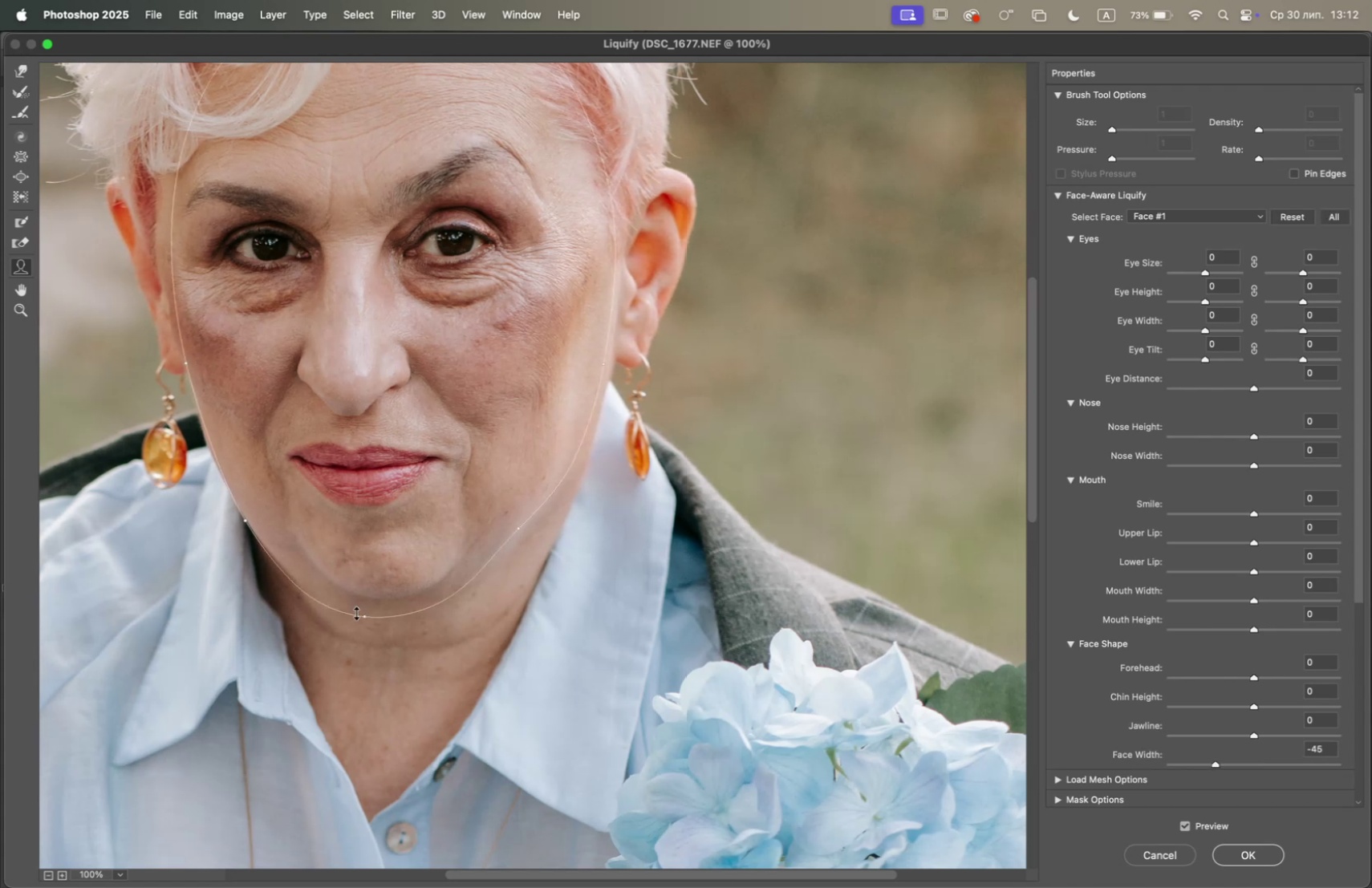 
left_click_drag(start_coordinate=[359, 614], to_coordinate=[351, 600])
 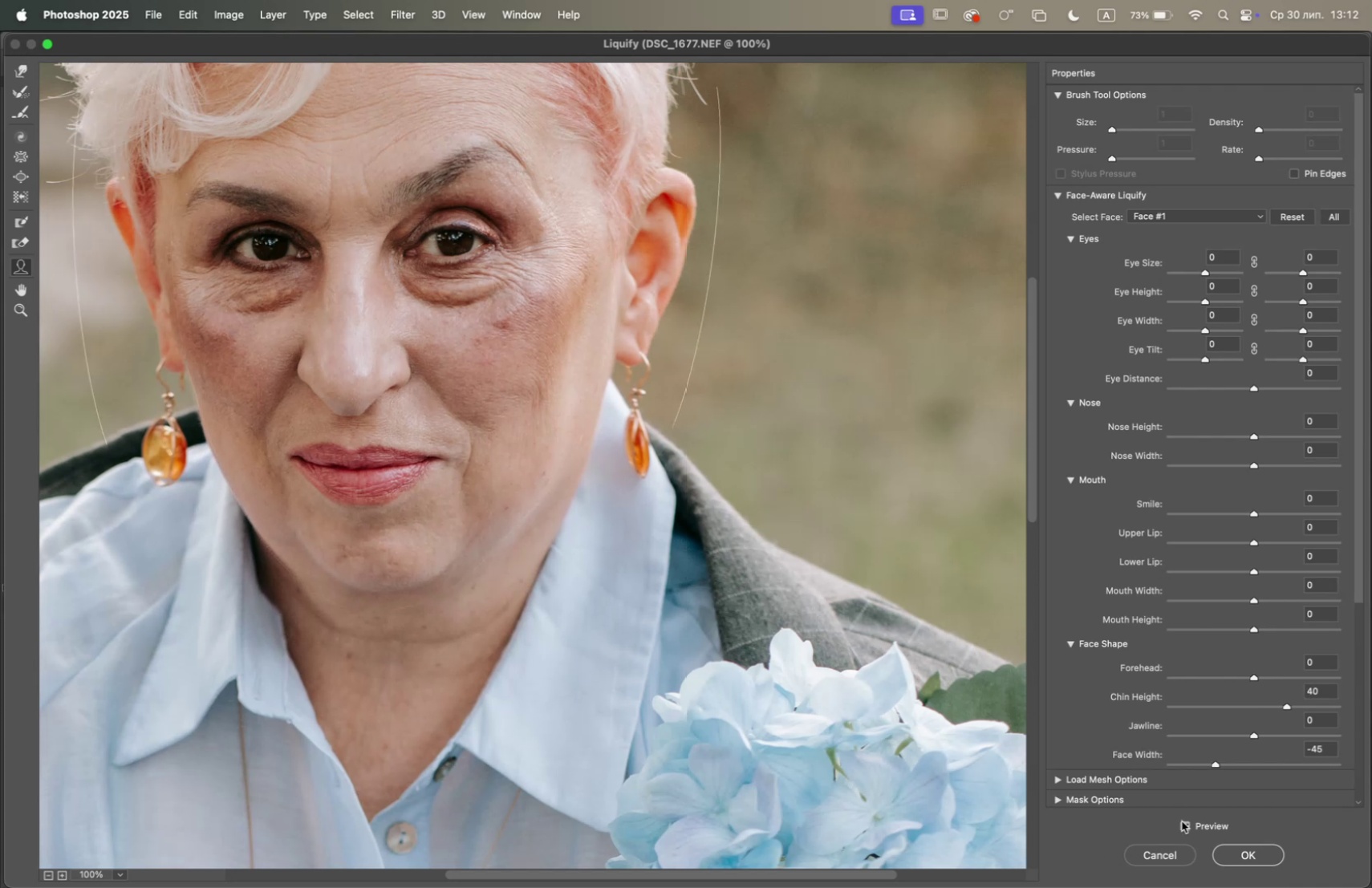 
left_click([1185, 823])
 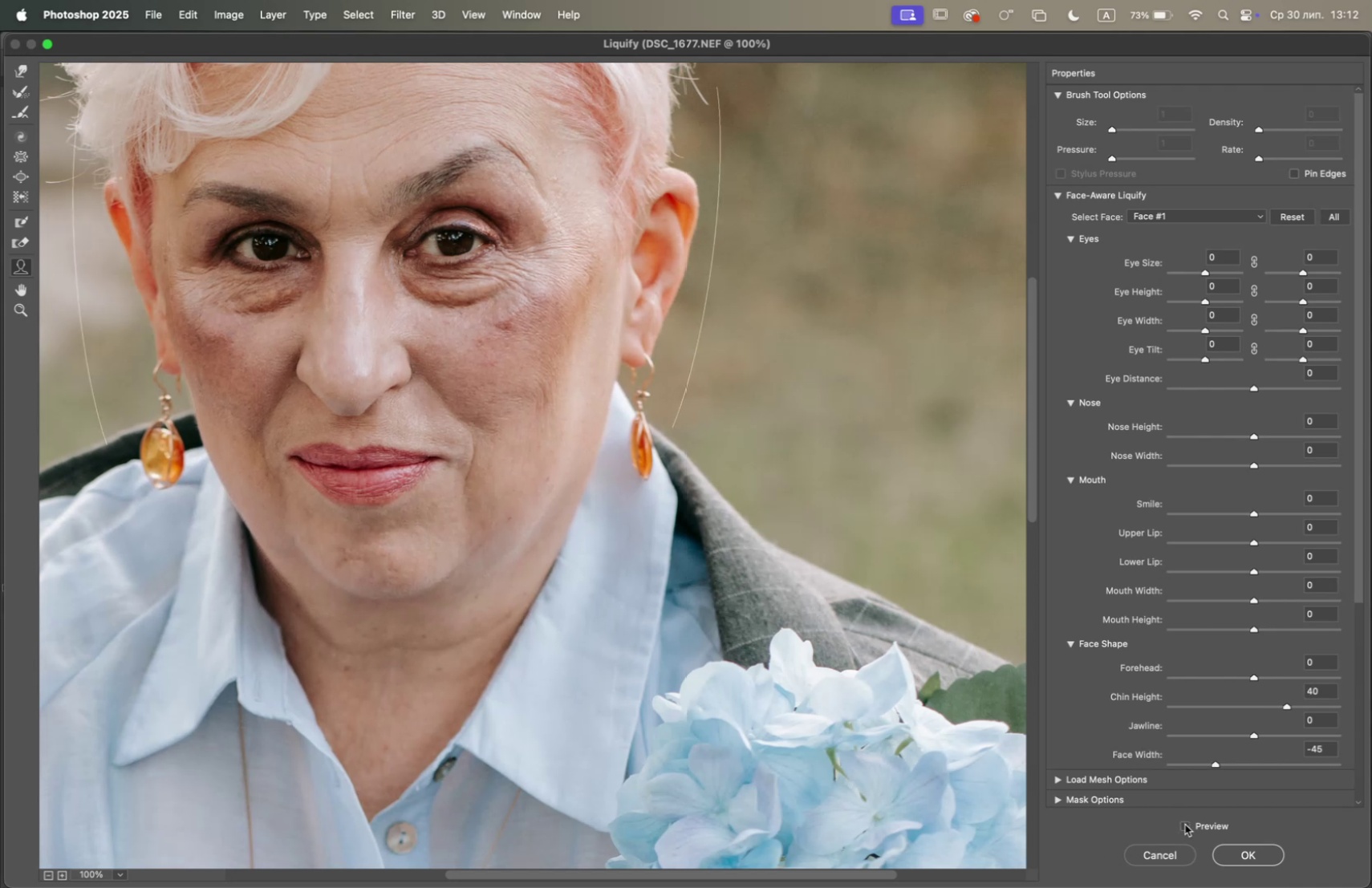 
left_click([1185, 823])
 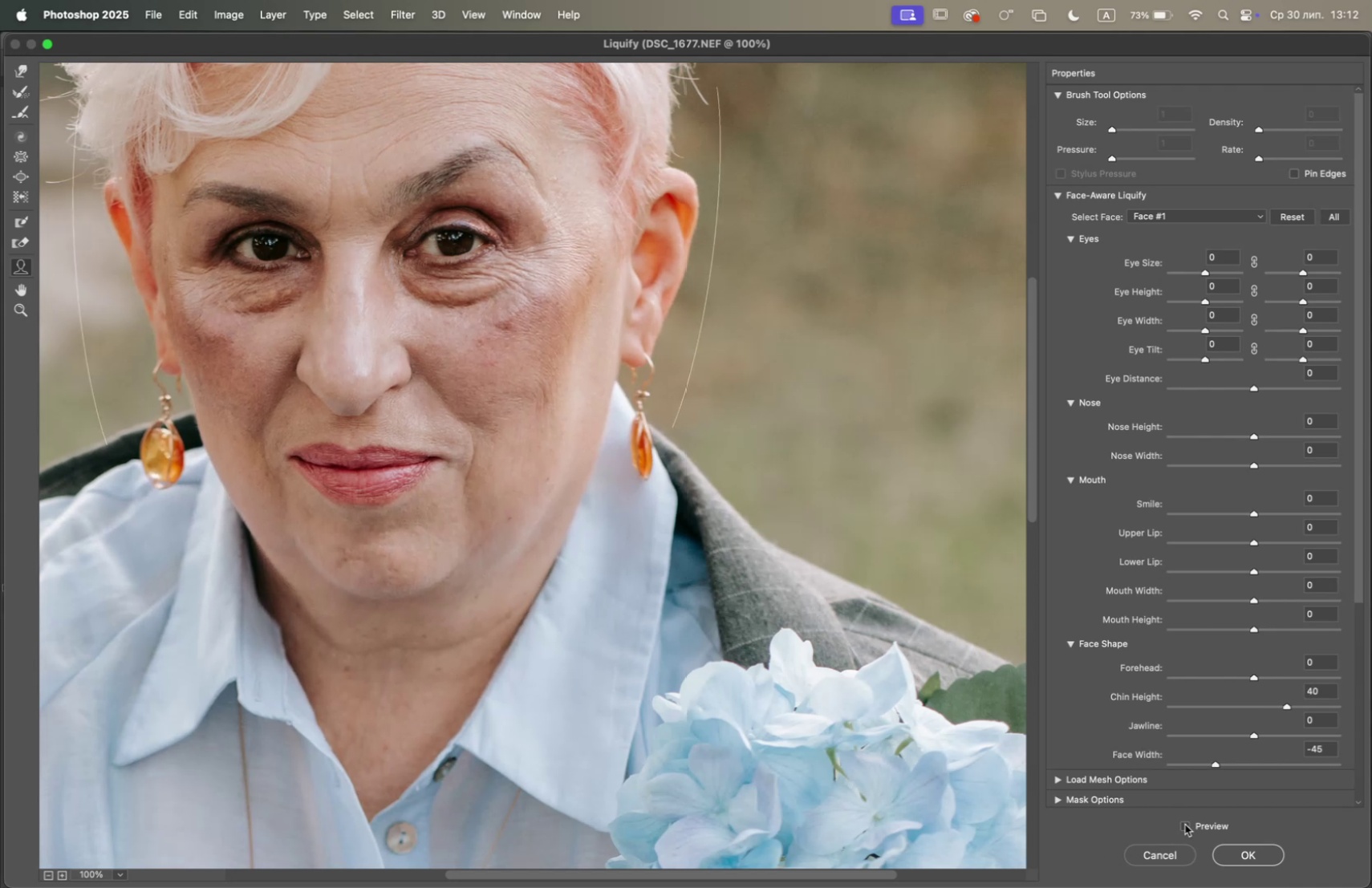 
double_click([1185, 823])
 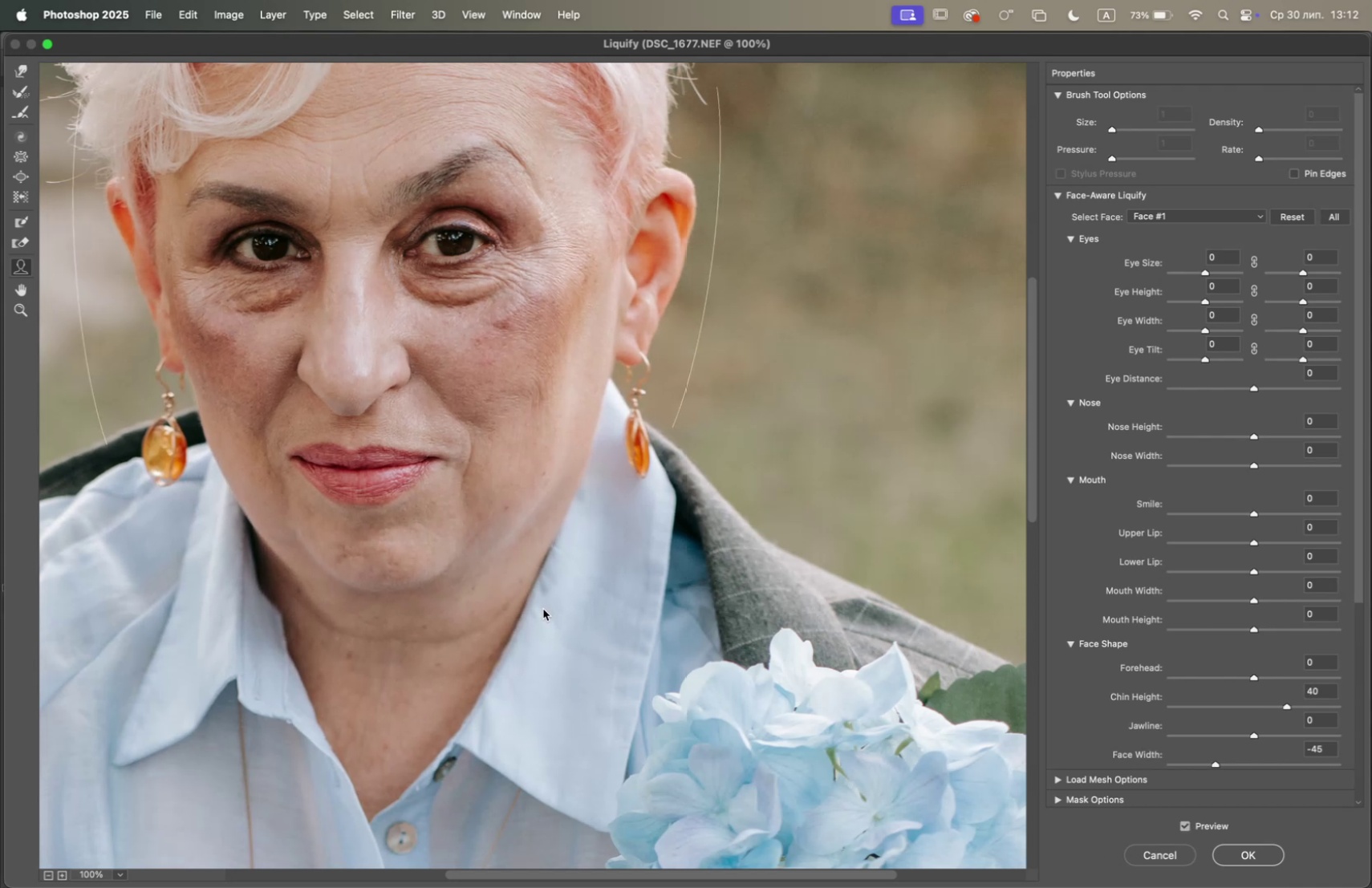 
hold_key(key=OptionLeft, duration=1.93)
scroll: coordinate [535, 603], scroll_direction: down, amount: 14.0
 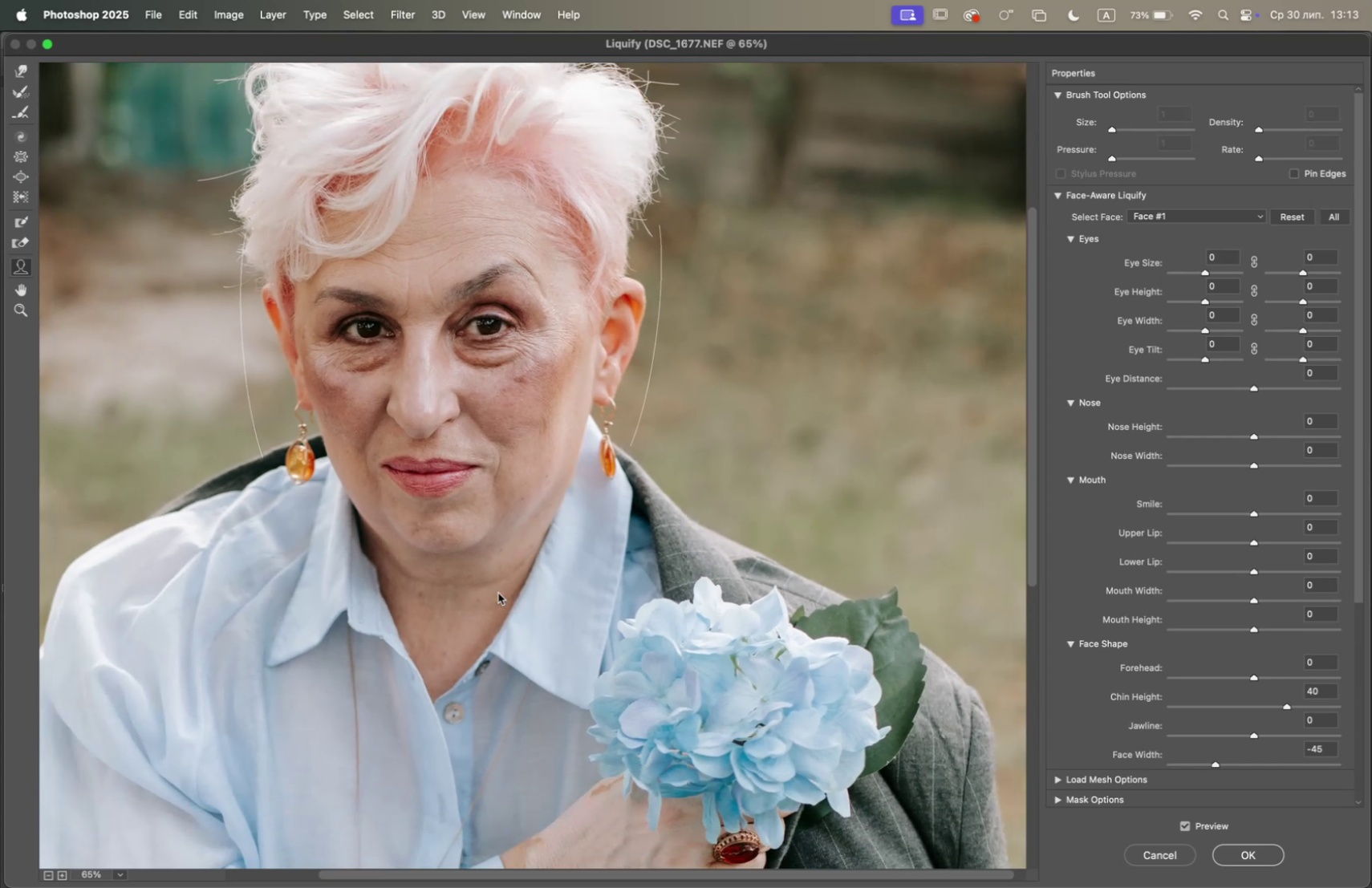 
hold_key(key=Space, duration=0.84)
 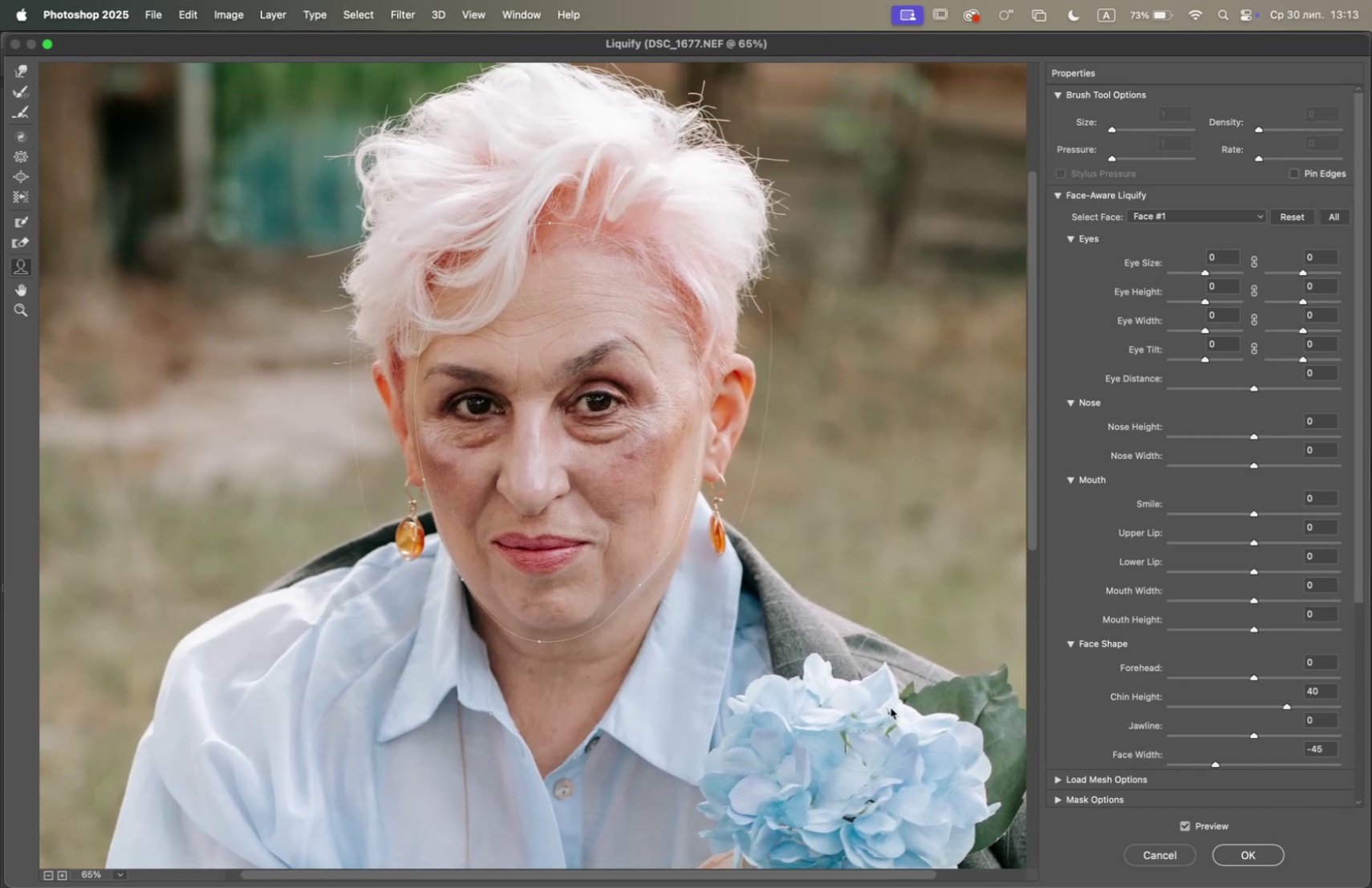 
left_click_drag(start_coordinate=[476, 545], to_coordinate=[590, 629])
 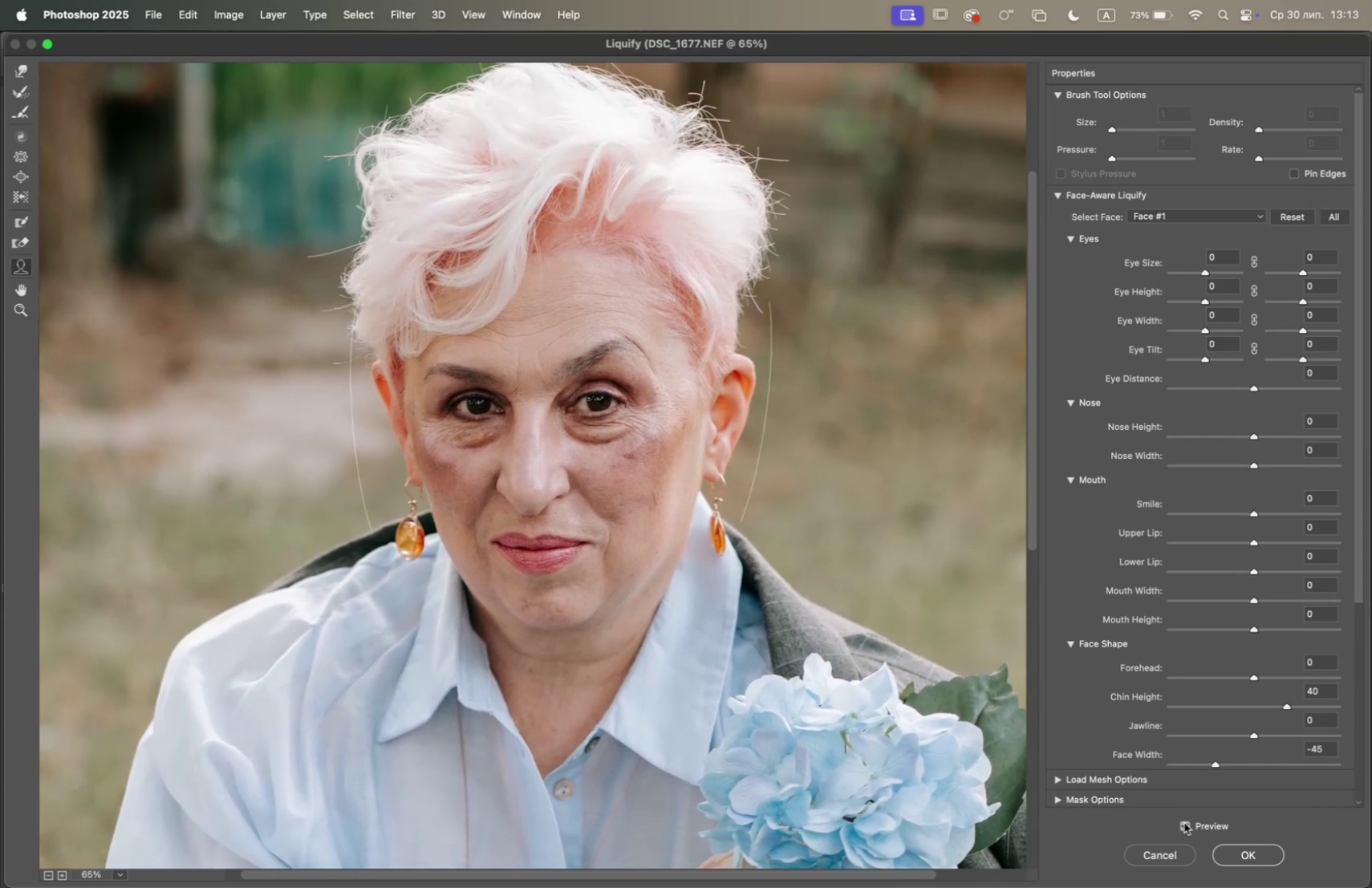 
left_click([1184, 821])
 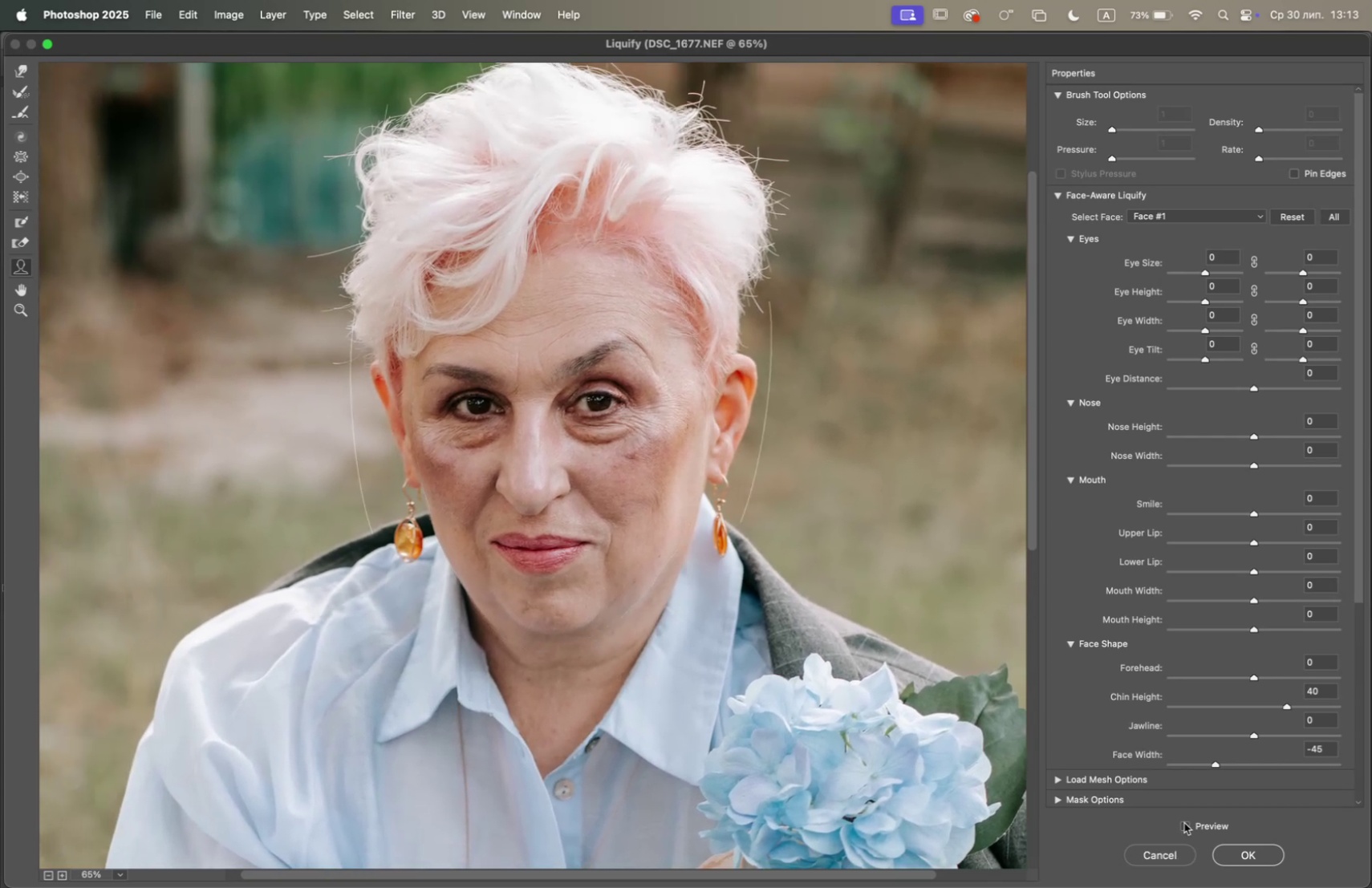 
left_click([1184, 821])
 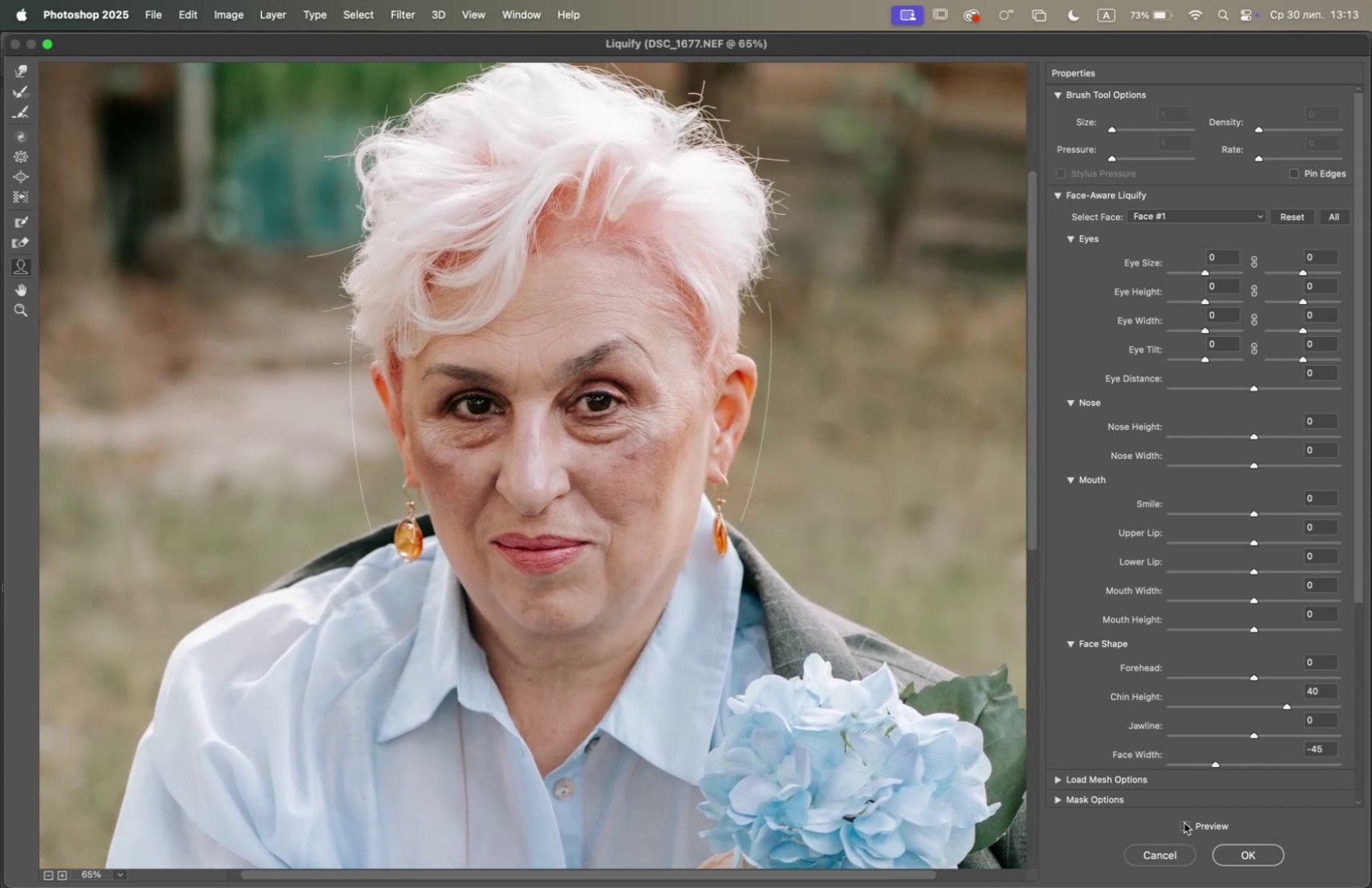 
double_click([1184, 821])
 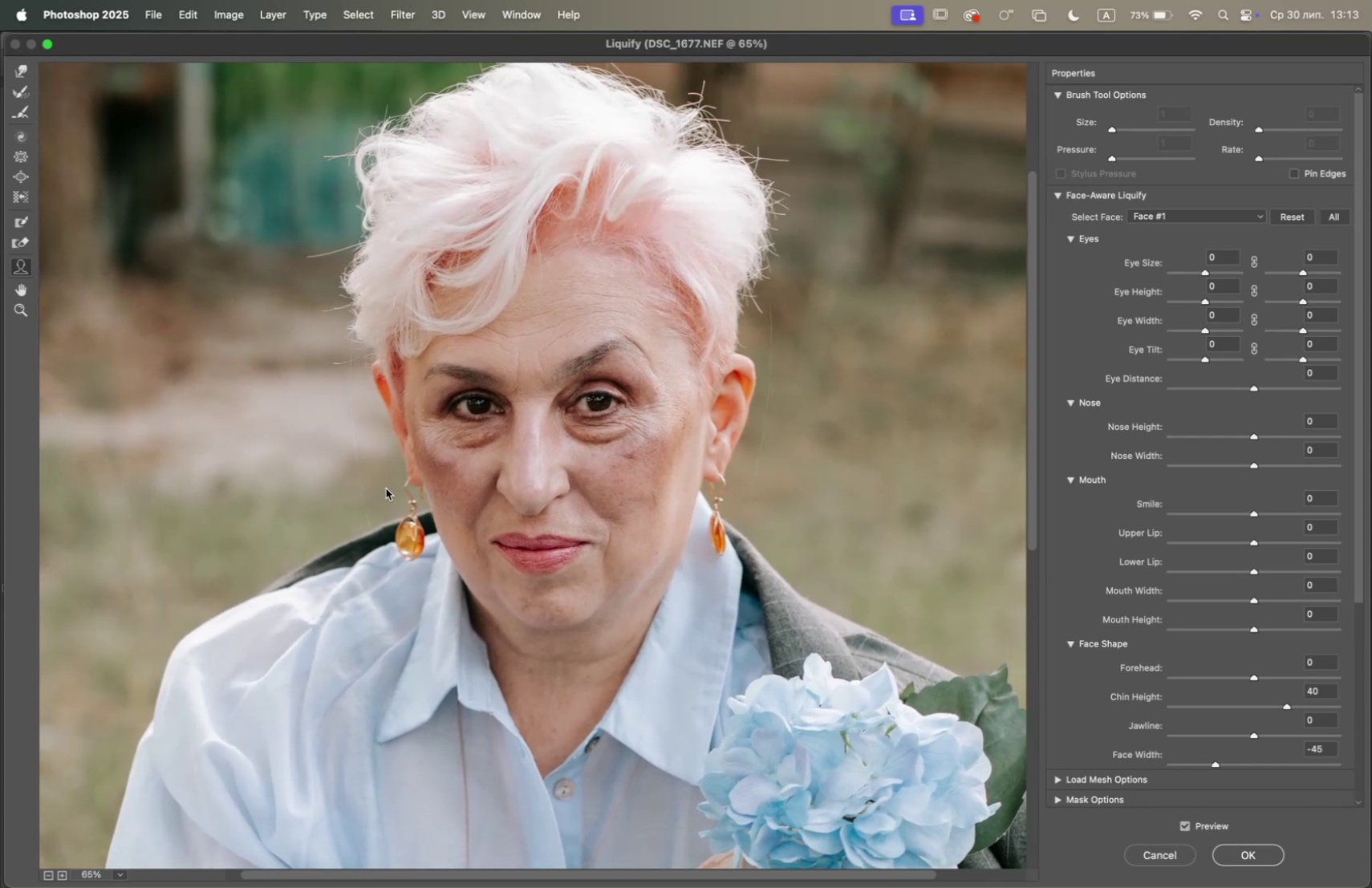 
left_click_drag(start_coordinate=[420, 482], to_coordinate=[416, 483])
 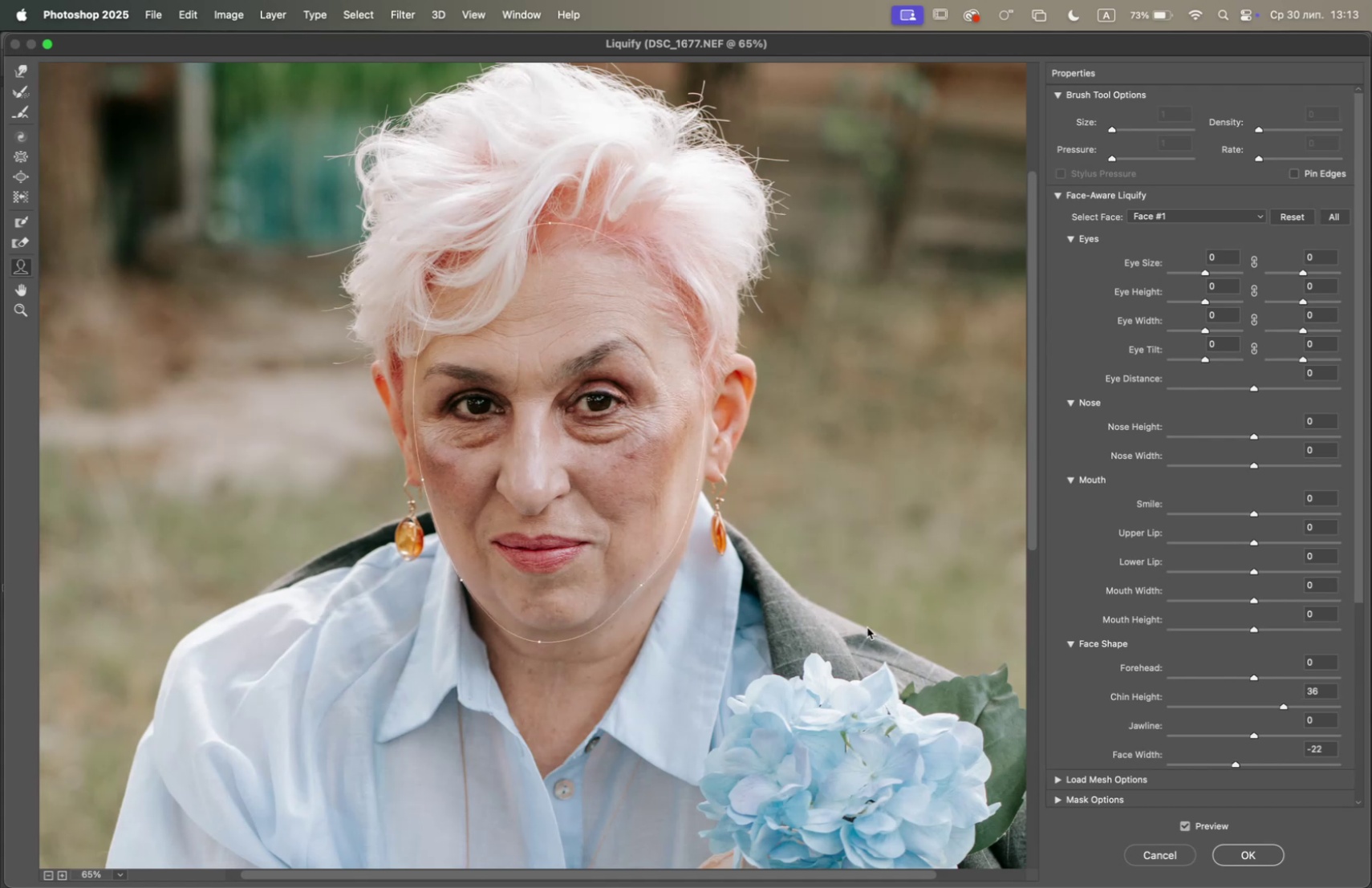 
wait(5.25)
 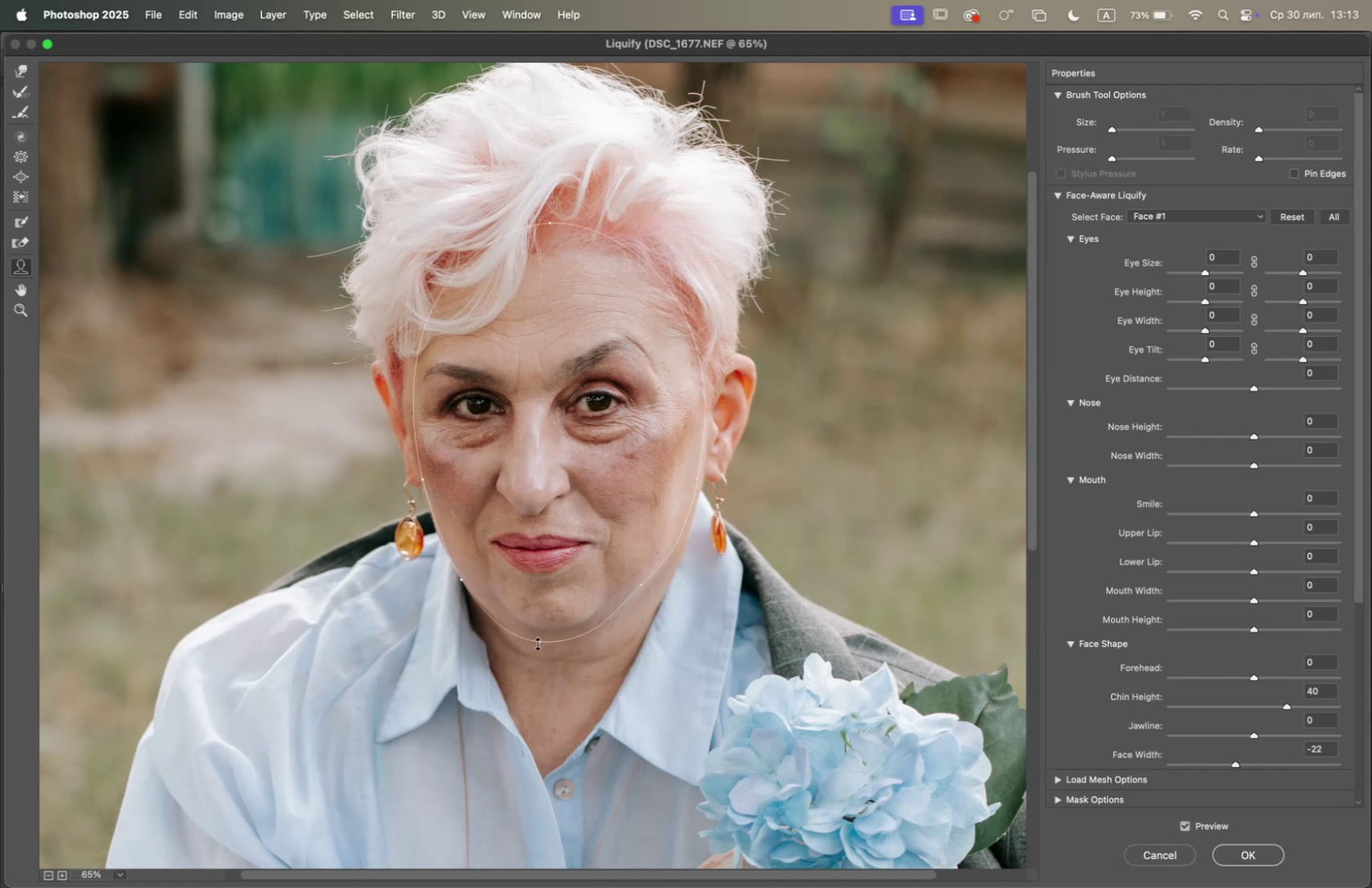 
left_click([1186, 825])
 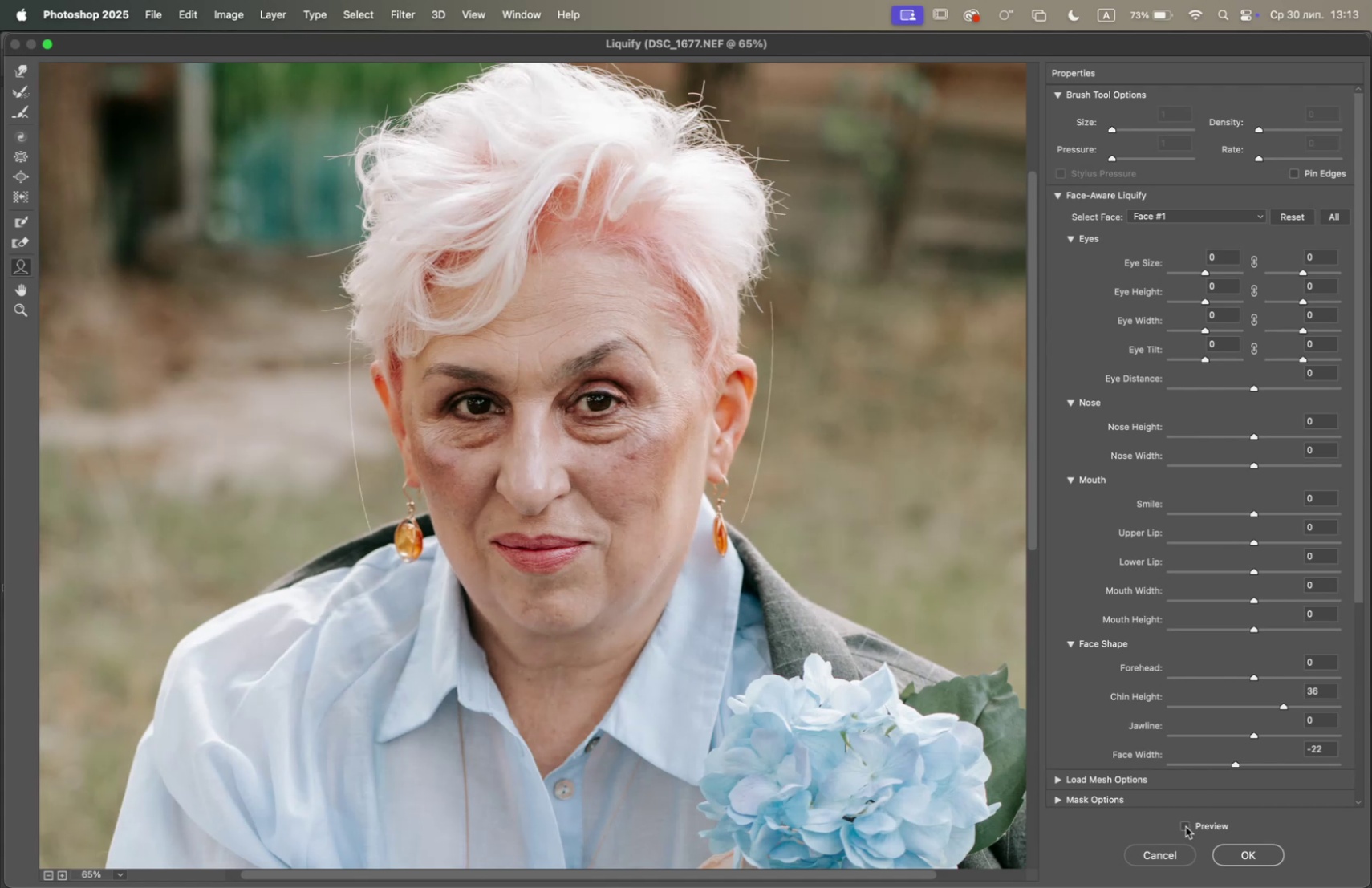 
left_click([1186, 825])
 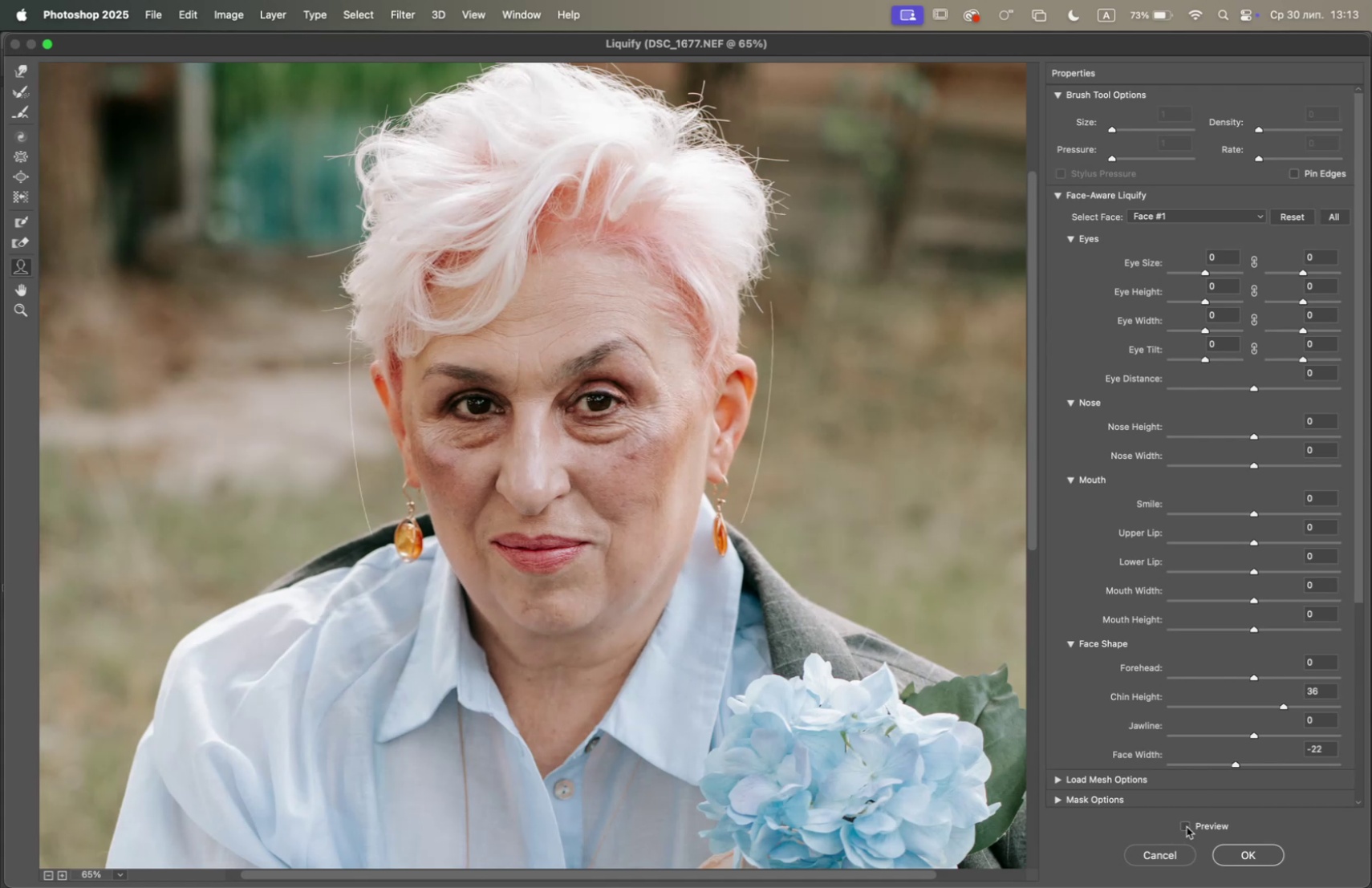 
double_click([1187, 825])
 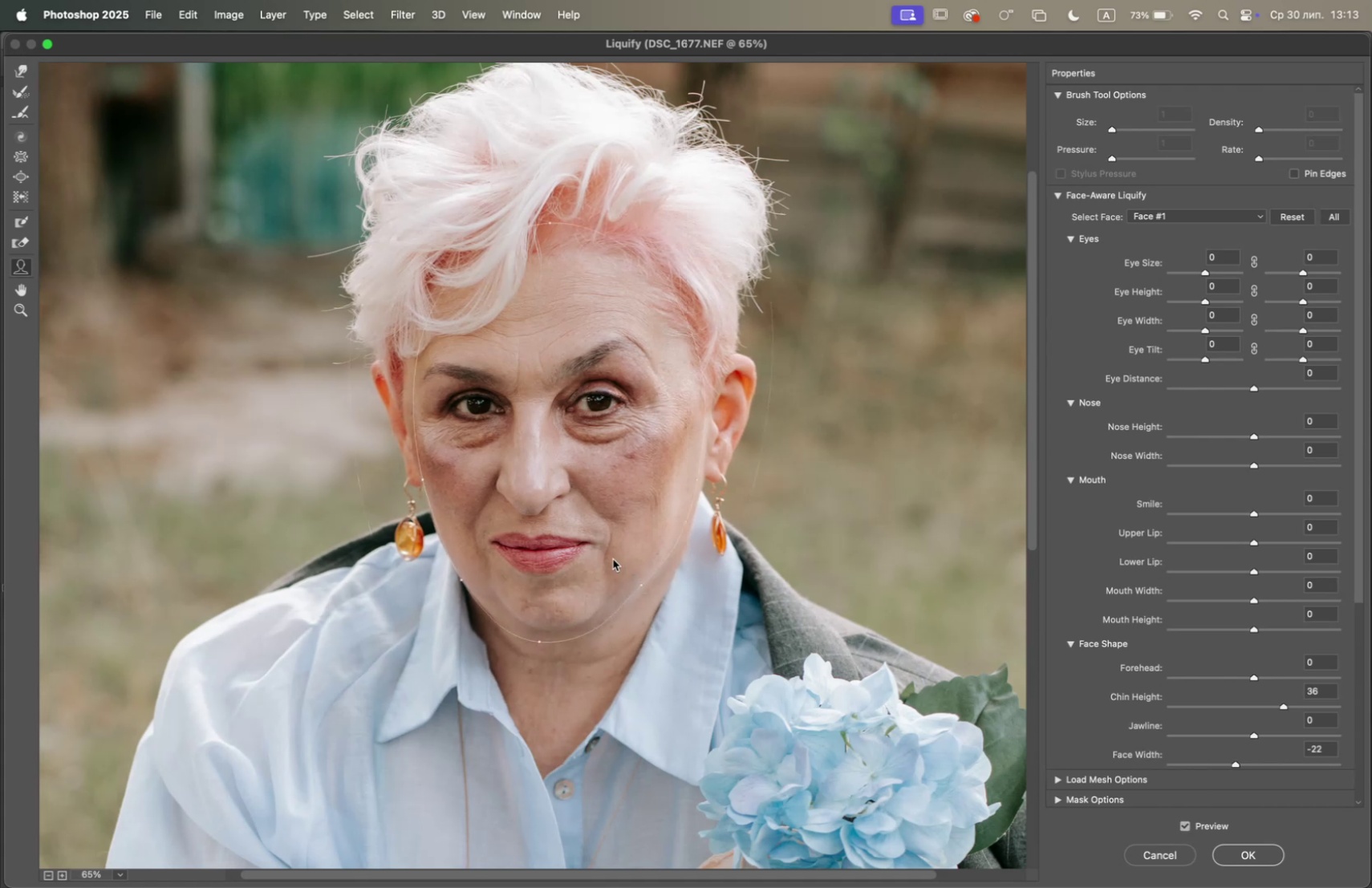 
hold_key(key=OptionLeft, duration=2.08)
scroll: coordinate [646, 558], scroll_direction: down, amount: 22.0
 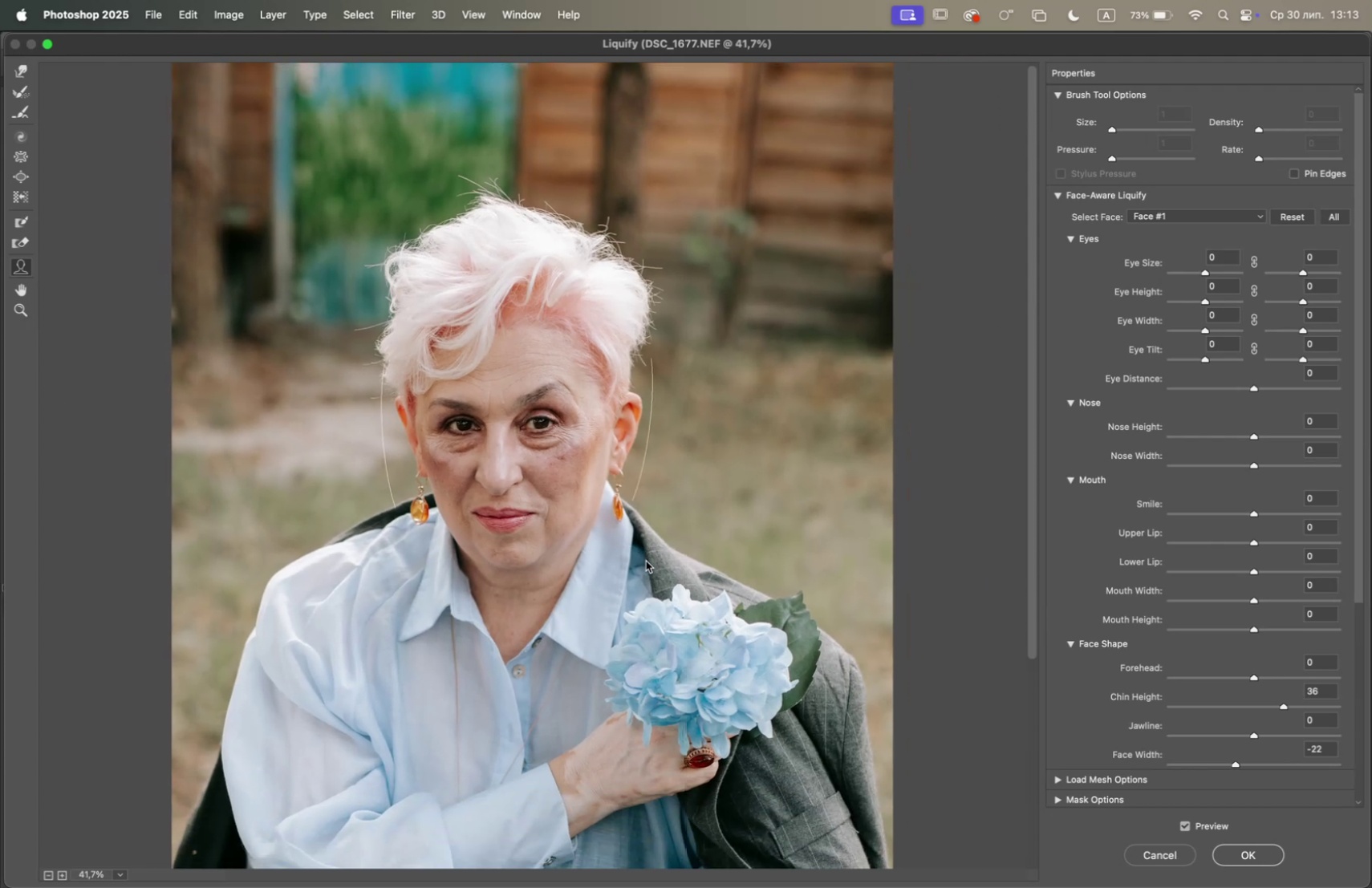 
hold_key(key=Space, duration=1.12)
 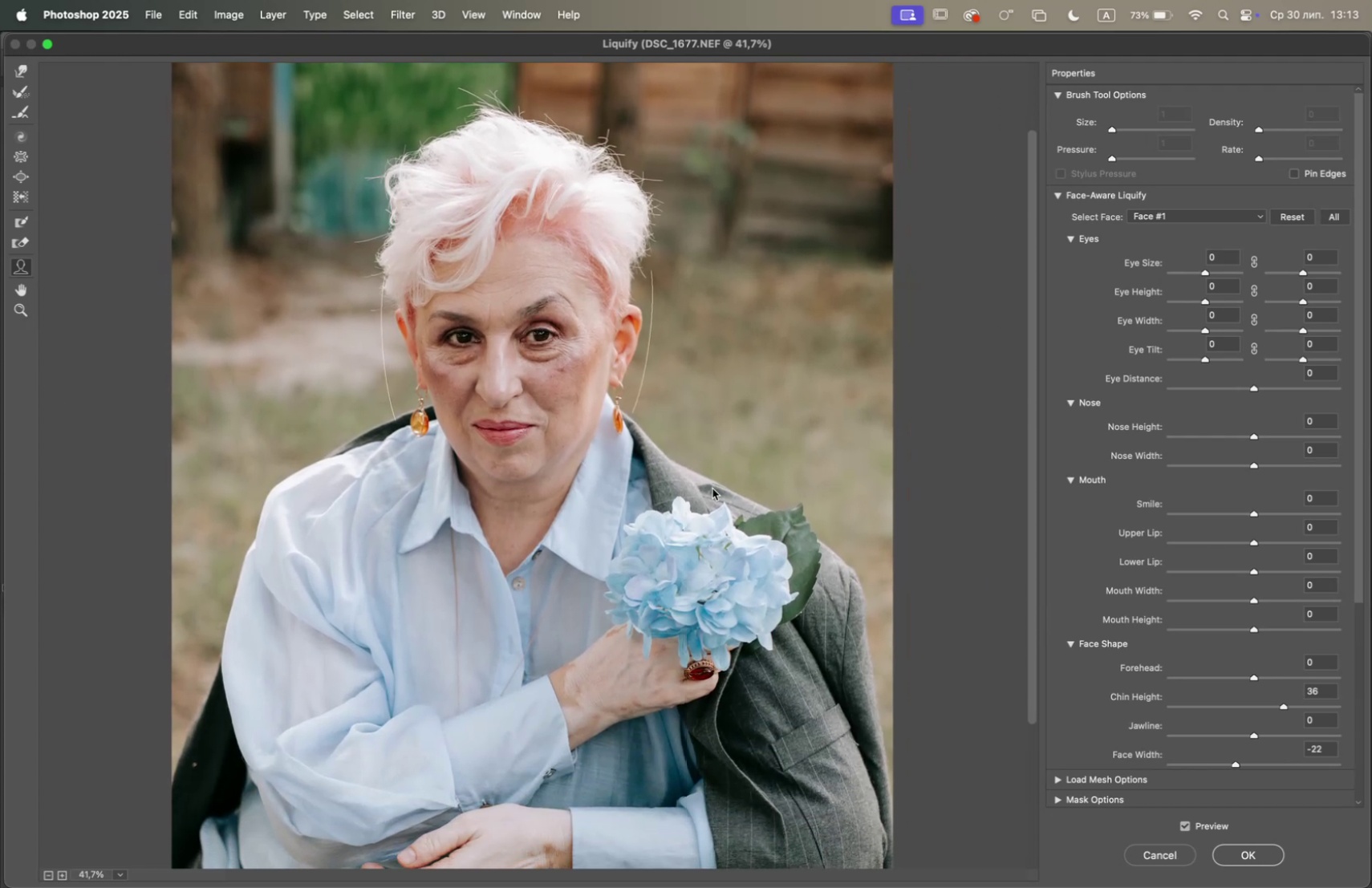 
left_click_drag(start_coordinate=[651, 566], to_coordinate=[750, 468])
 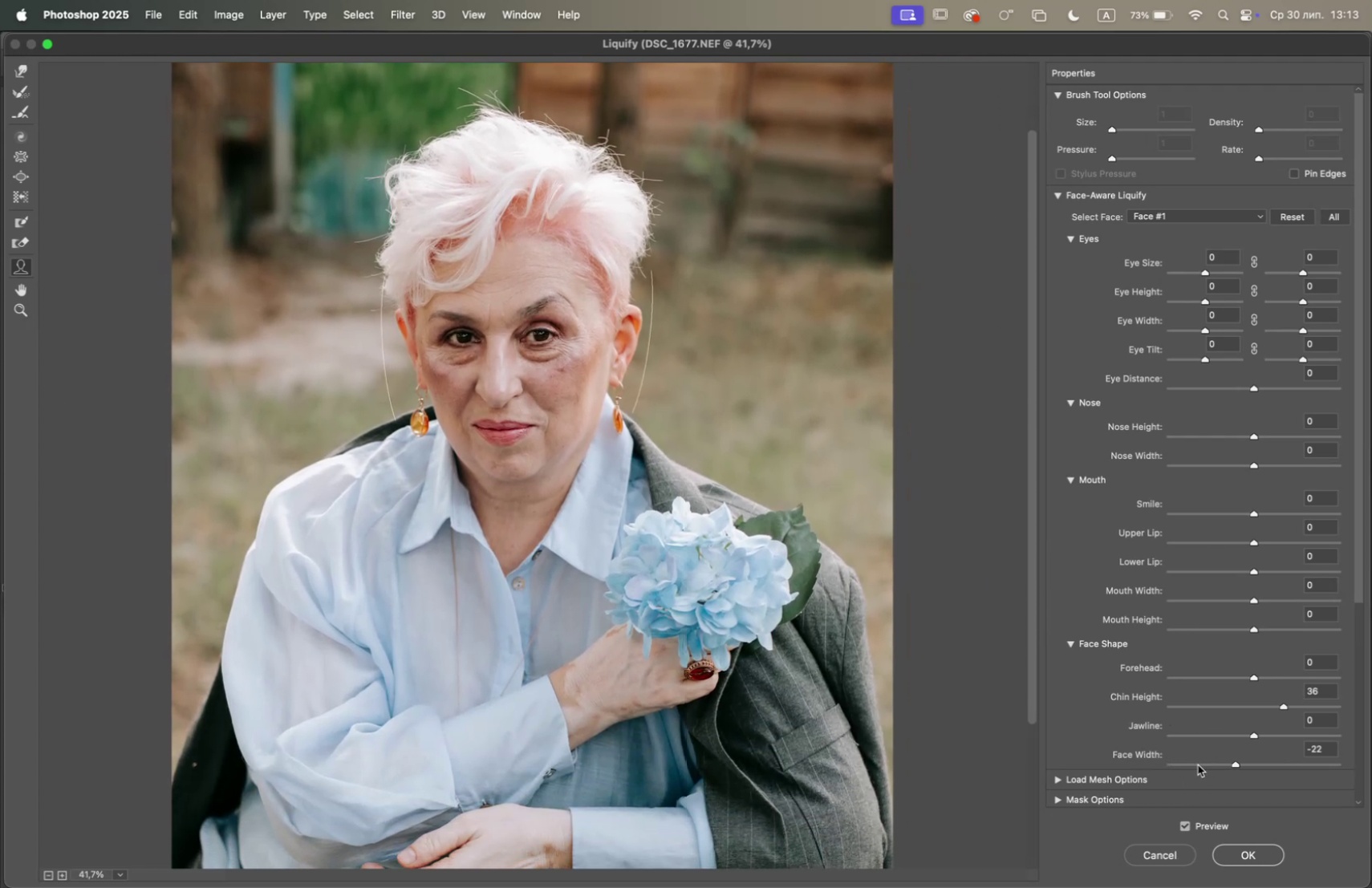 
wait(6.43)
 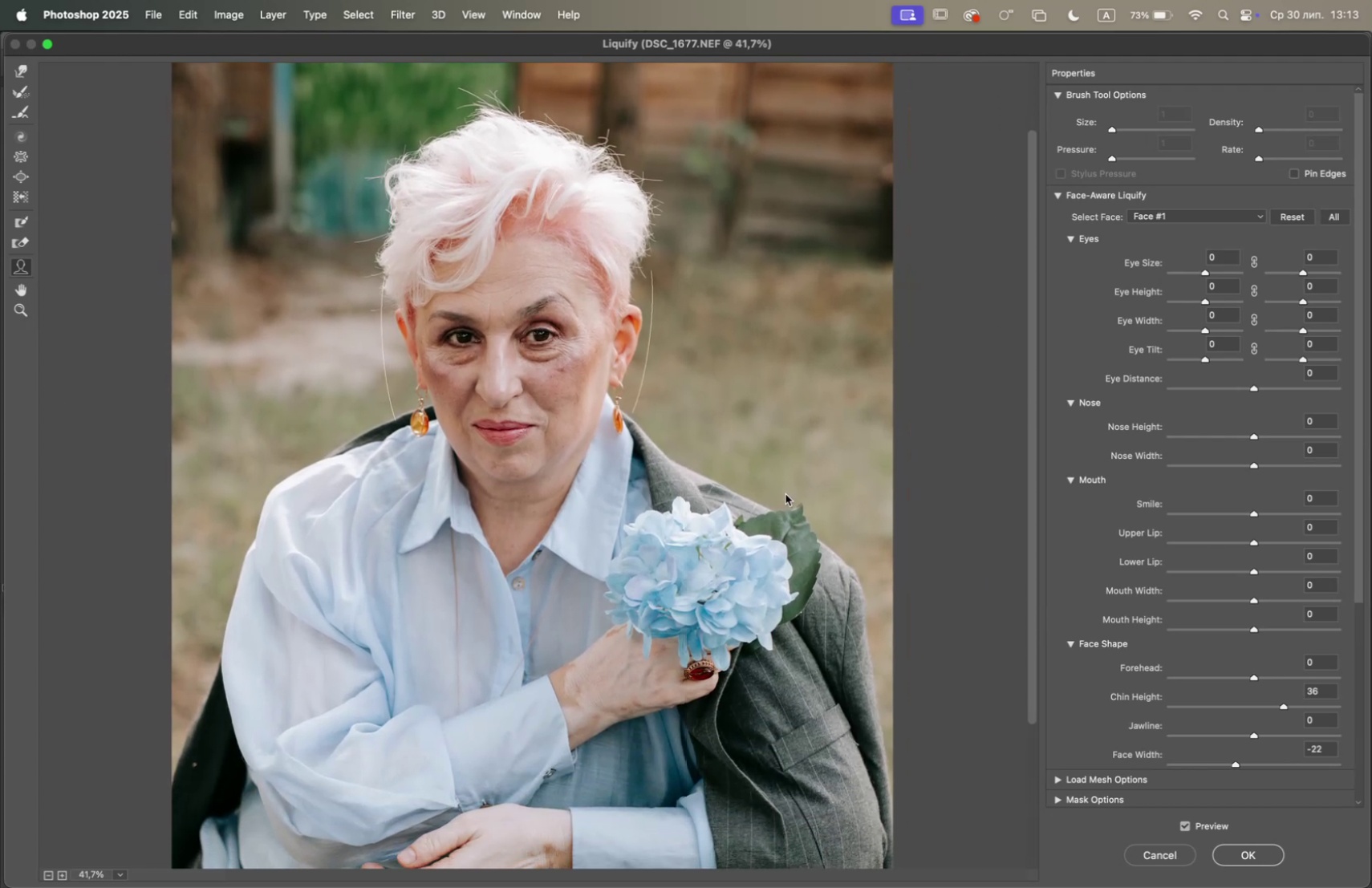 
left_click([1185, 825])
 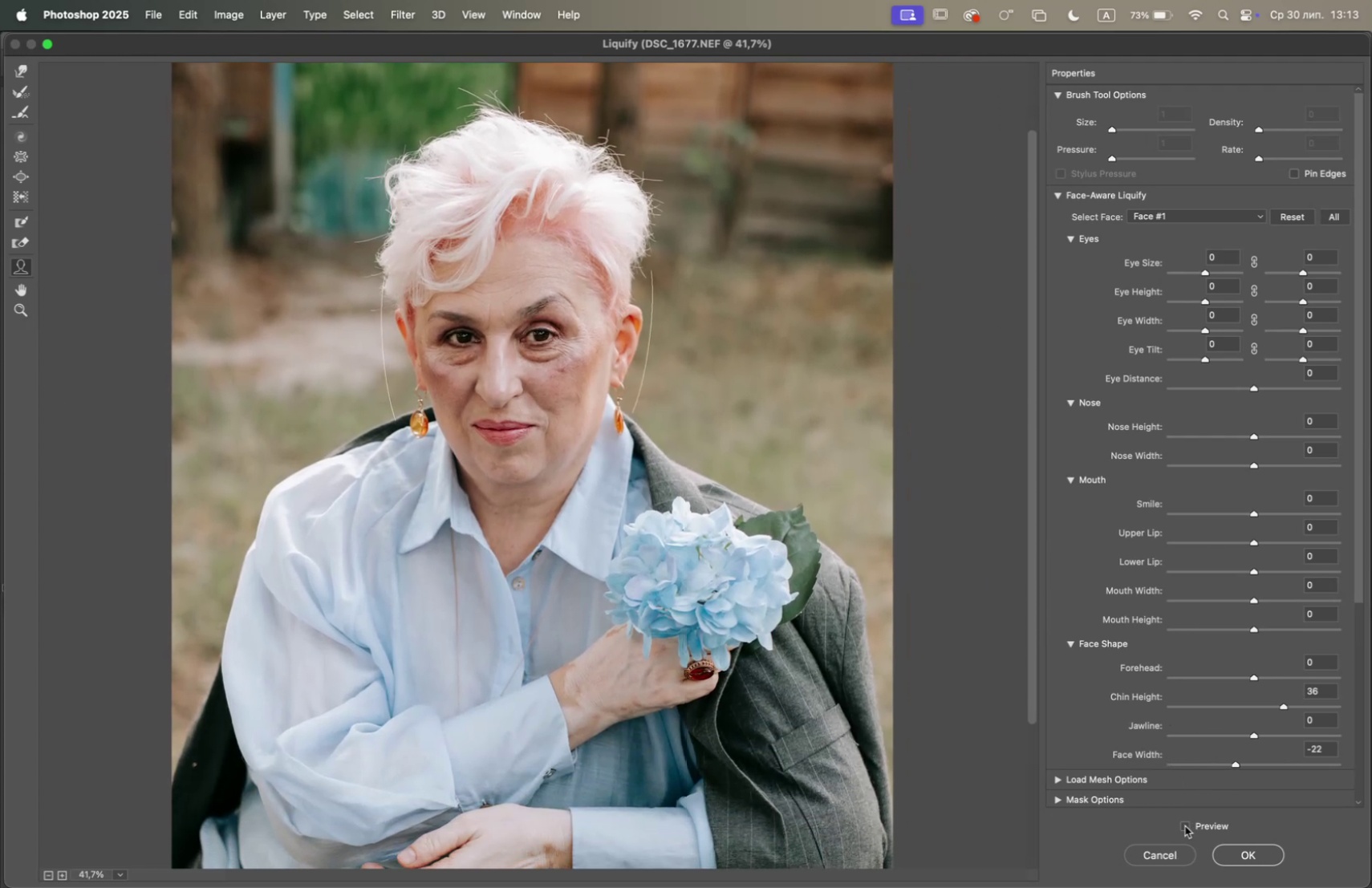 
left_click([1185, 825])
 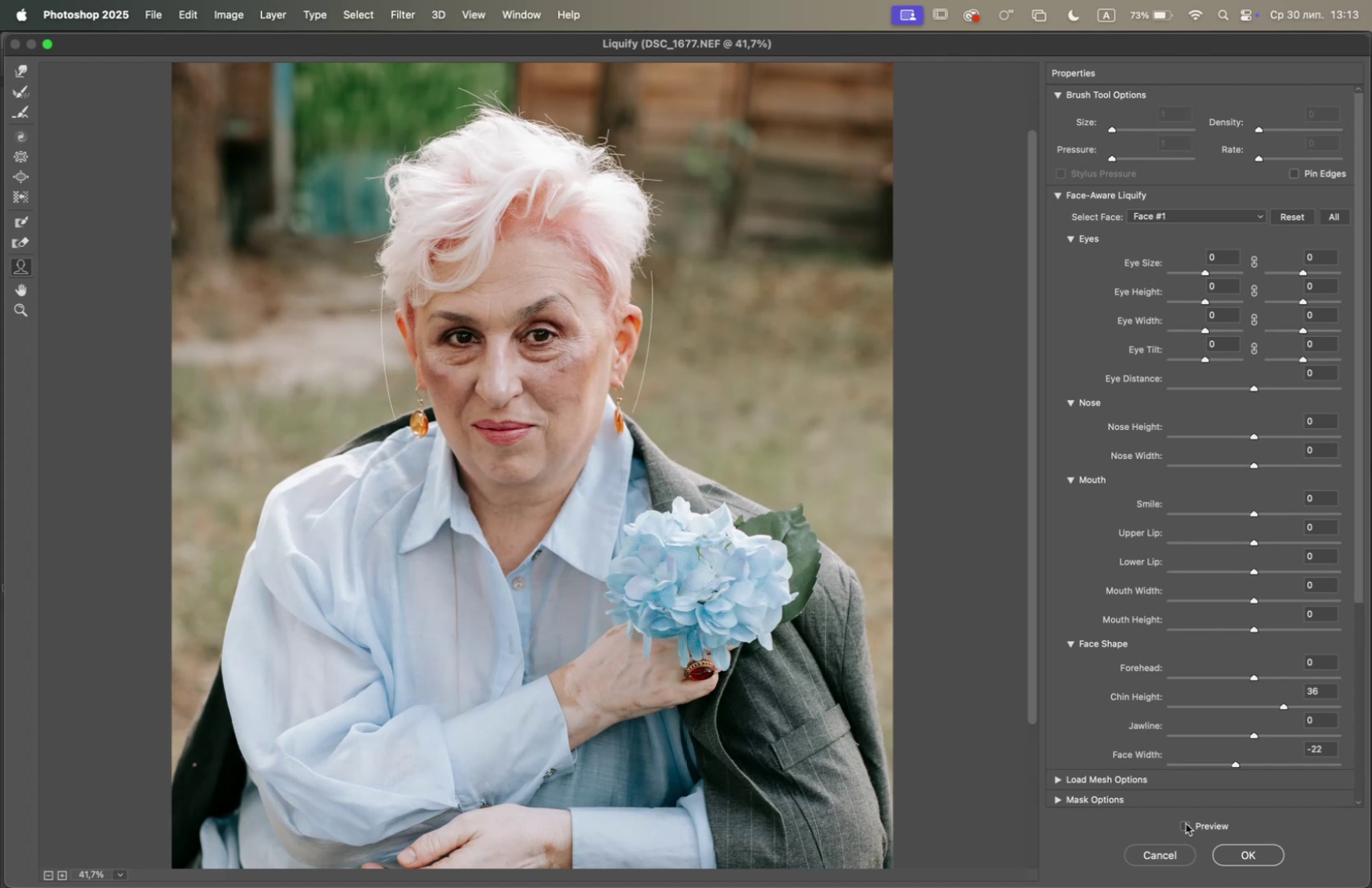 
double_click([1186, 822])
 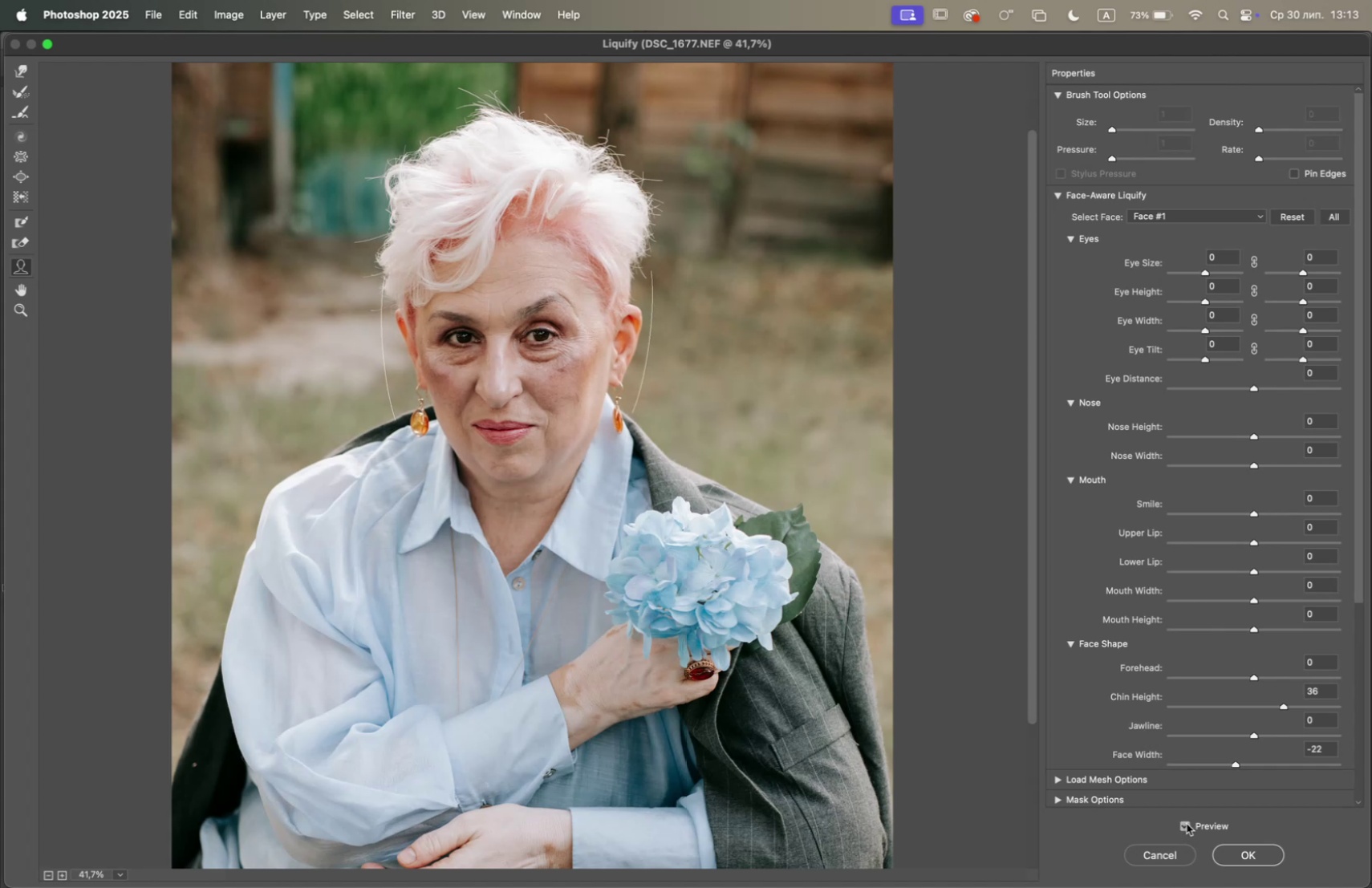 
left_click([1187, 822])
 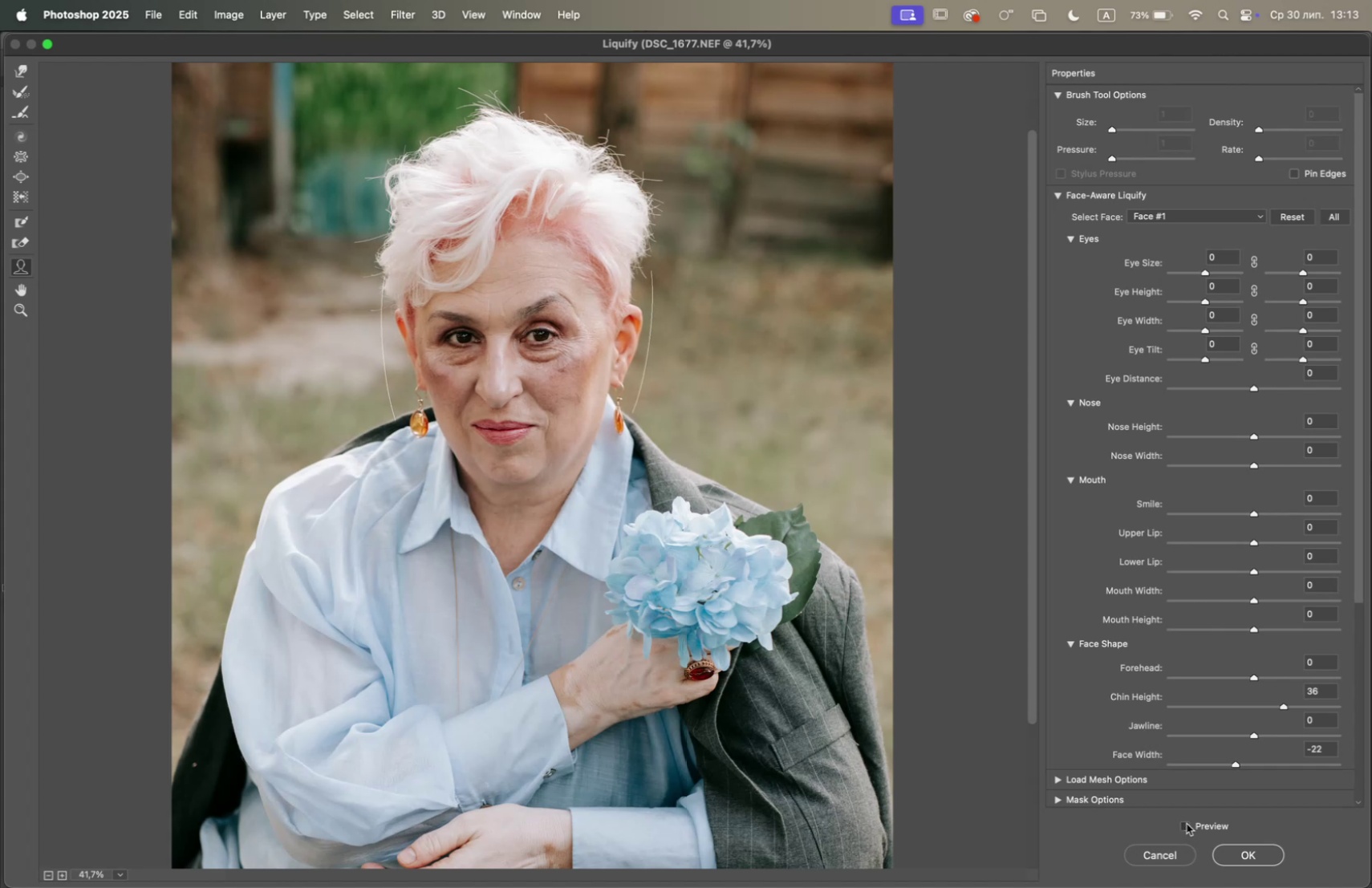 
left_click([1187, 822])
 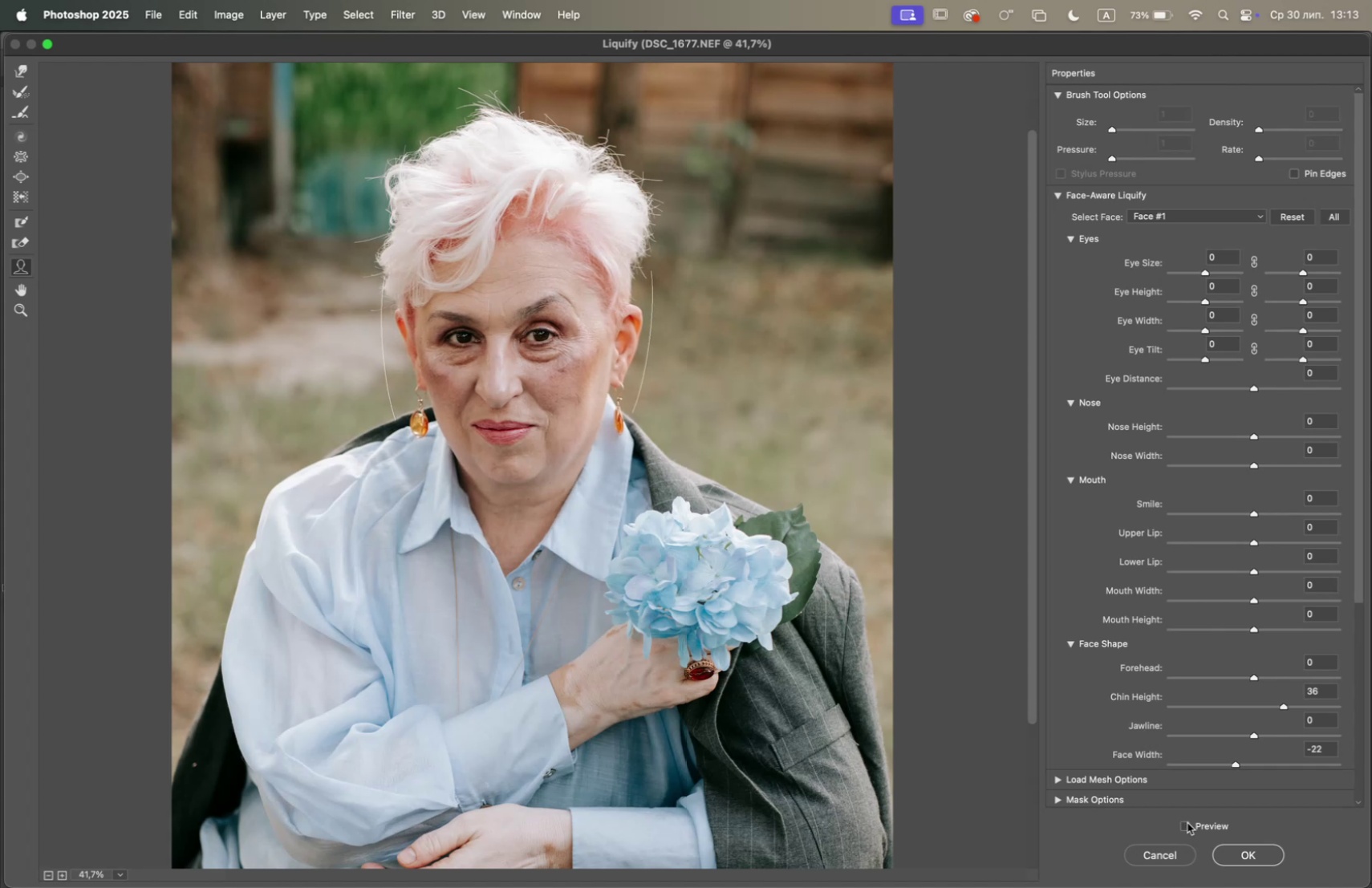 
double_click([1188, 821])
 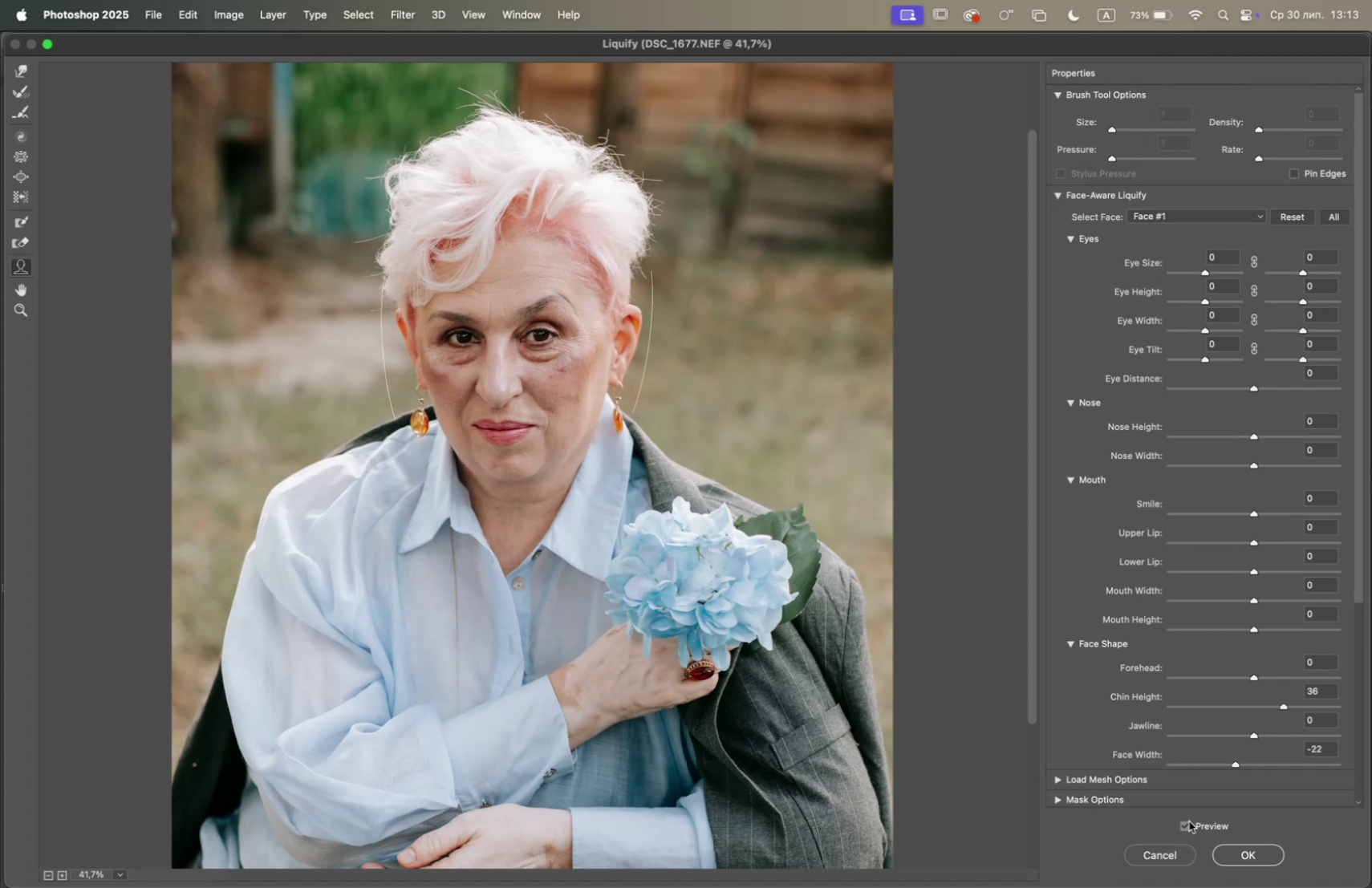 
double_click([1189, 820])
 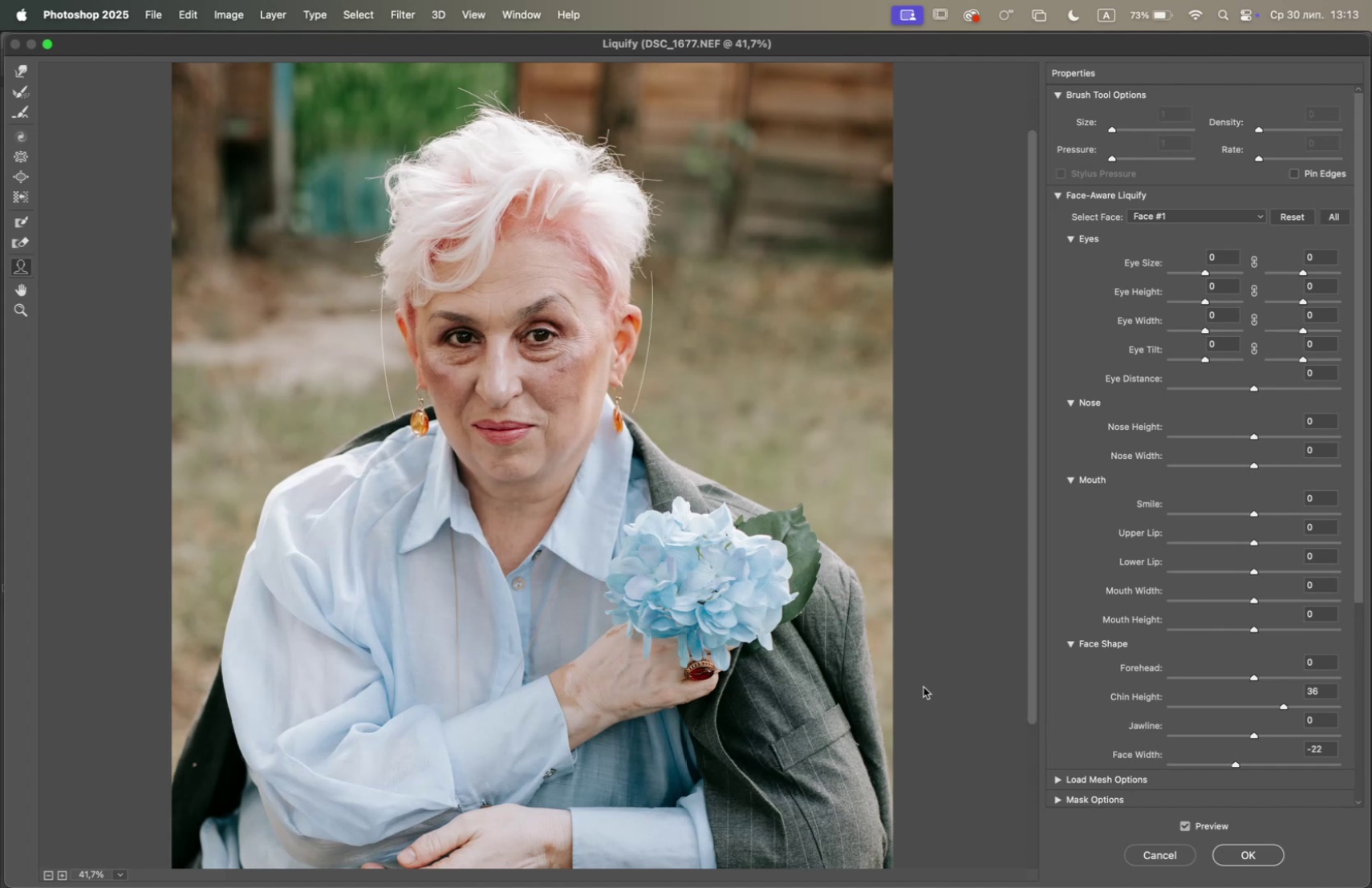 
wait(8.51)
 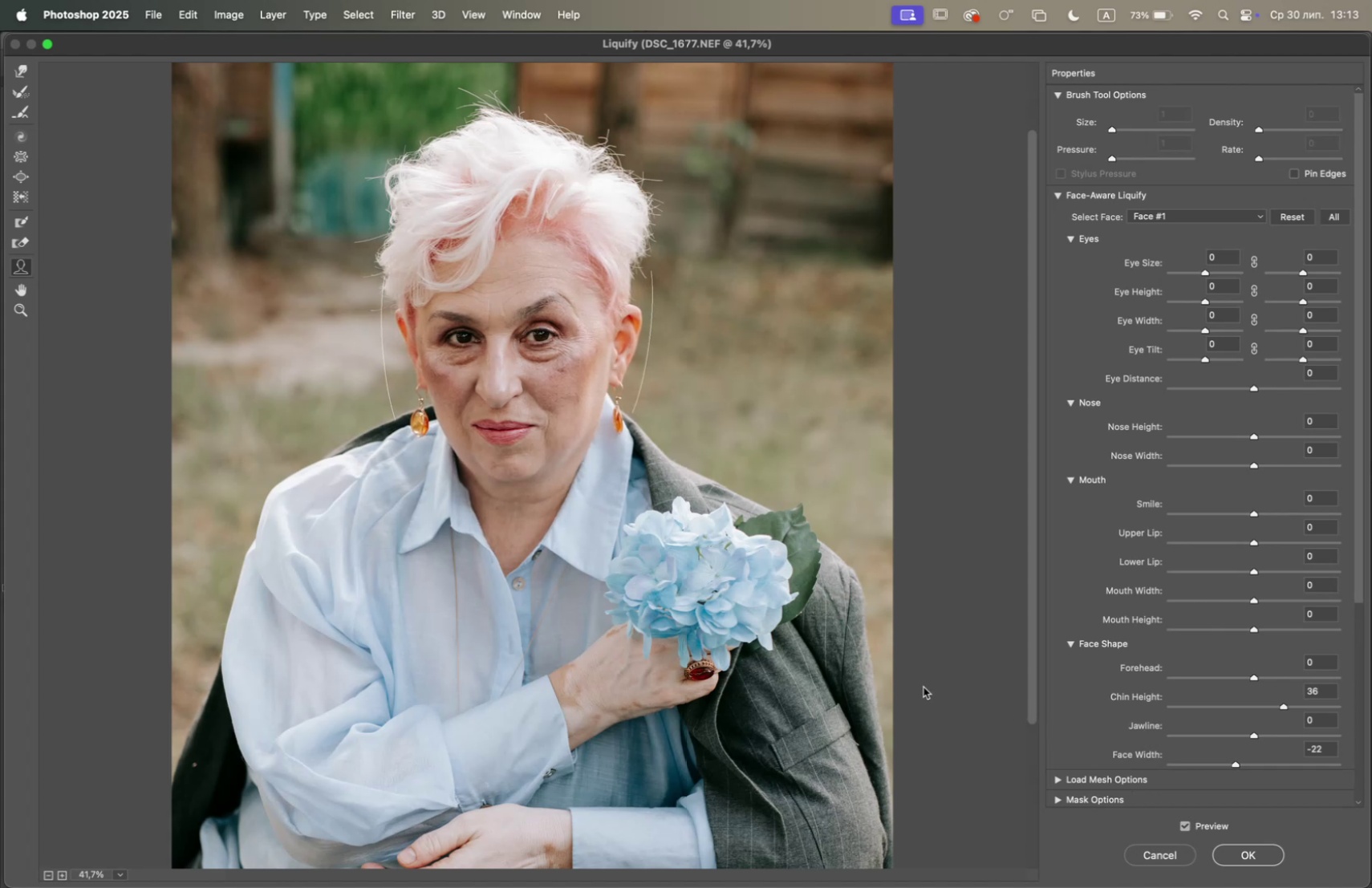 
left_click([1159, 594])
 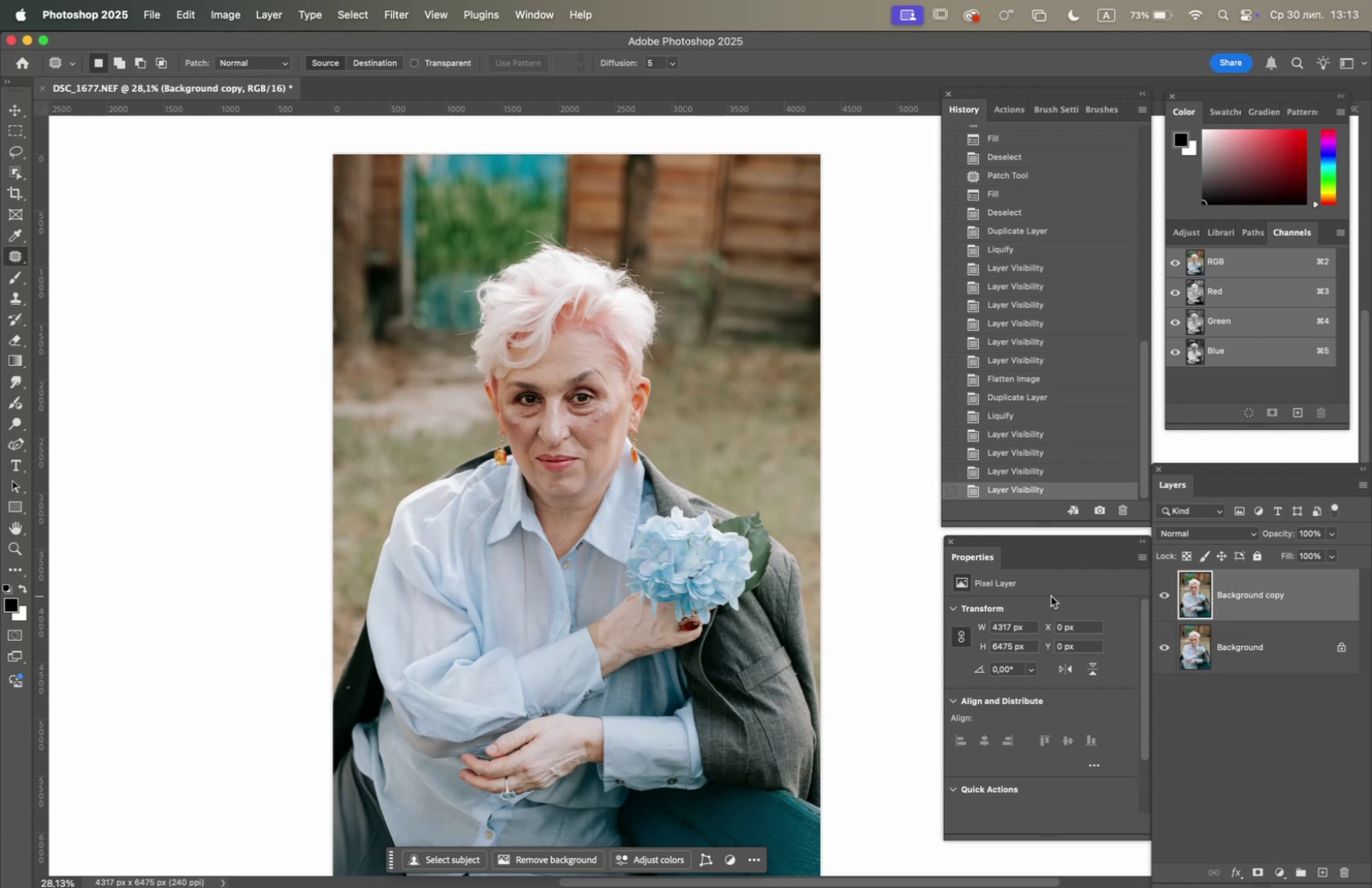 
wait(19.51)
 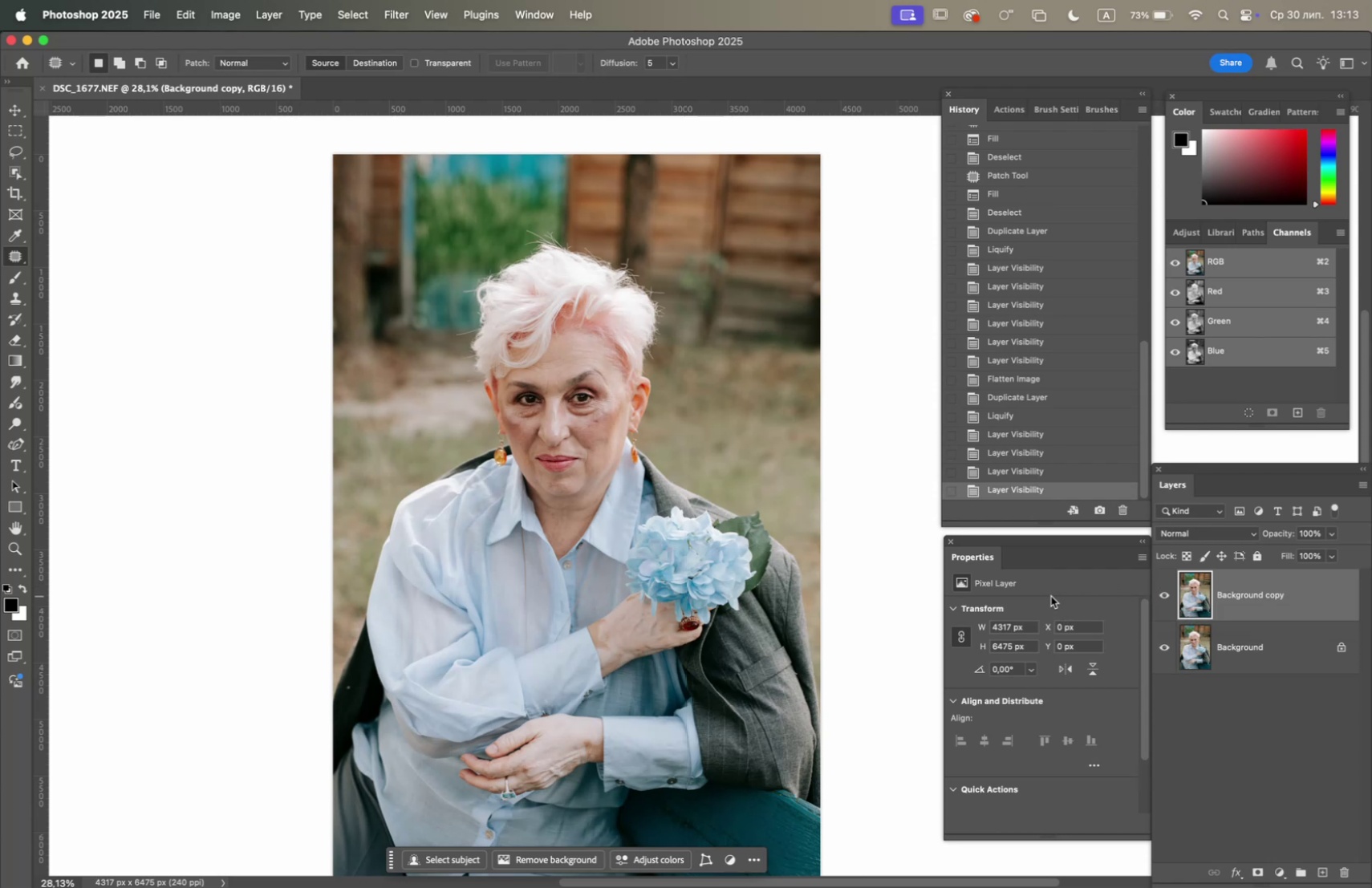 
left_click([669, 857])
 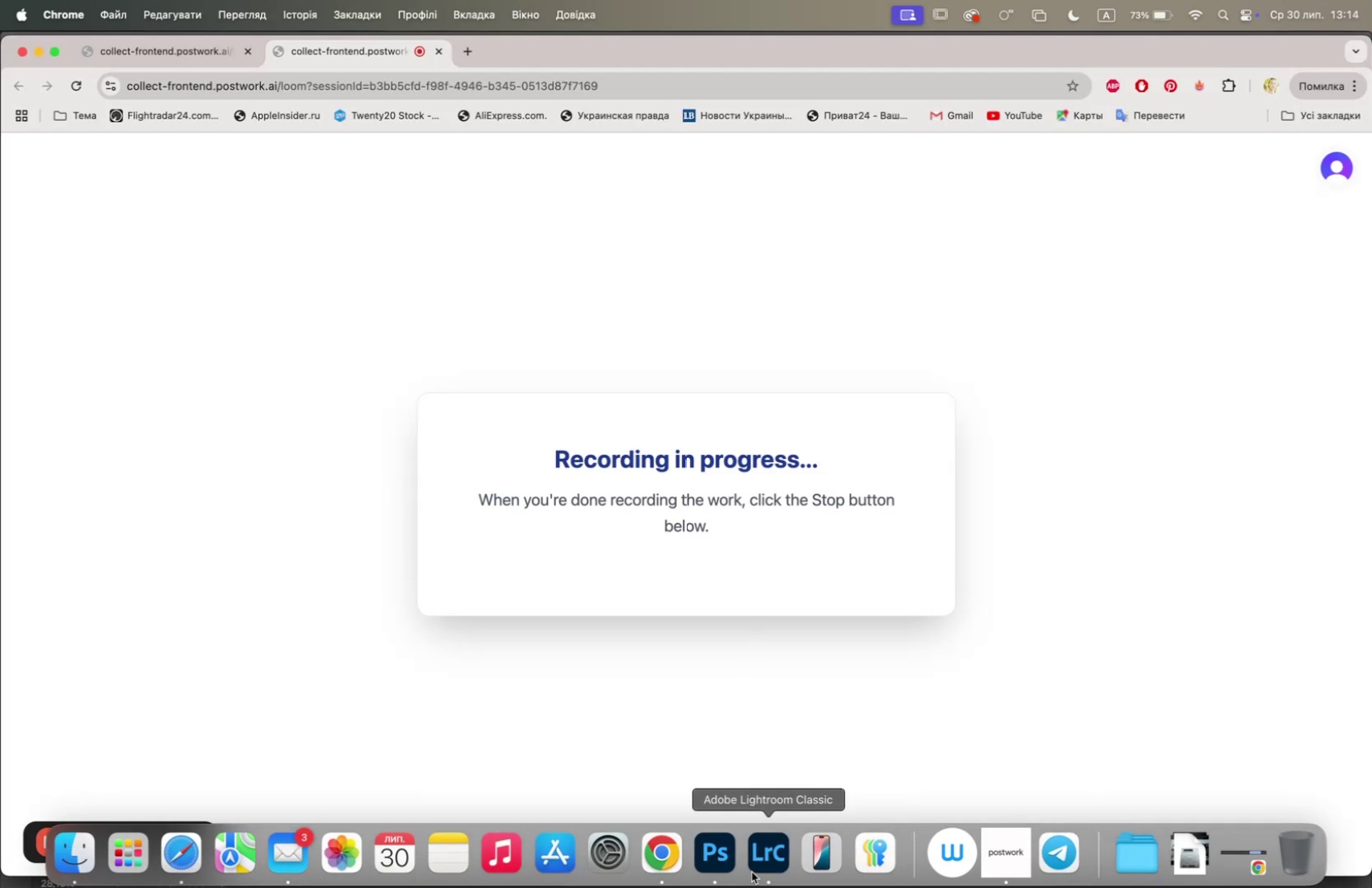 
left_click([723, 852])
 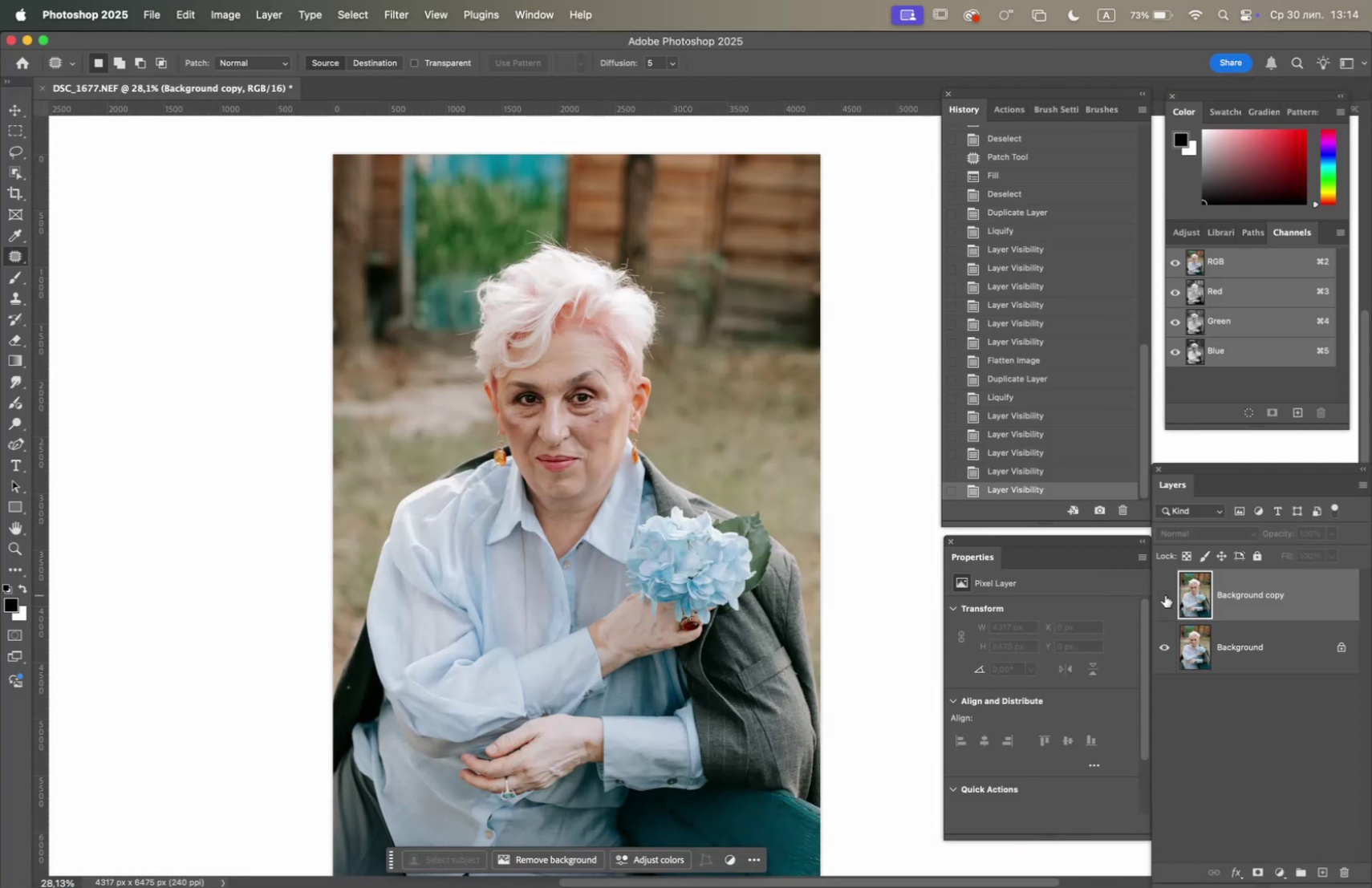 
right_click([1252, 635])
 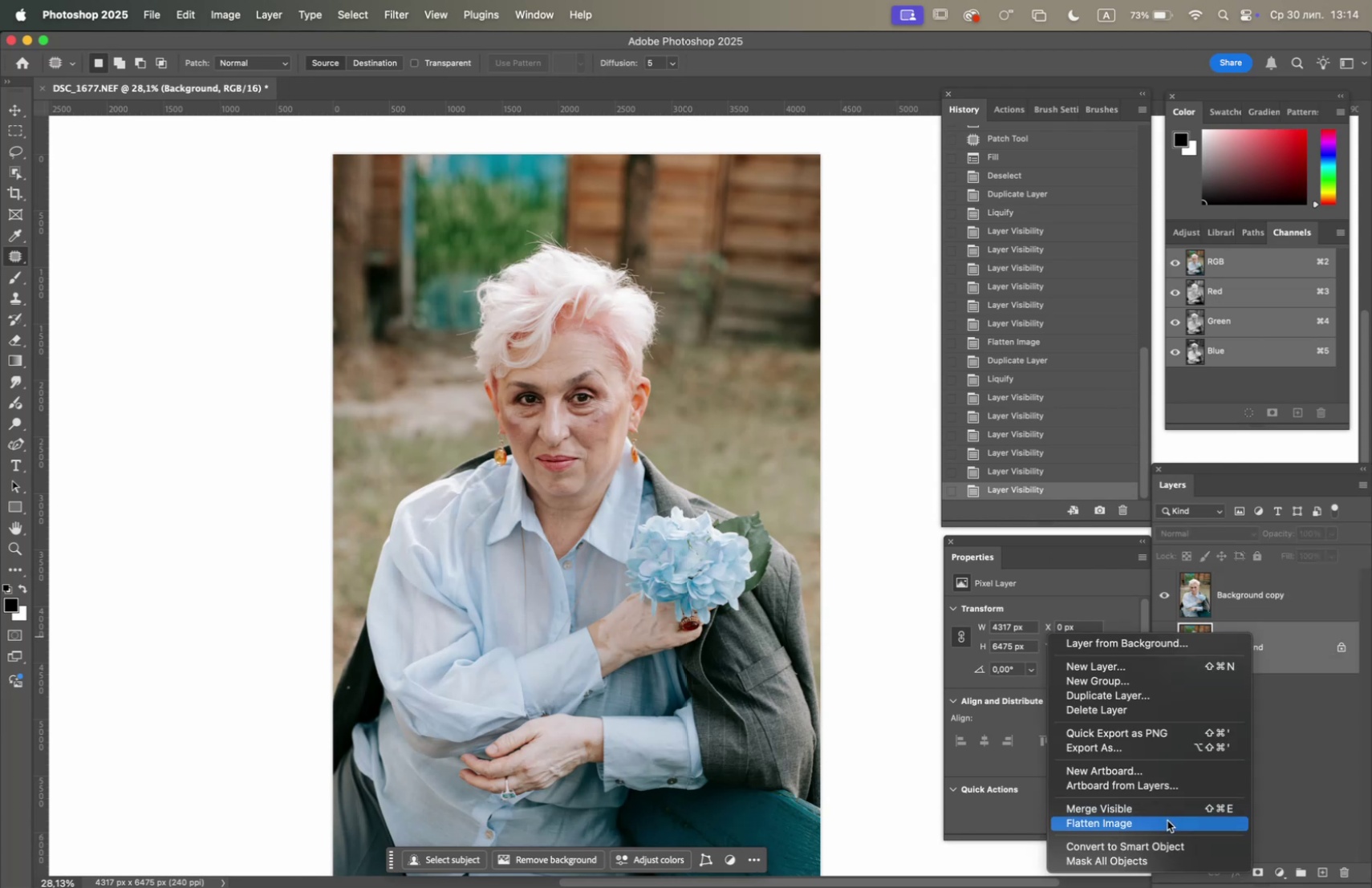 
left_click([1167, 819])
 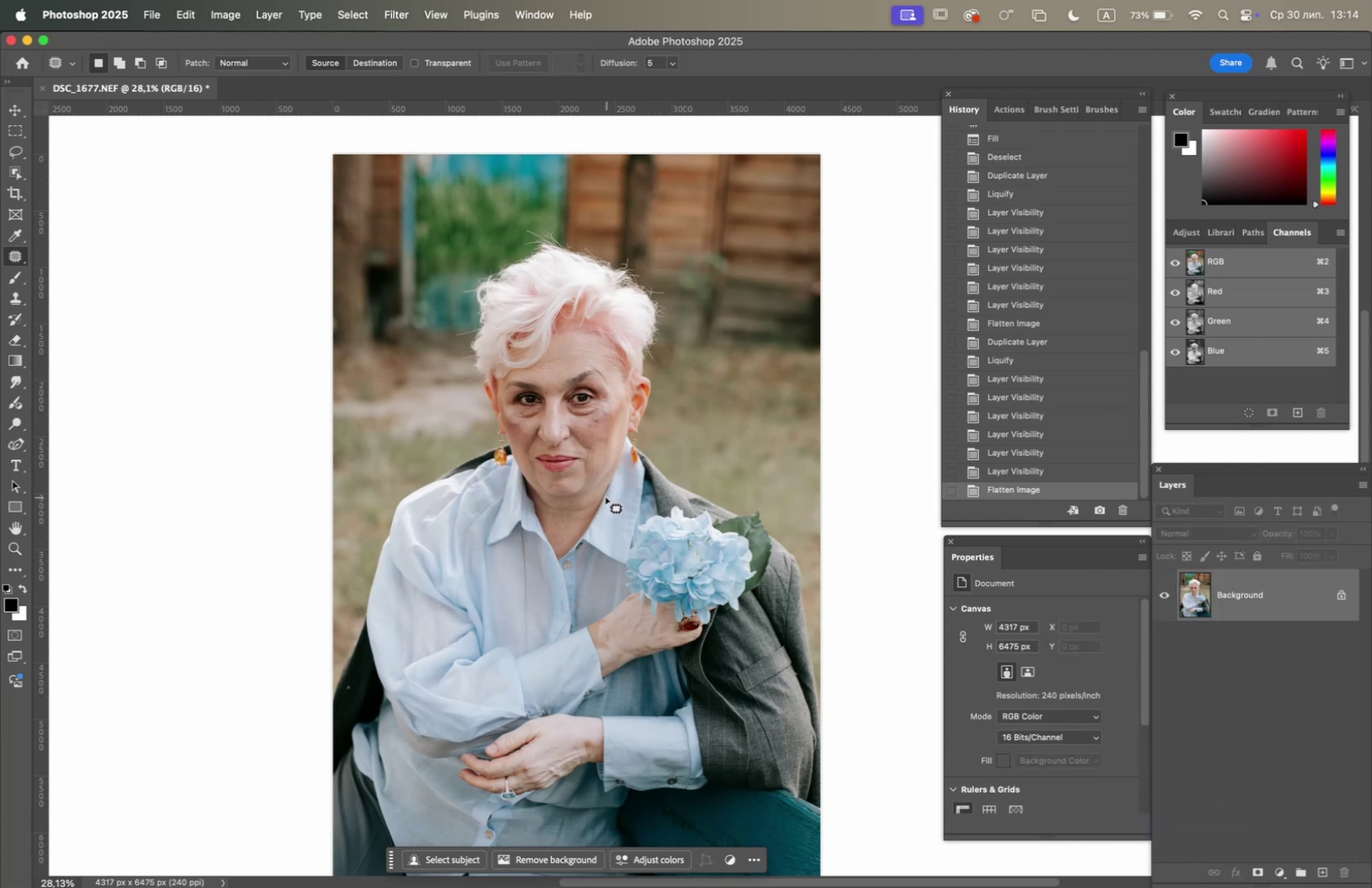 
wait(7.69)
 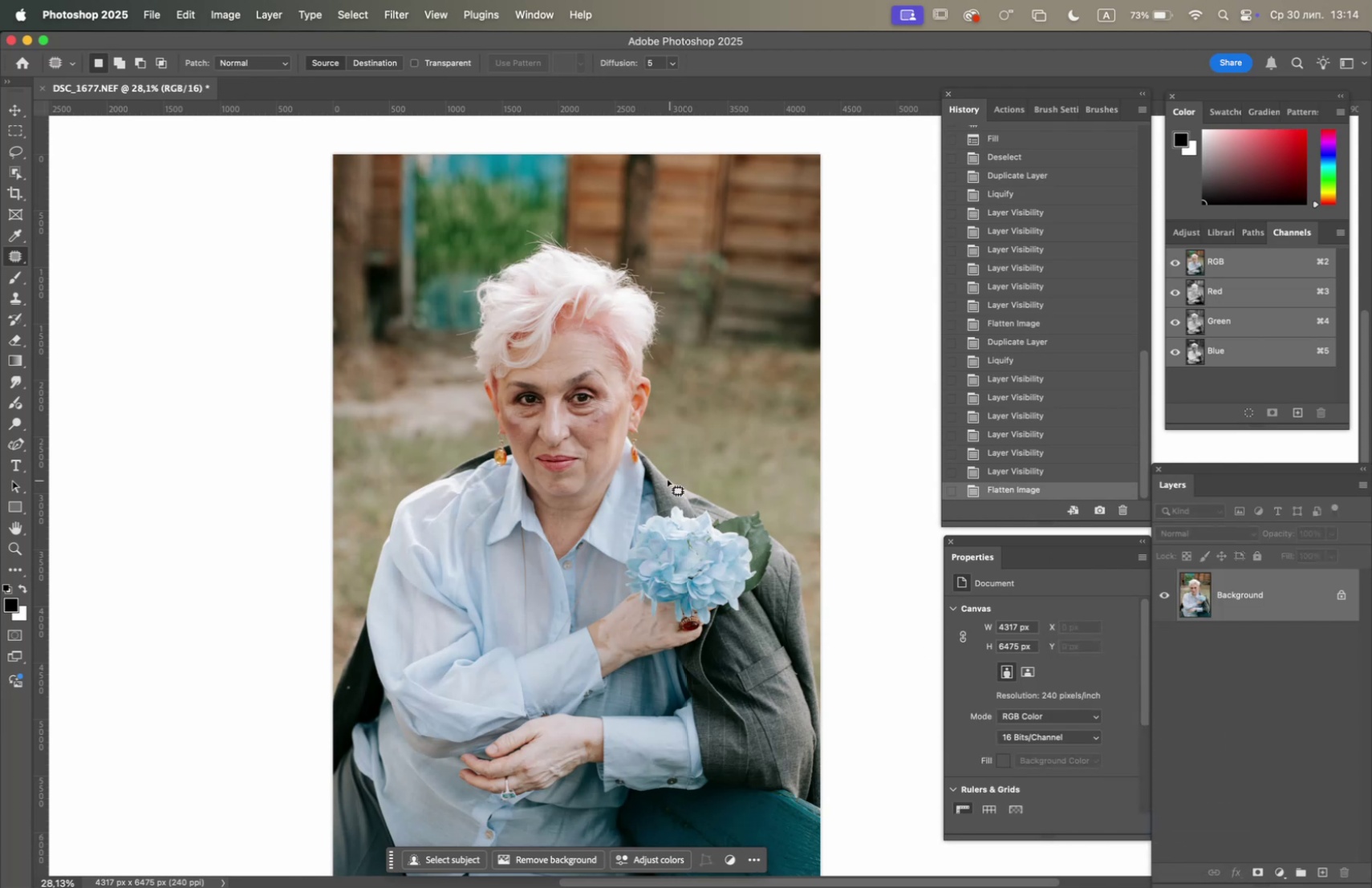 
key(F6)
 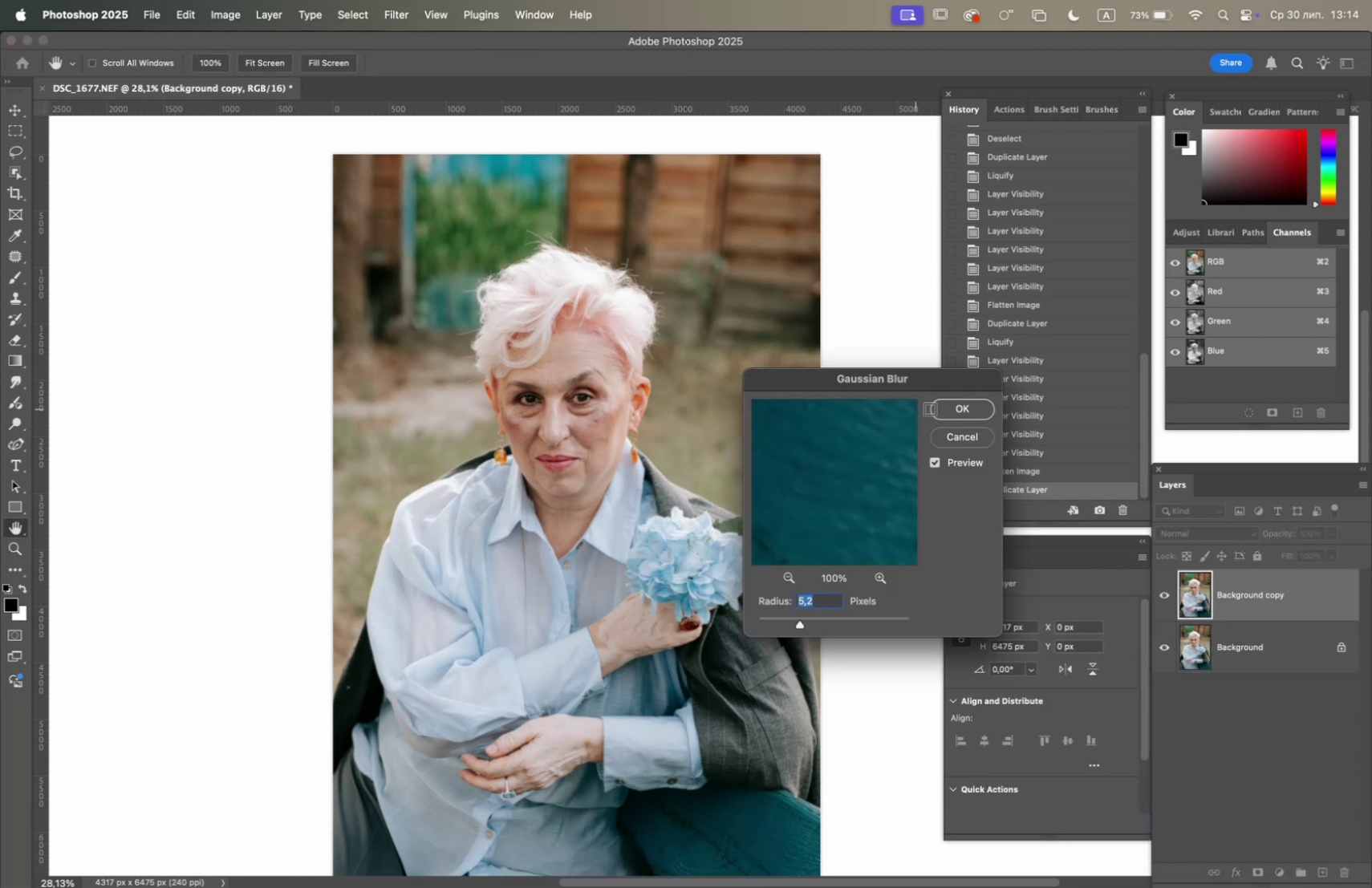 
left_click([976, 409])
 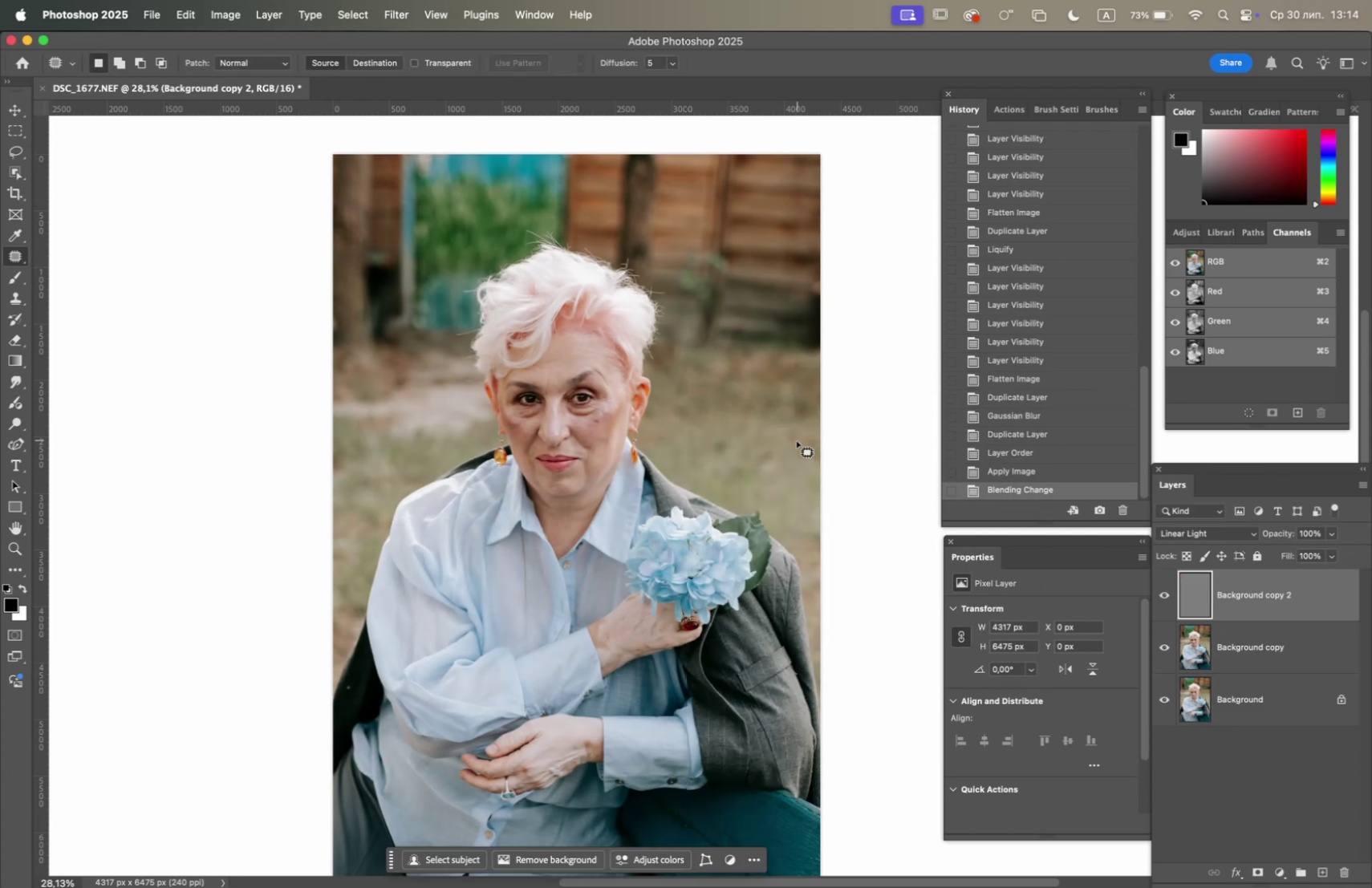 
left_click_drag(start_coordinate=[1249, 647], to_coordinate=[1323, 868])
 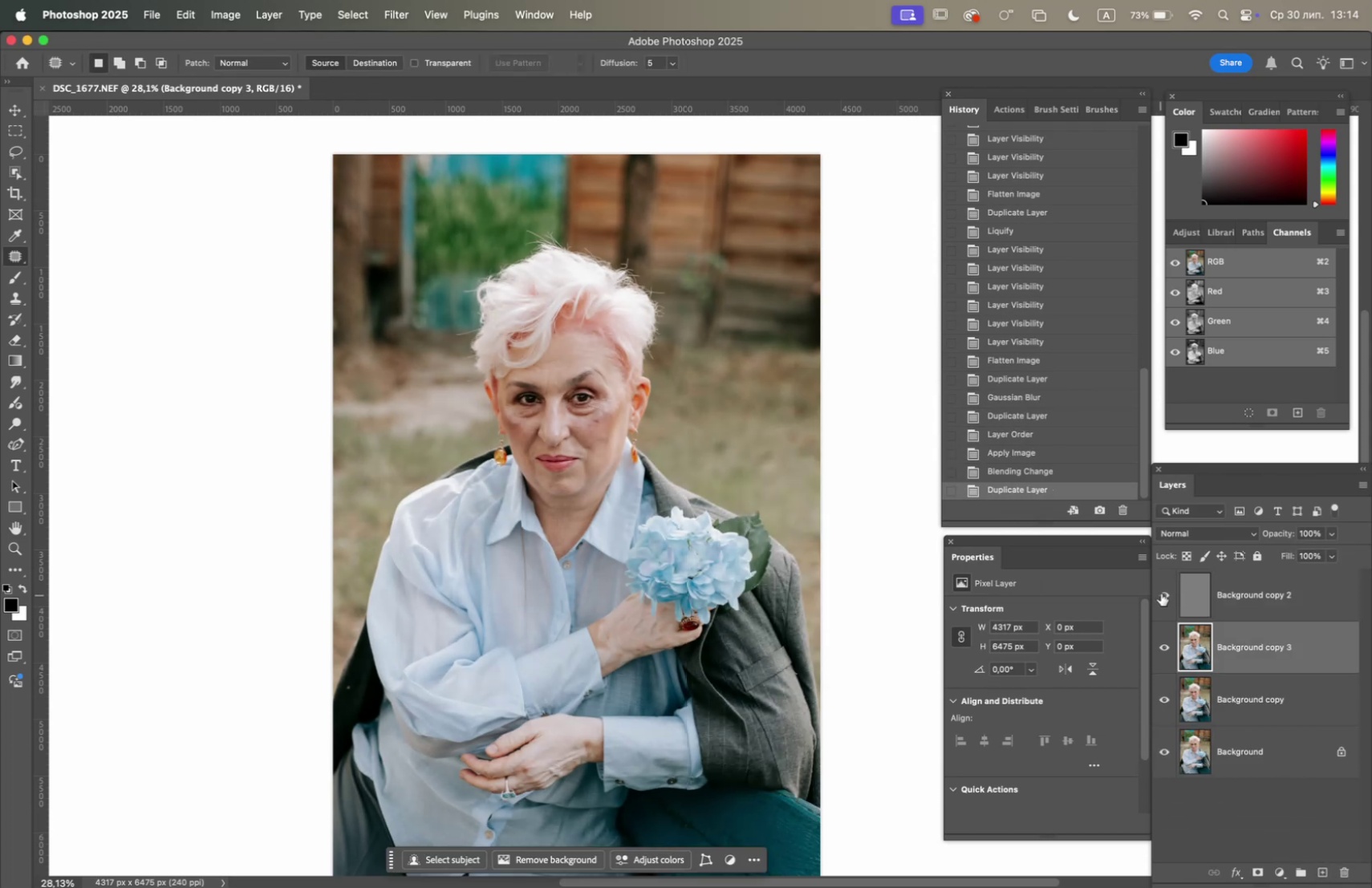 
left_click([1161, 592])
 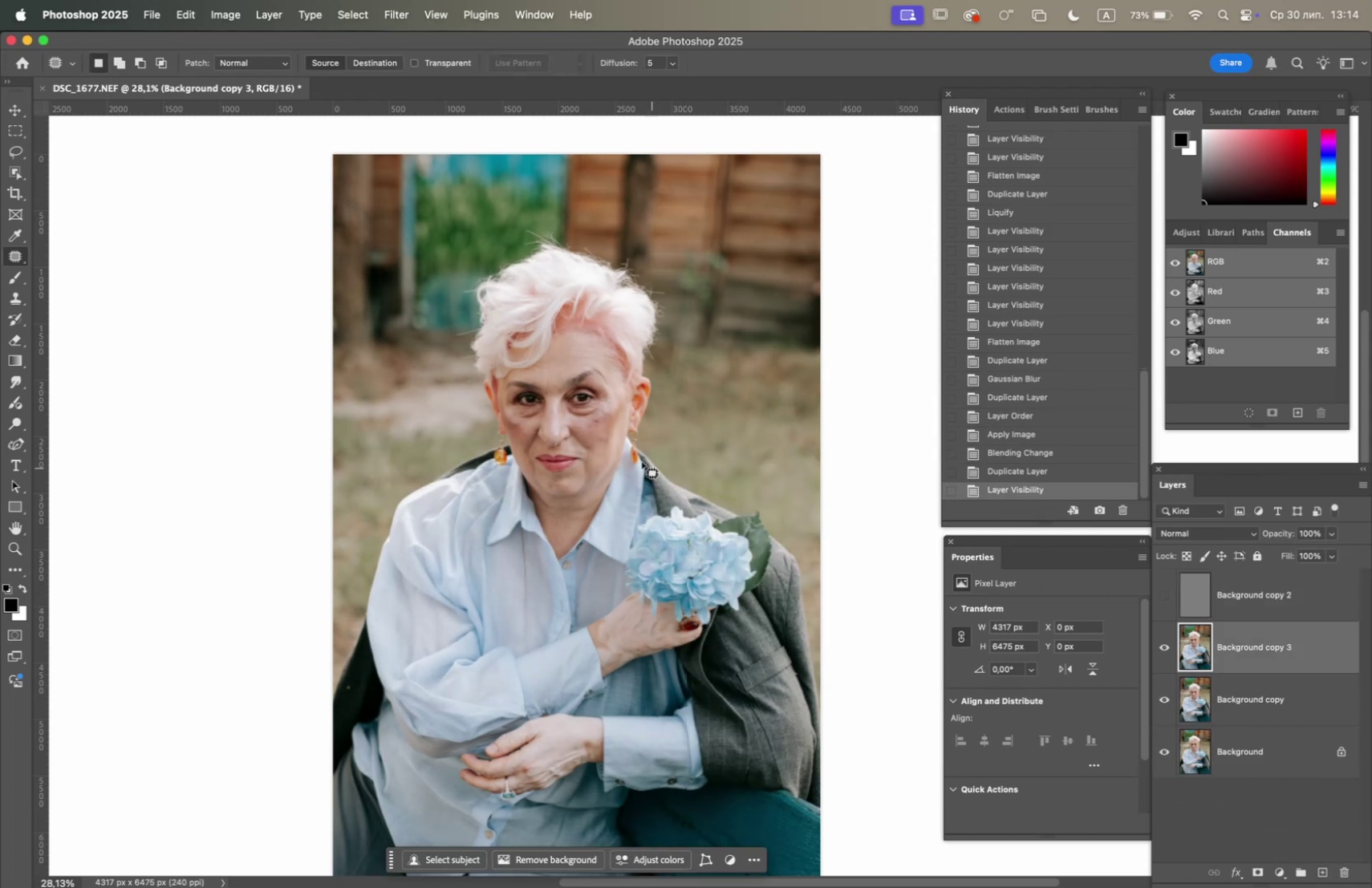 
hold_key(key=OptionLeft, duration=4.6)
scroll: coordinate [614, 464], scroll_direction: up, amount: 21.0
 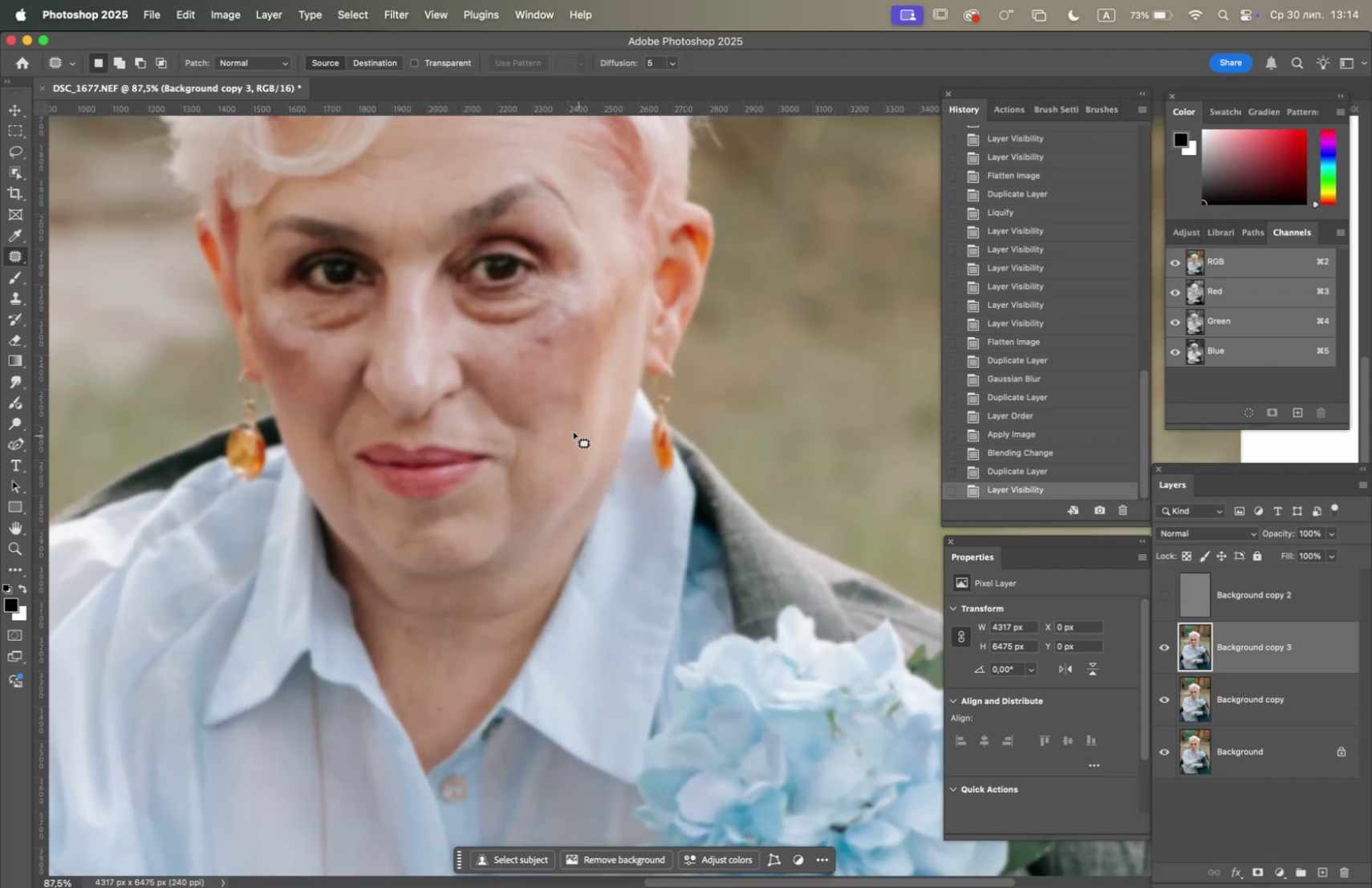 
hold_key(key=Space, duration=0.6)
 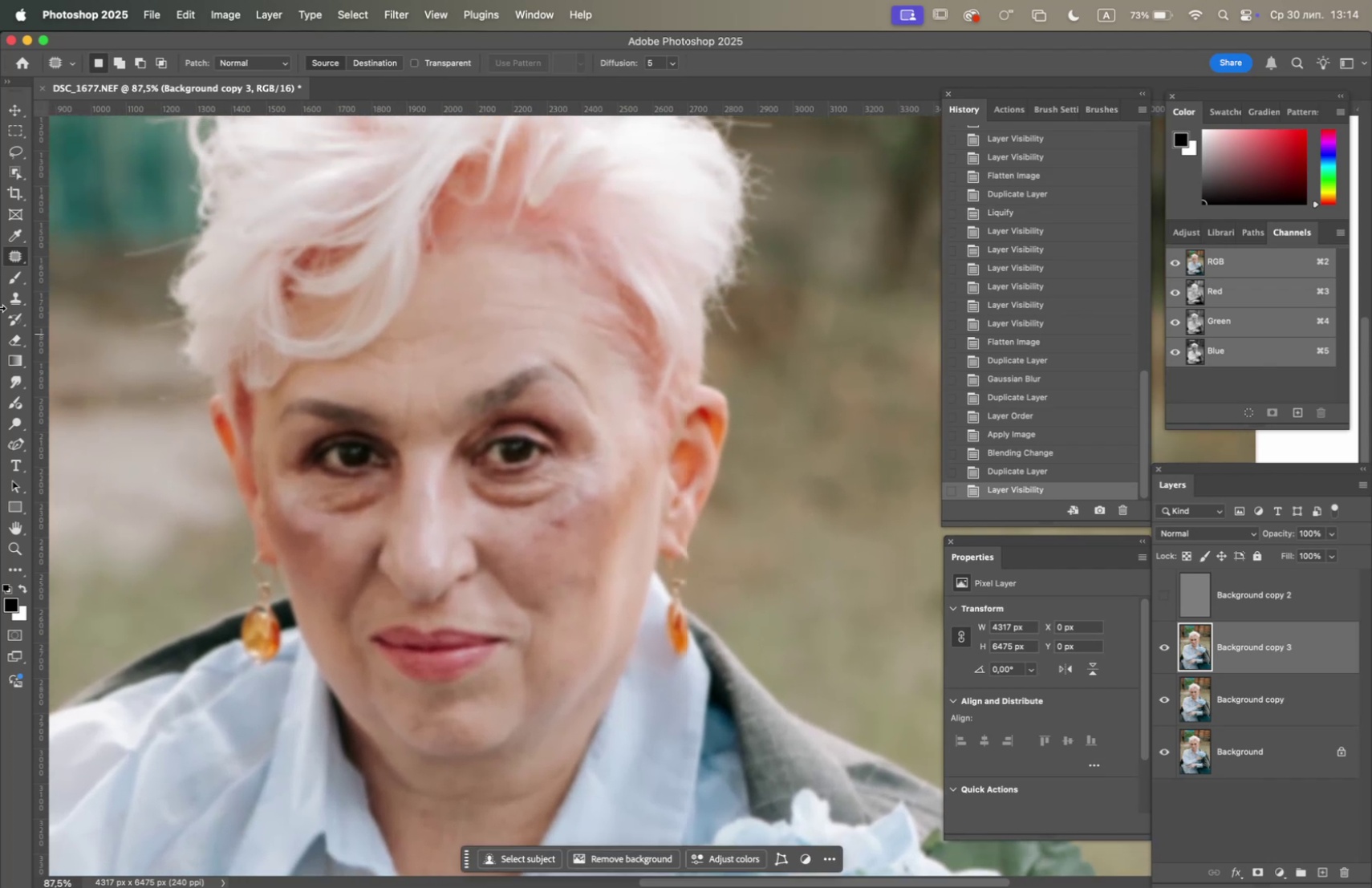 
left_click_drag(start_coordinate=[548, 416], to_coordinate=[562, 579])
 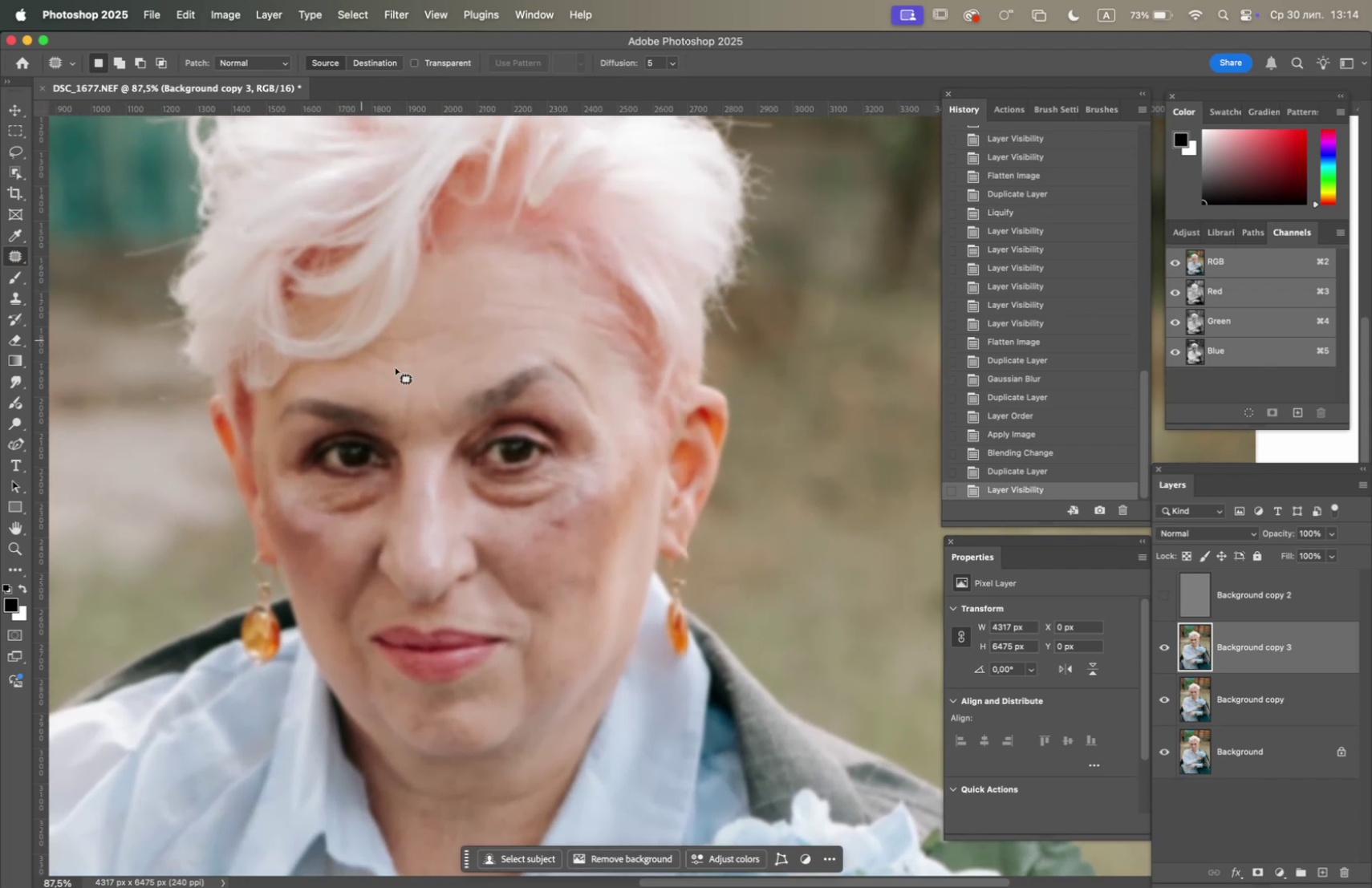 
left_click_drag(start_coordinate=[571, 517], to_coordinate=[573, 526])
 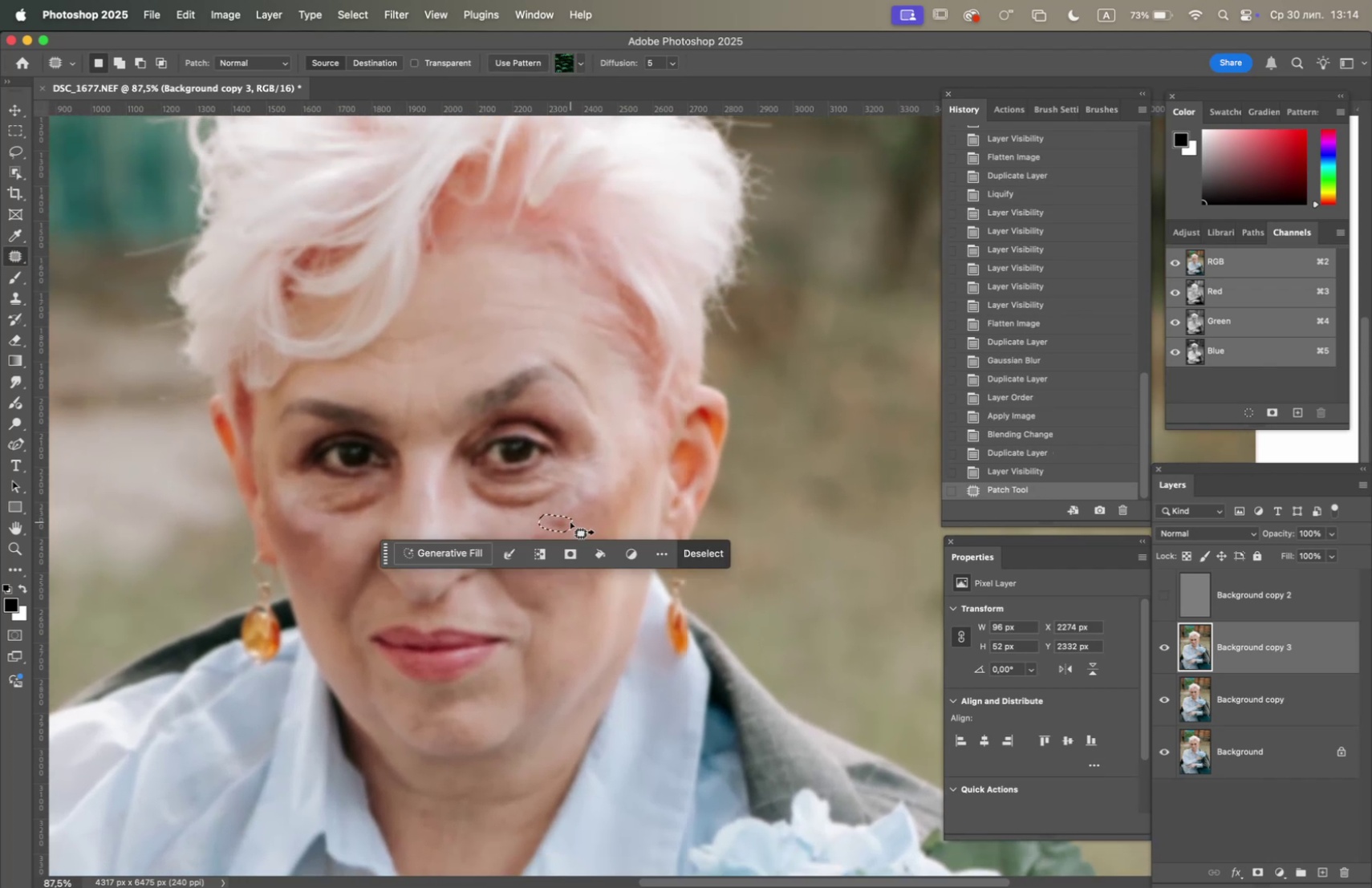 
key(F5)
 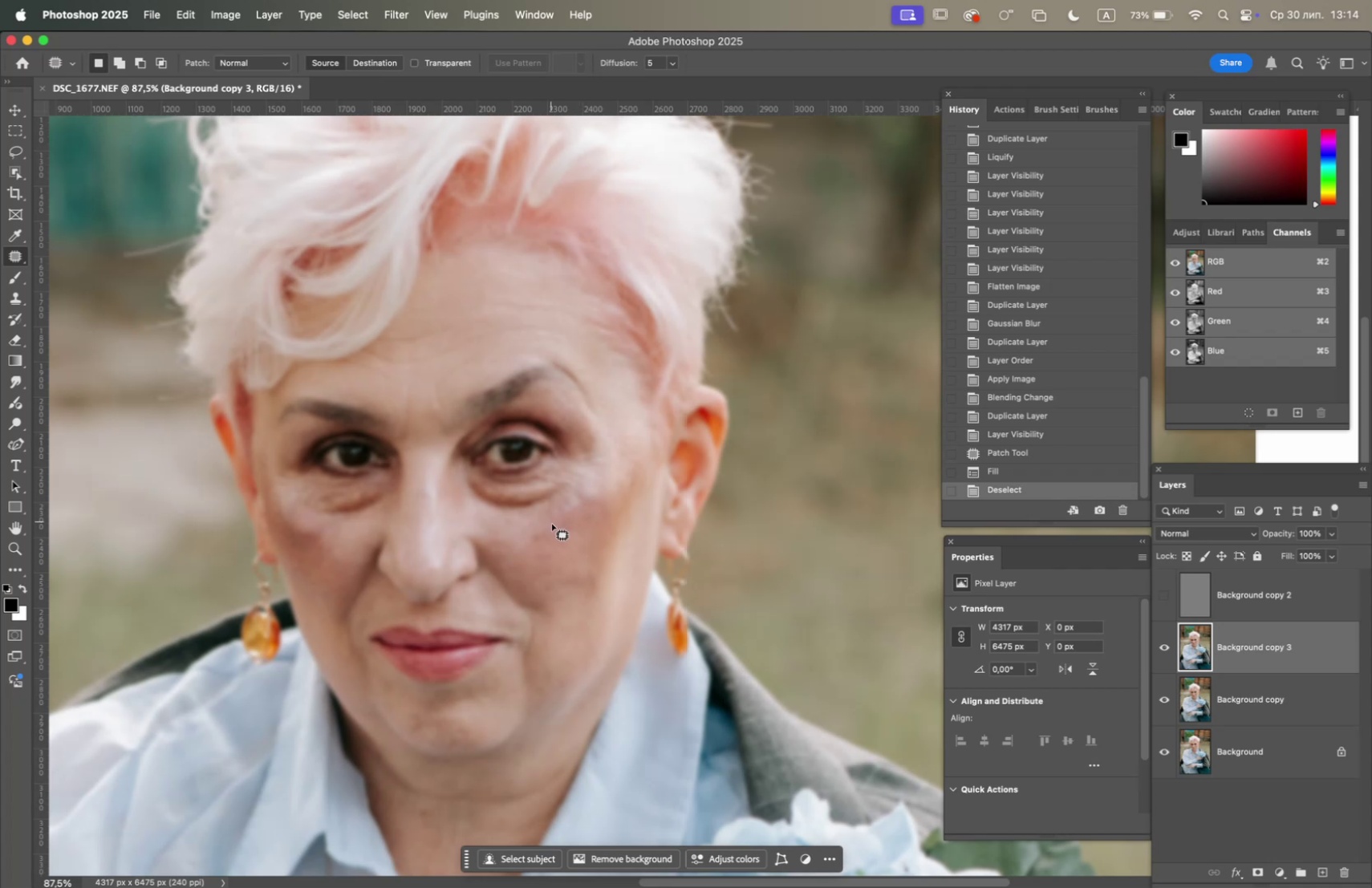 
left_click_drag(start_coordinate=[549, 533], to_coordinate=[545, 543])
 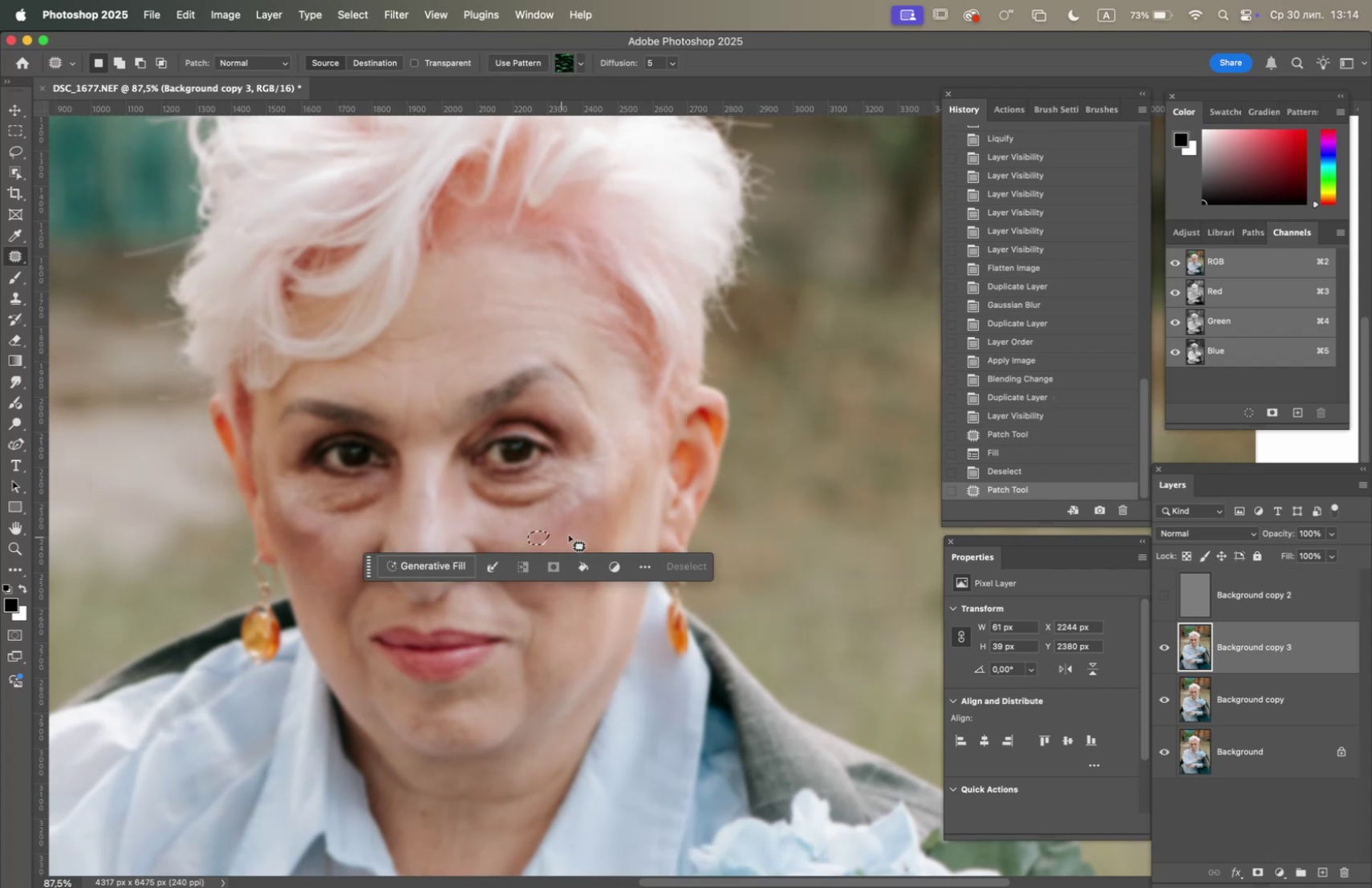 
key(F5)
 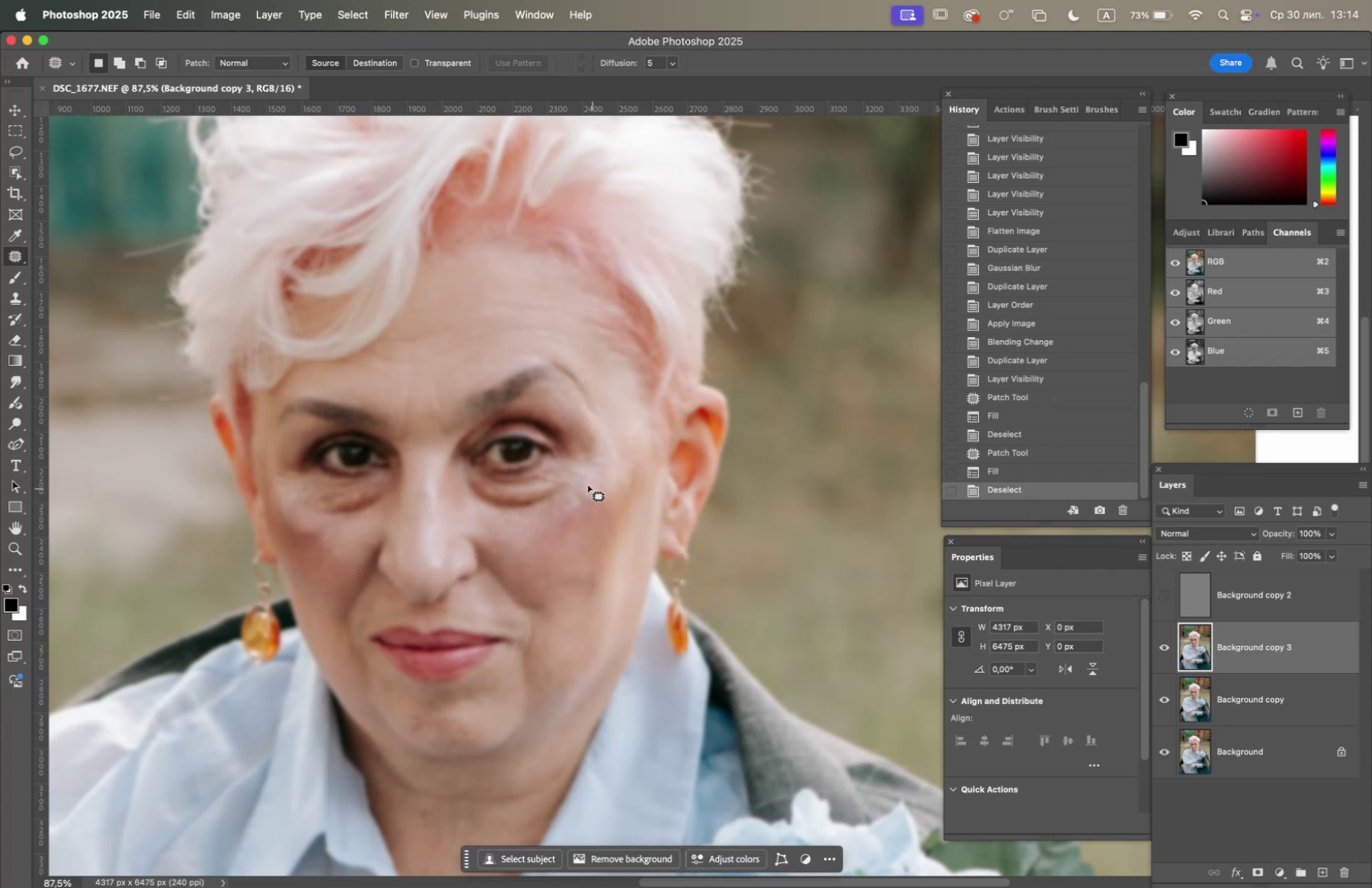 
left_click_drag(start_coordinate=[587, 487], to_coordinate=[609, 498])
 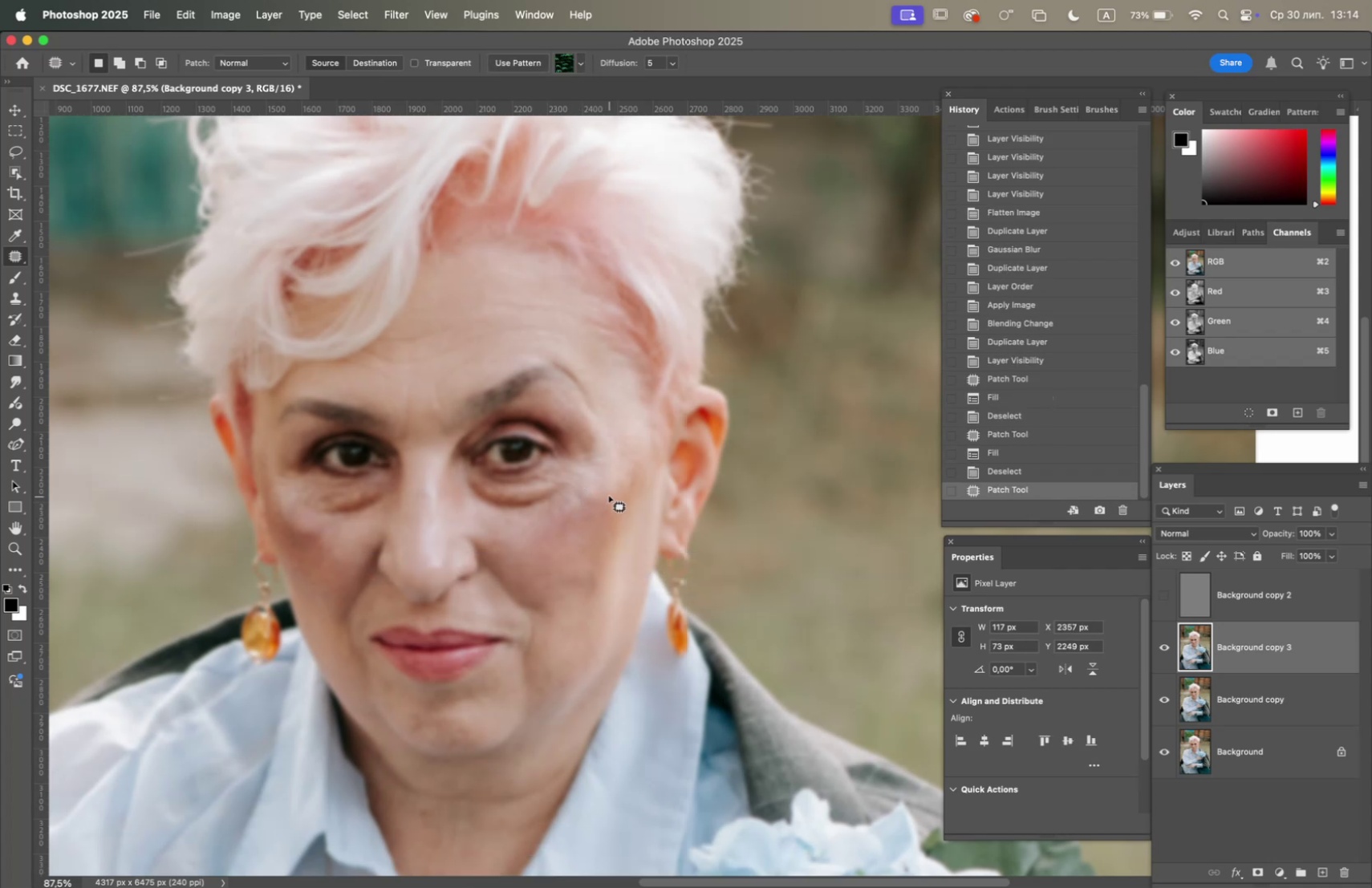 
key(F5)
 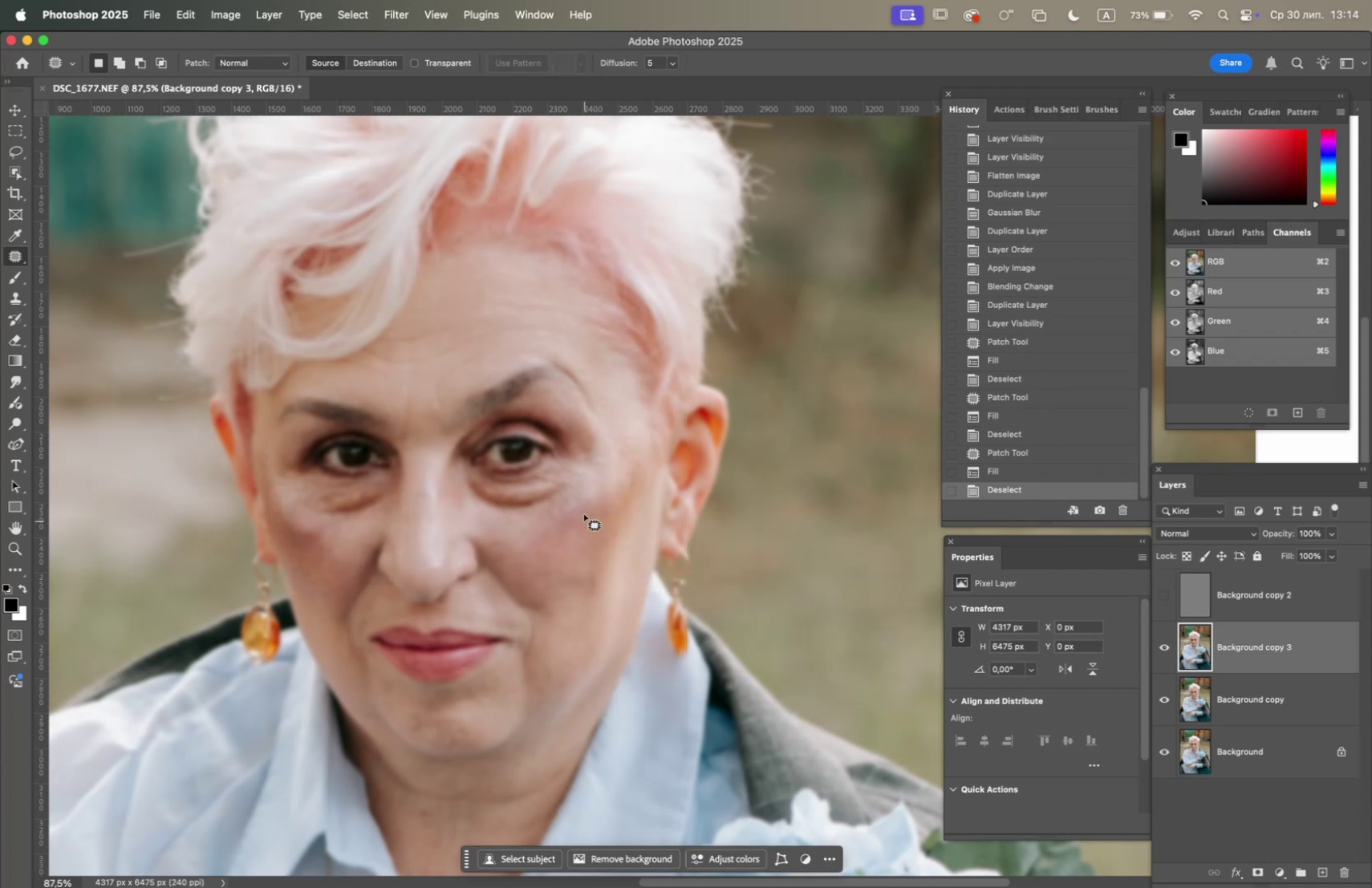 
left_click_drag(start_coordinate=[580, 490], to_coordinate=[588, 506])
 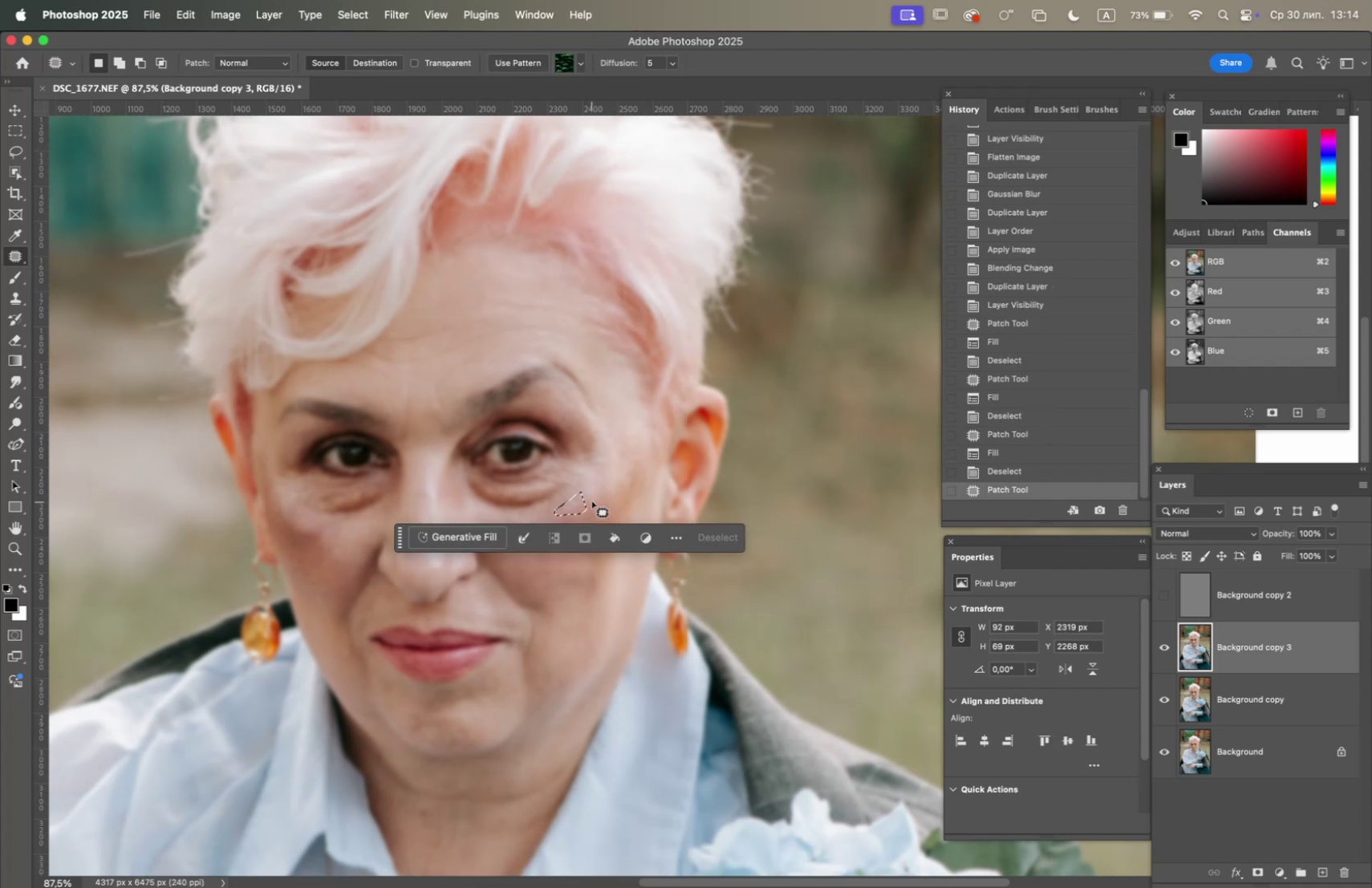 
key(F5)
 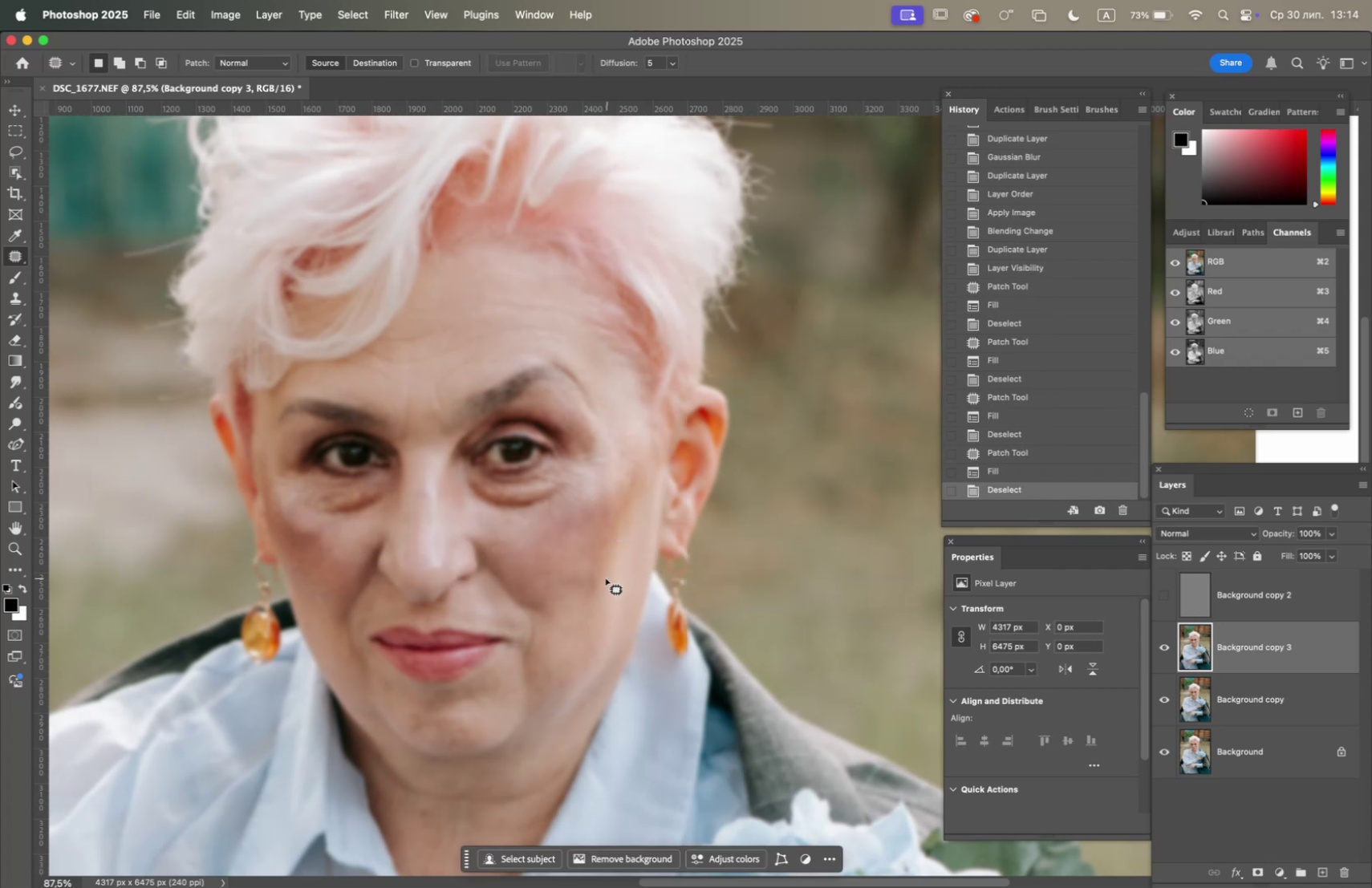 
left_click_drag(start_coordinate=[600, 577], to_coordinate=[599, 582])
 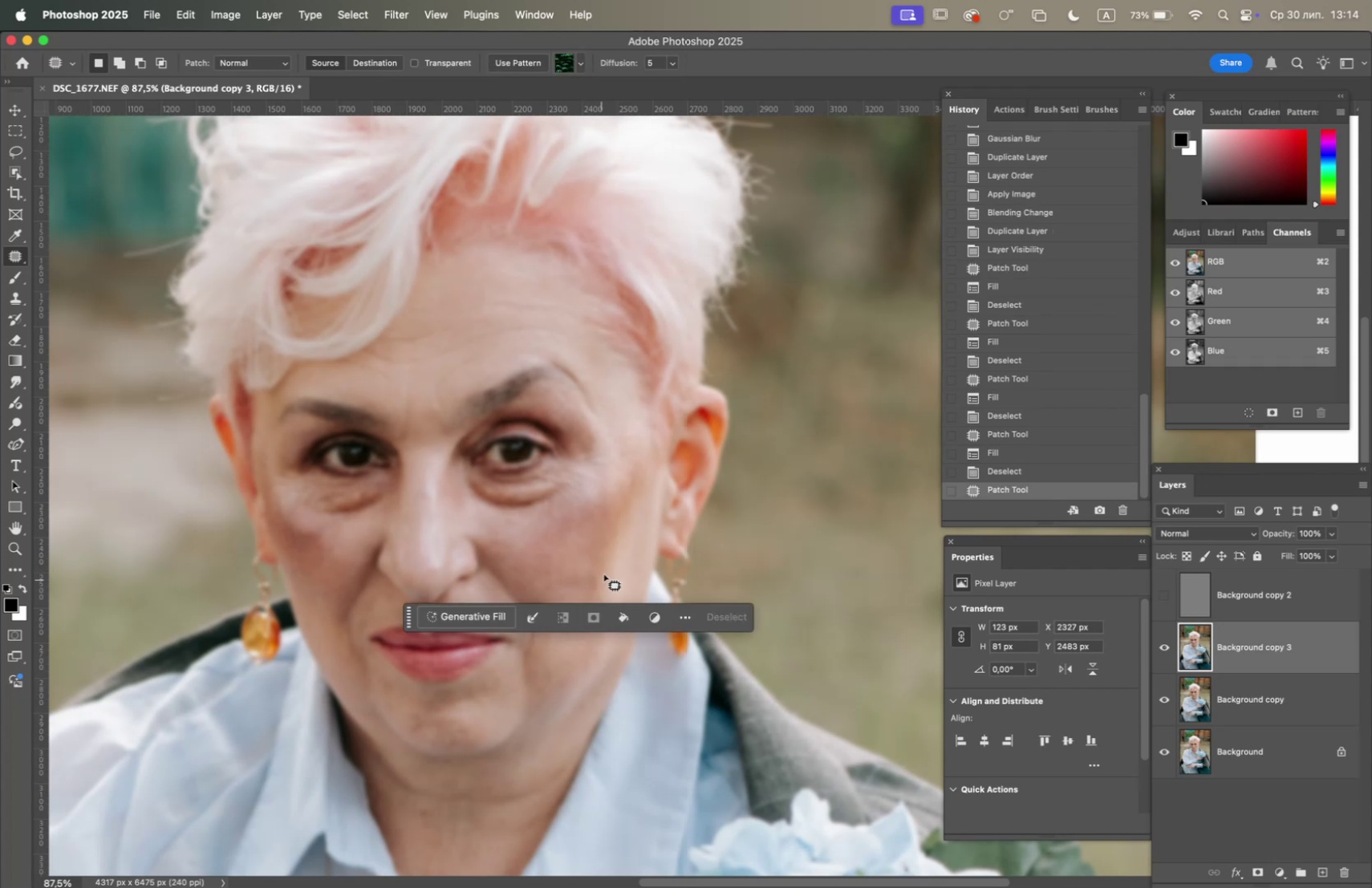 
key(F5)
 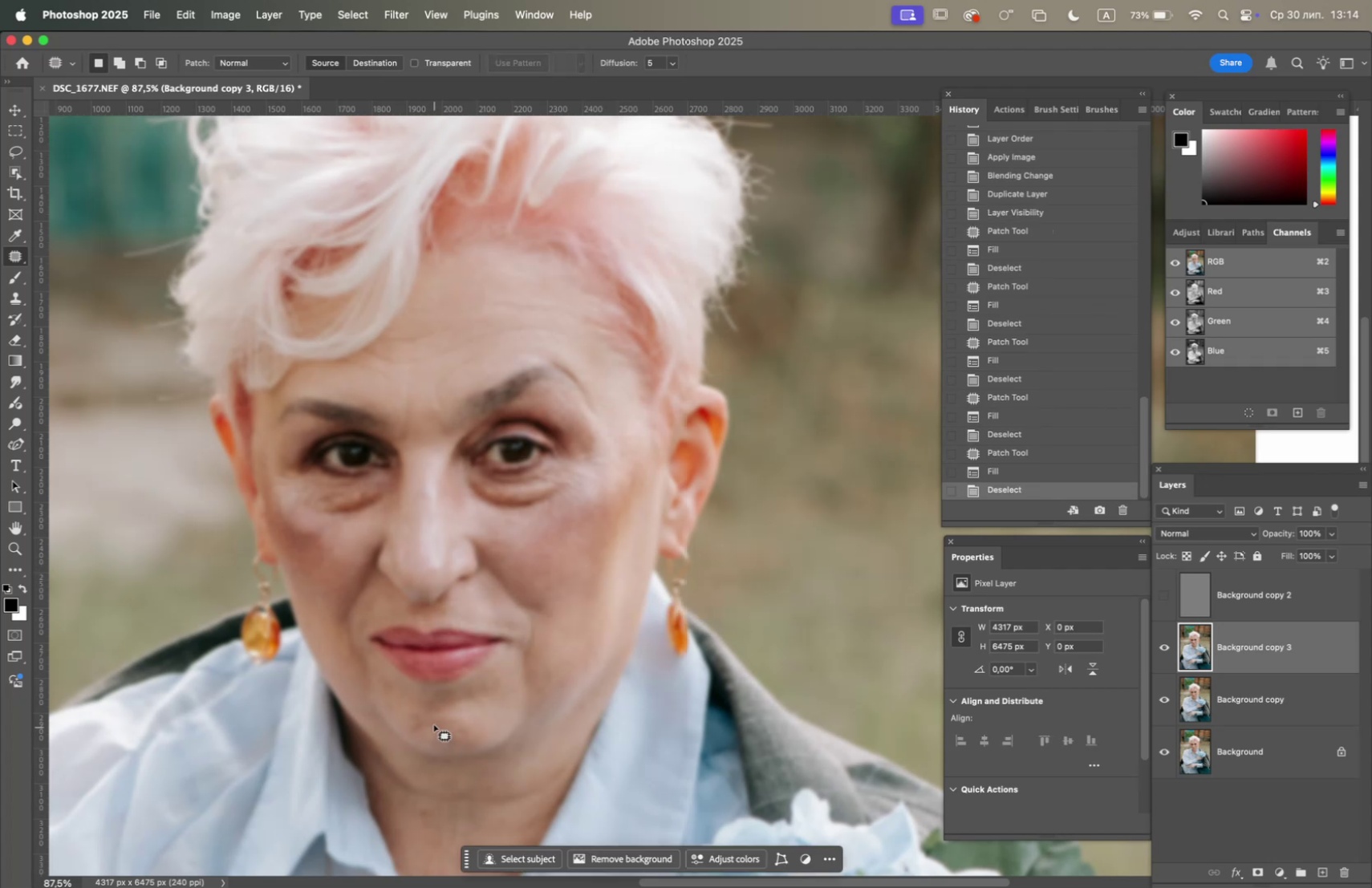 
left_click_drag(start_coordinate=[423, 714], to_coordinate=[458, 712])
 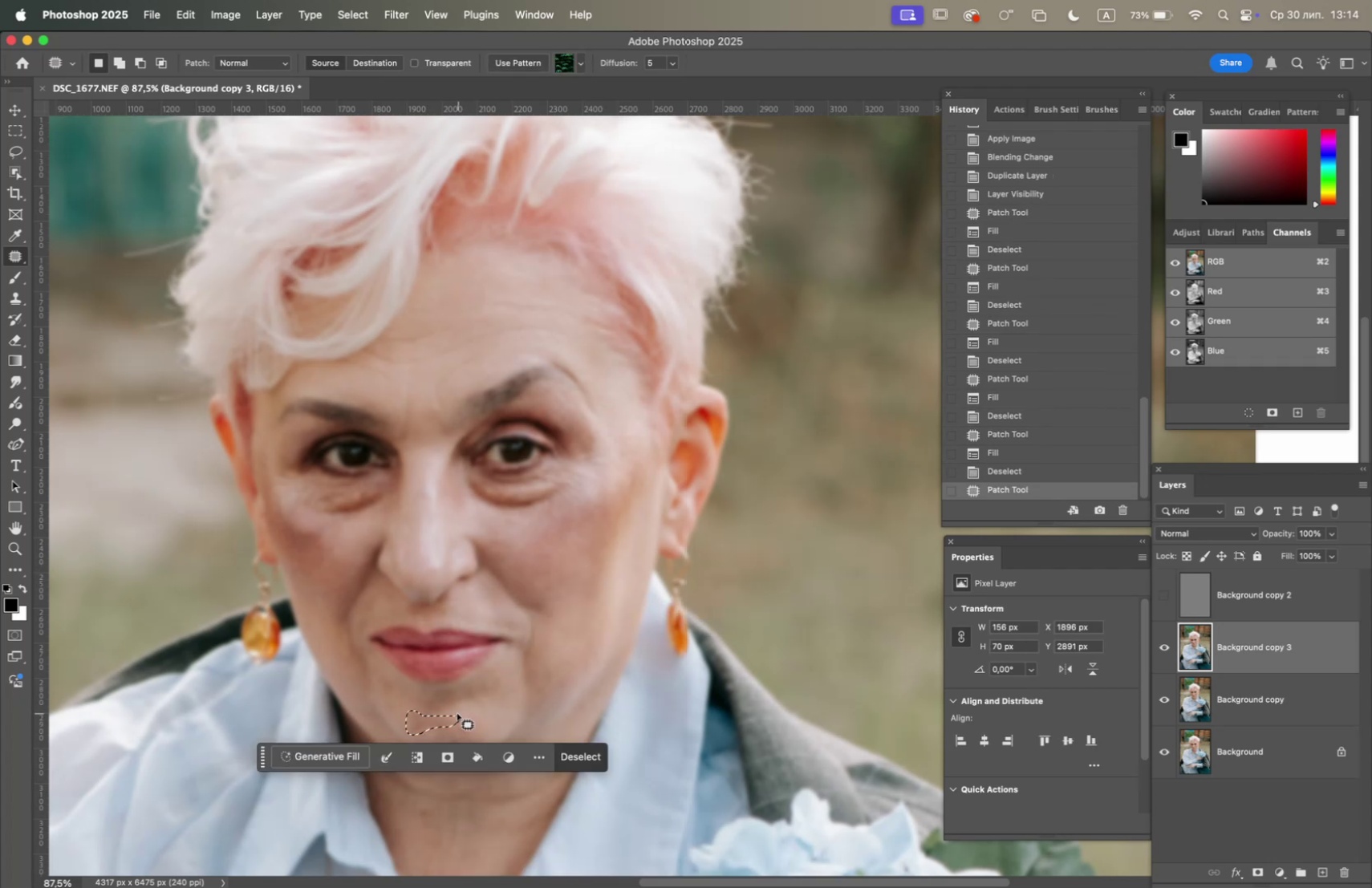 
key(F5)
 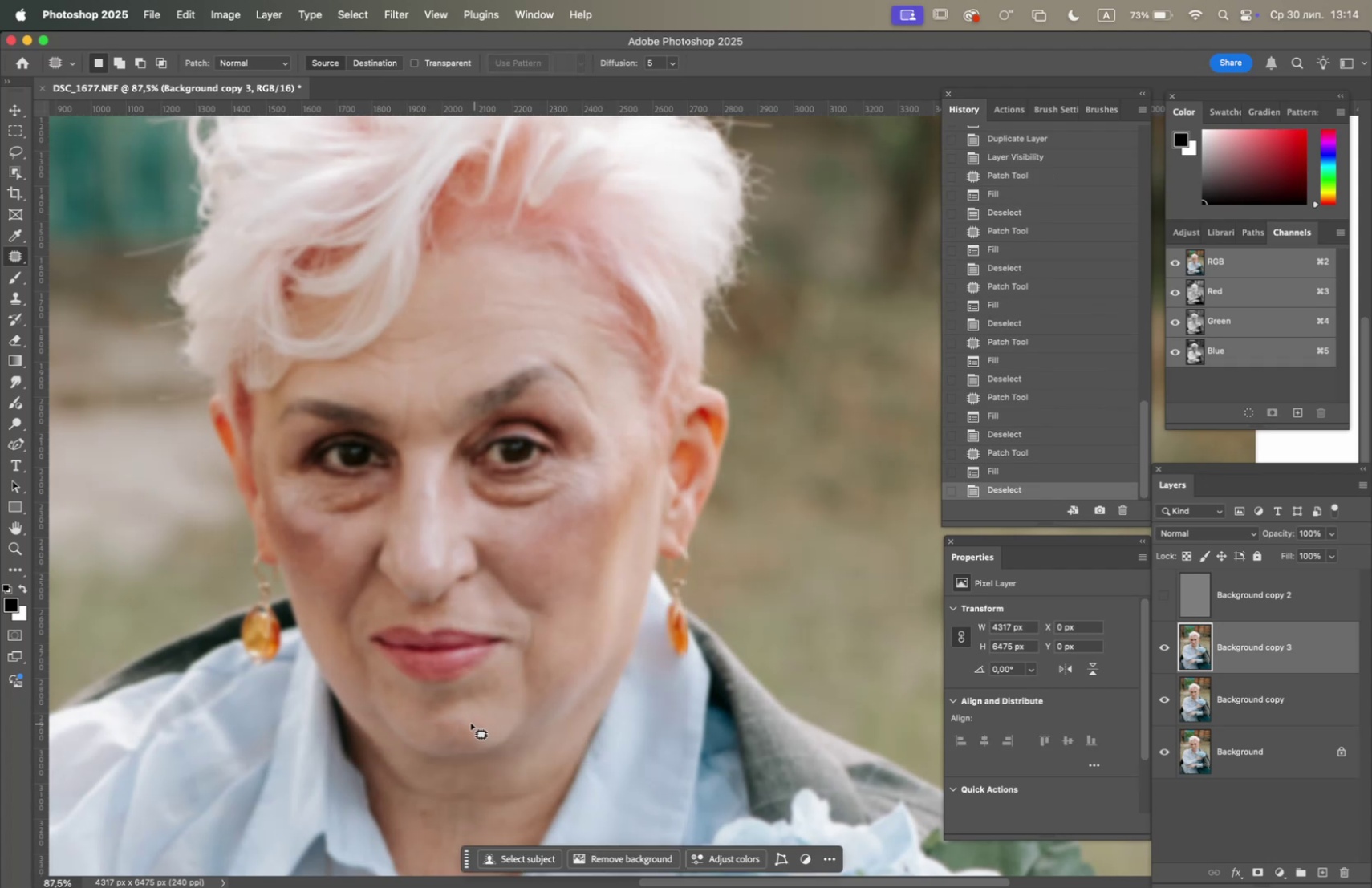 
left_click_drag(start_coordinate=[453, 722], to_coordinate=[447, 729])
 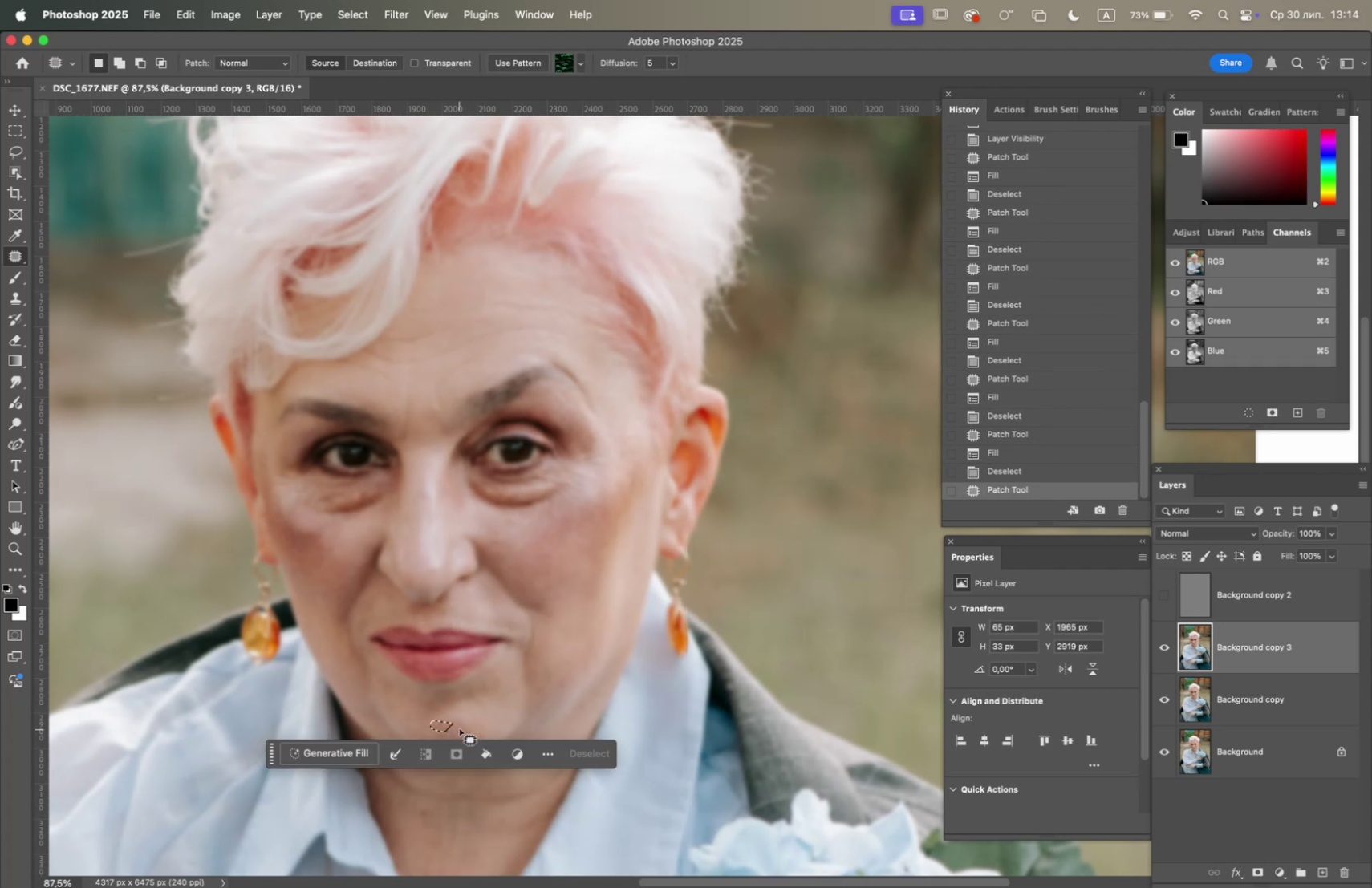 
key(F5)
 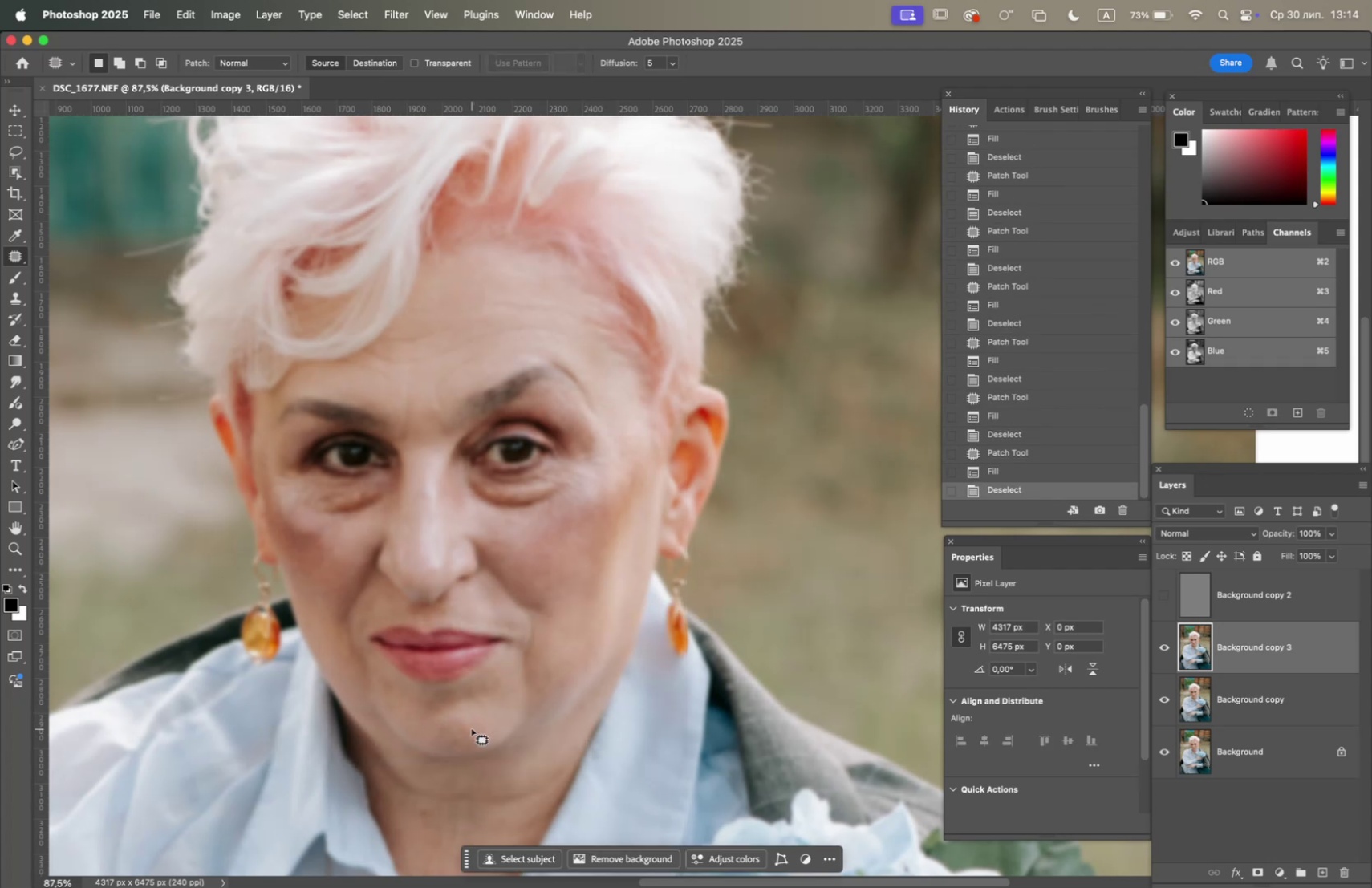 
left_click_drag(start_coordinate=[470, 728], to_coordinate=[477, 739])
 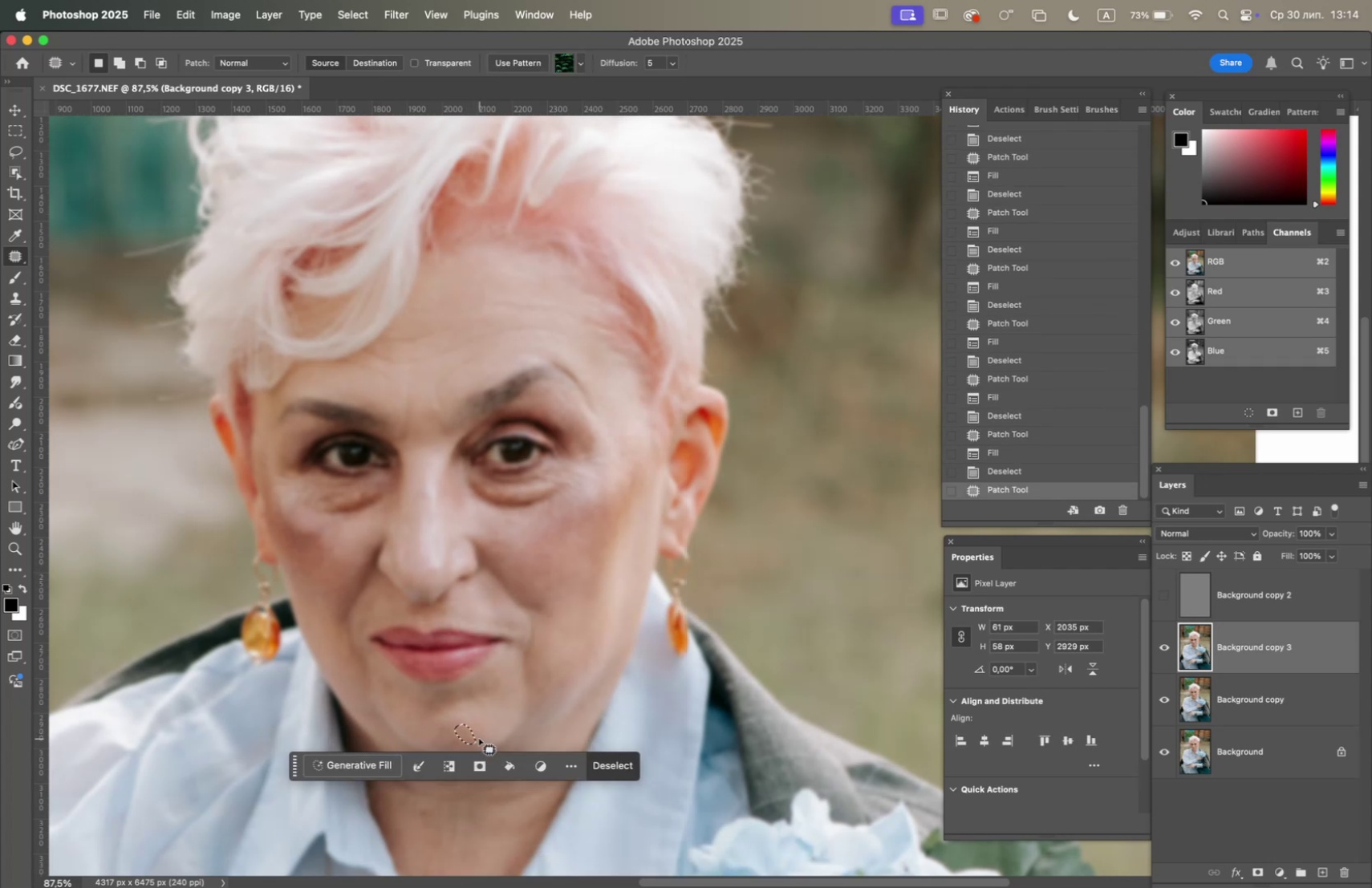 
key(F5)
 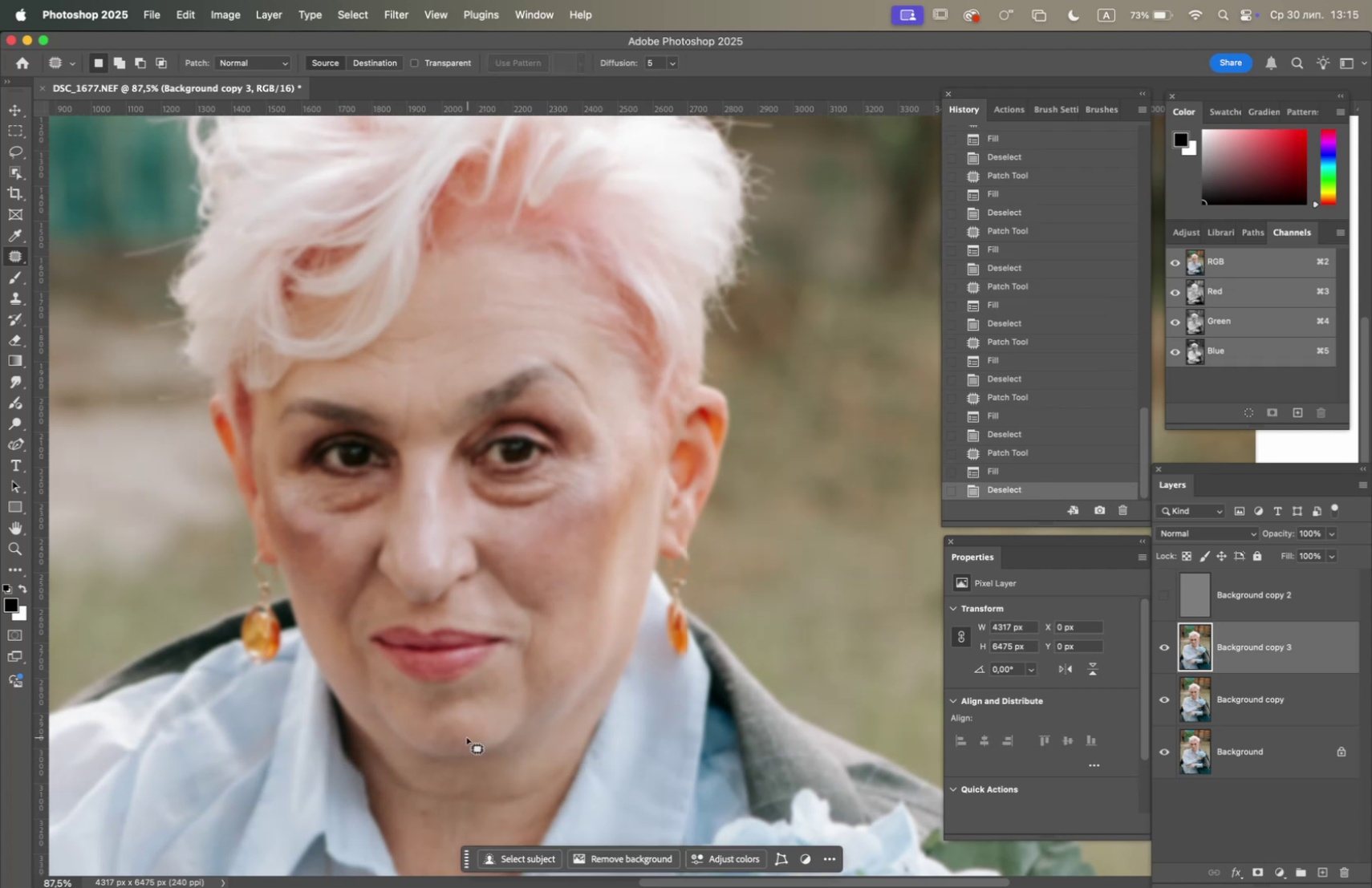 
left_click_drag(start_coordinate=[464, 735], to_coordinate=[460, 742])
 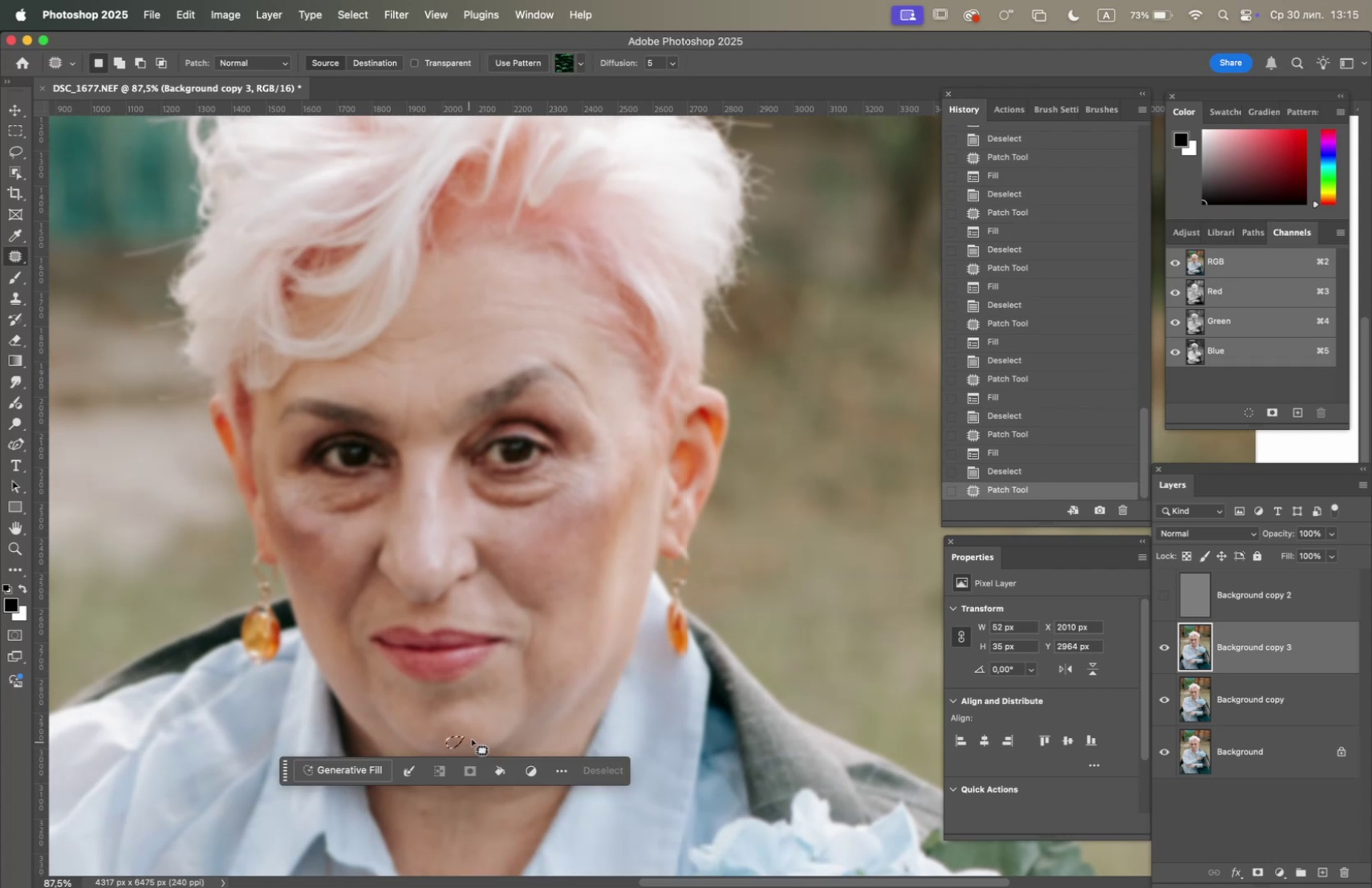 
key(F5)
 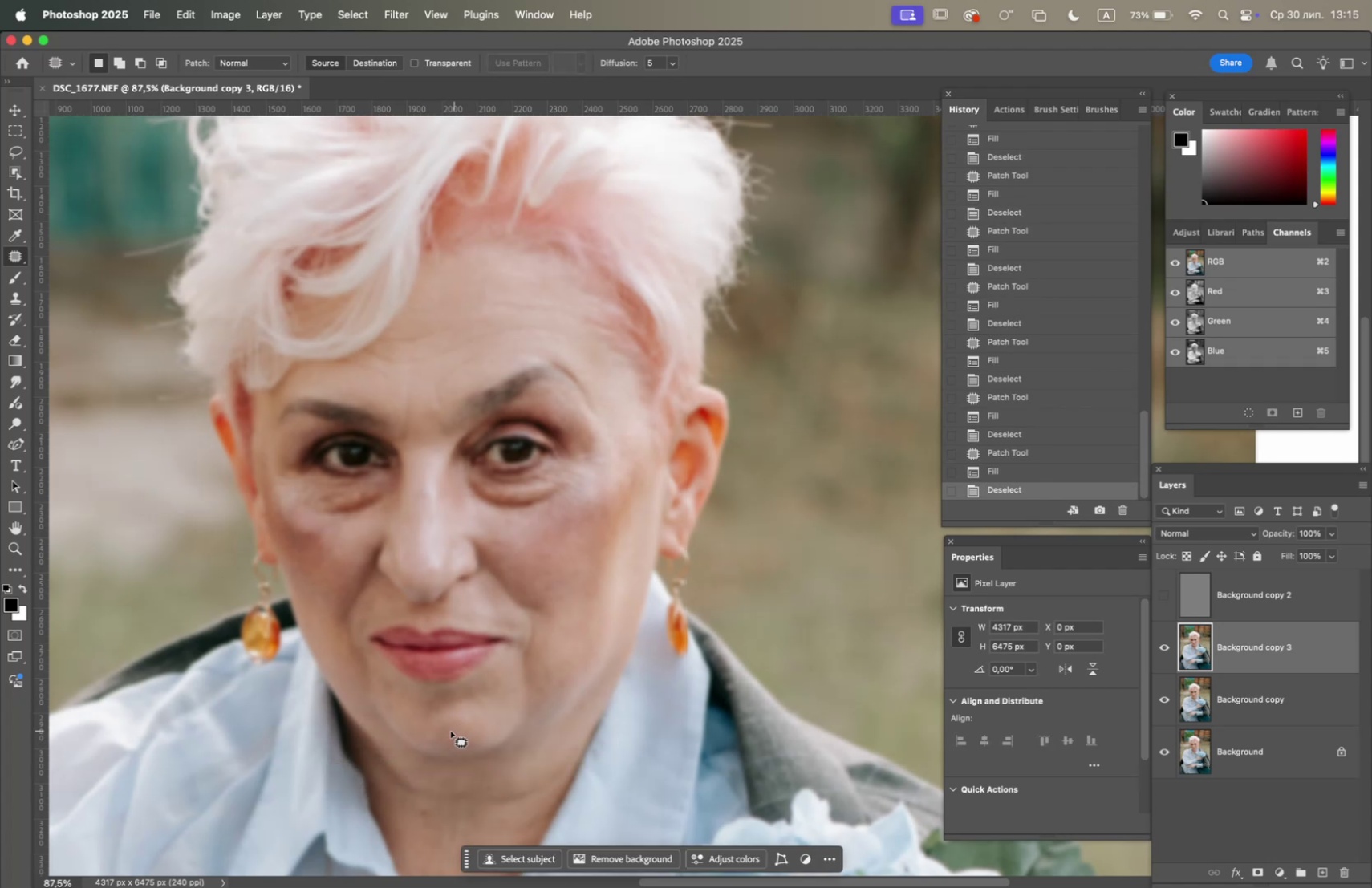 
left_click_drag(start_coordinate=[444, 732], to_coordinate=[448, 740])
 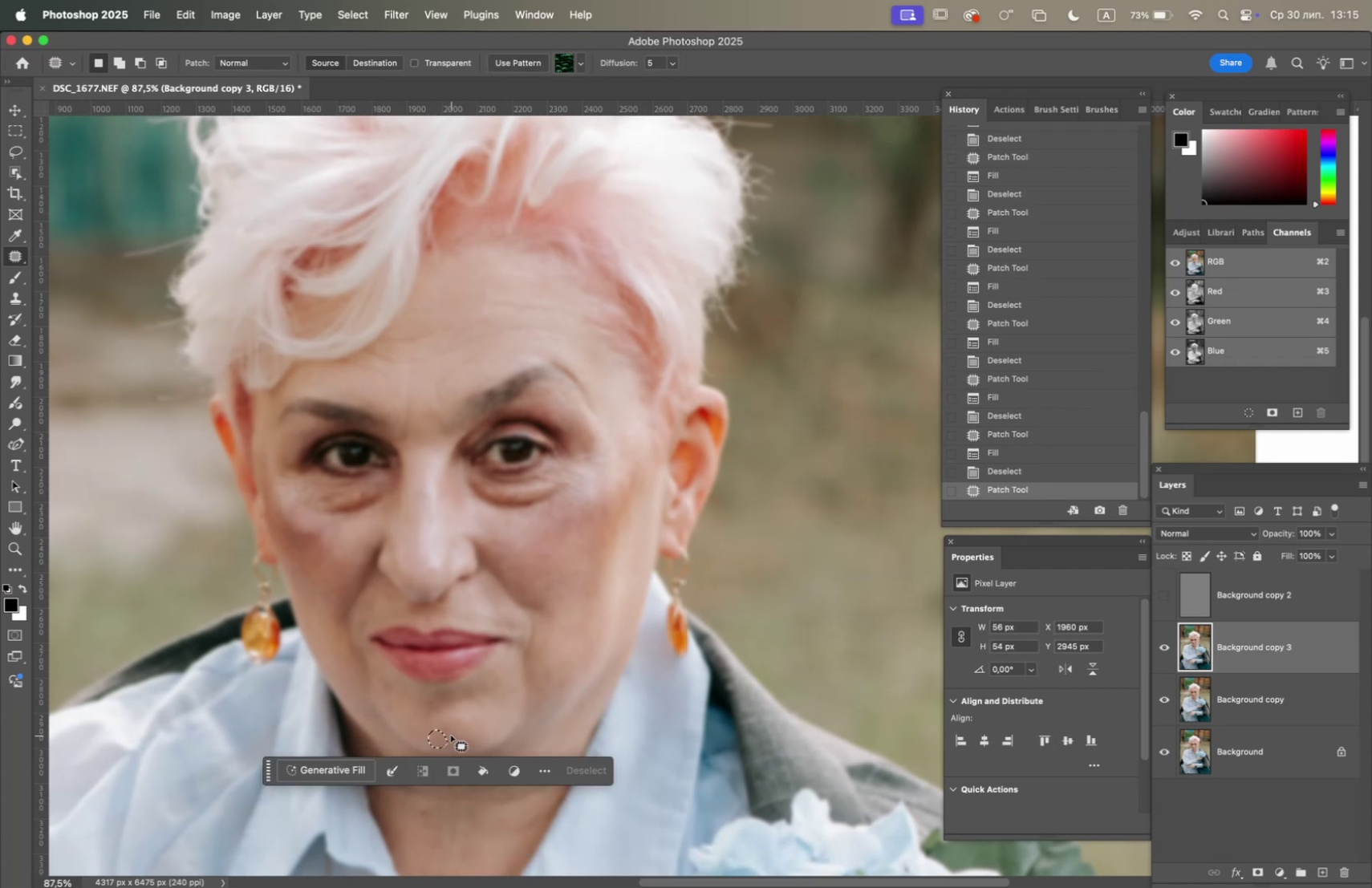 
key(F5)
 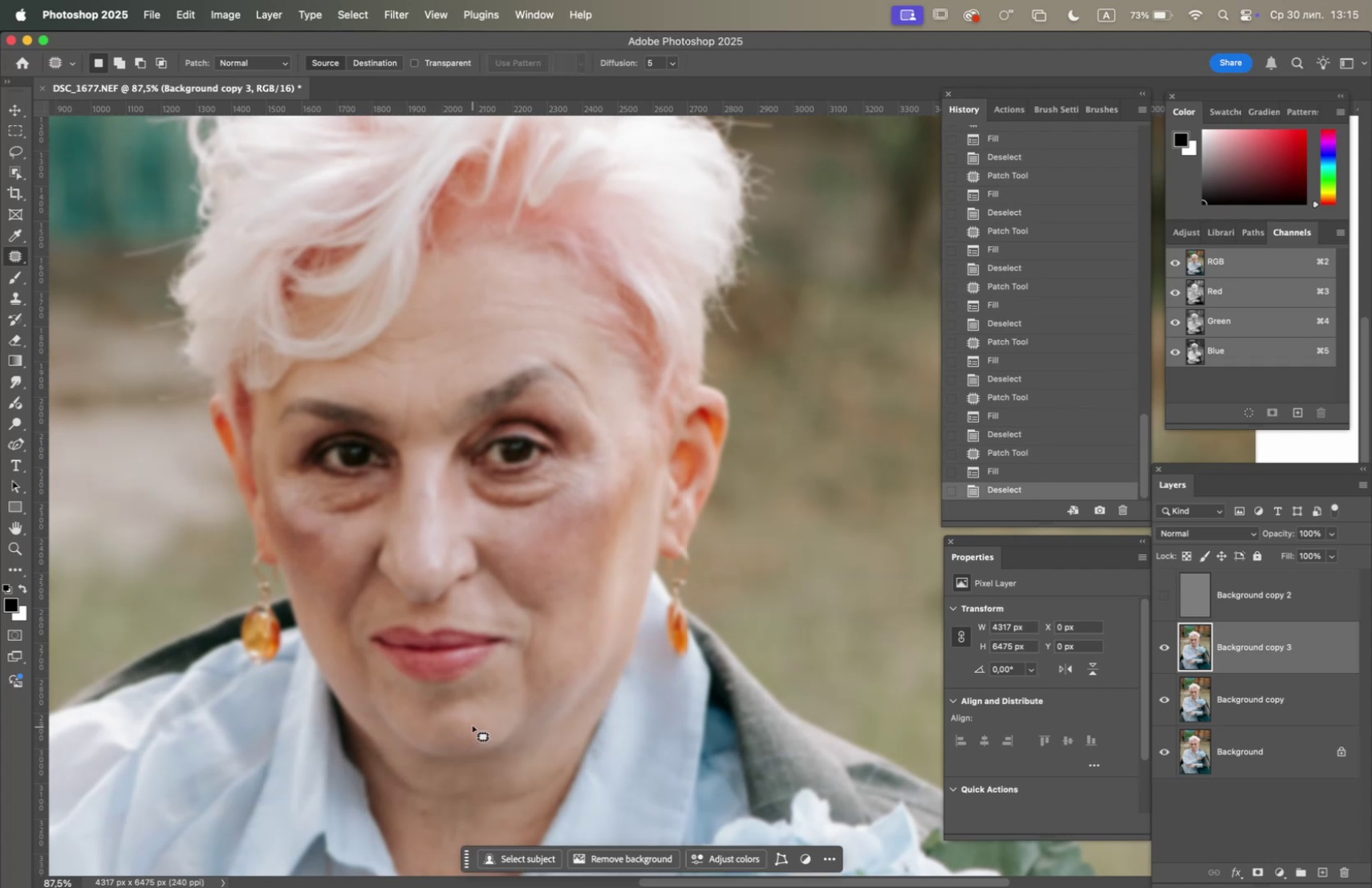 
hold_key(key=Space, duration=0.89)
 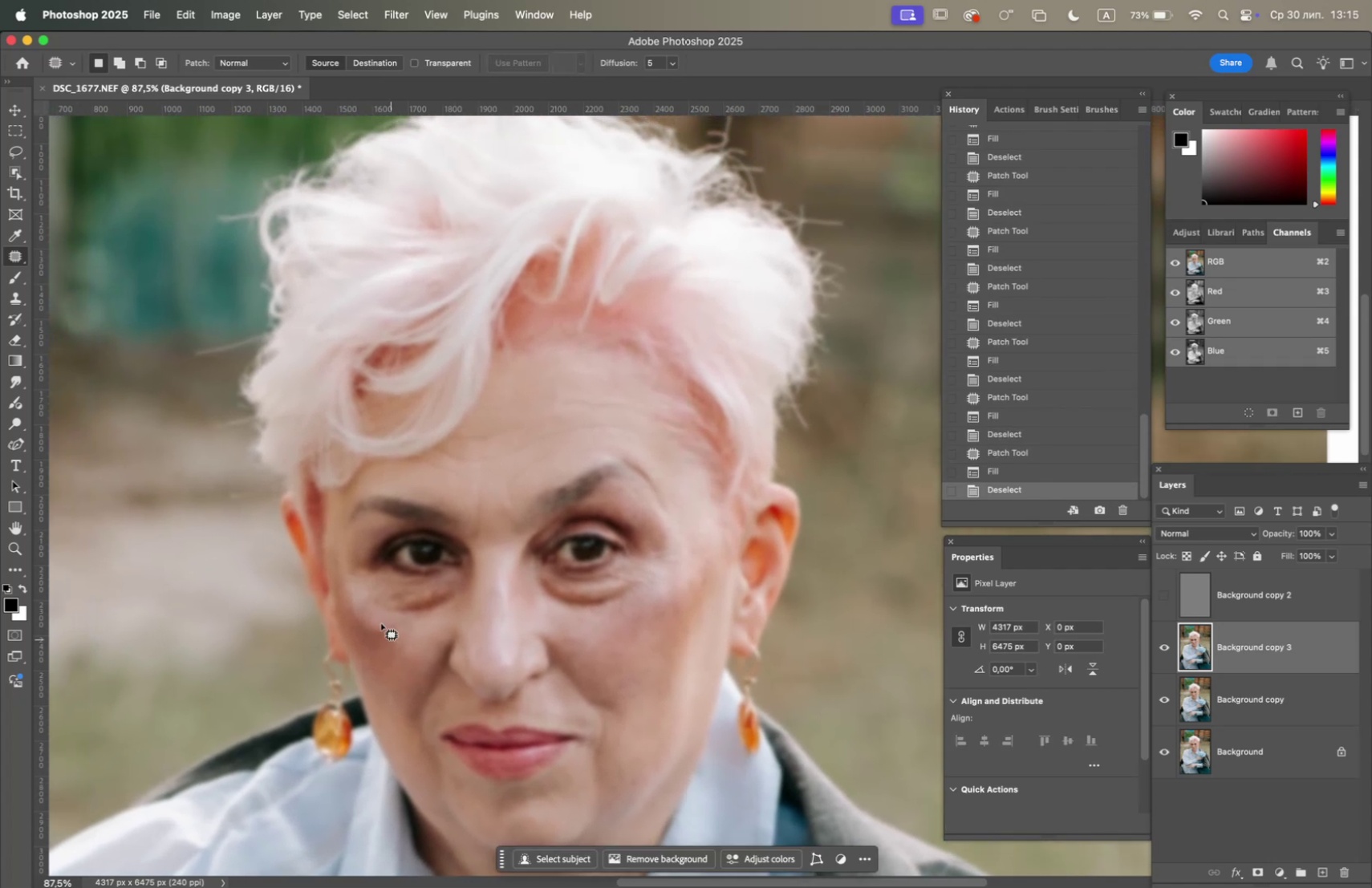 
left_click_drag(start_coordinate=[448, 692], to_coordinate=[501, 769])
 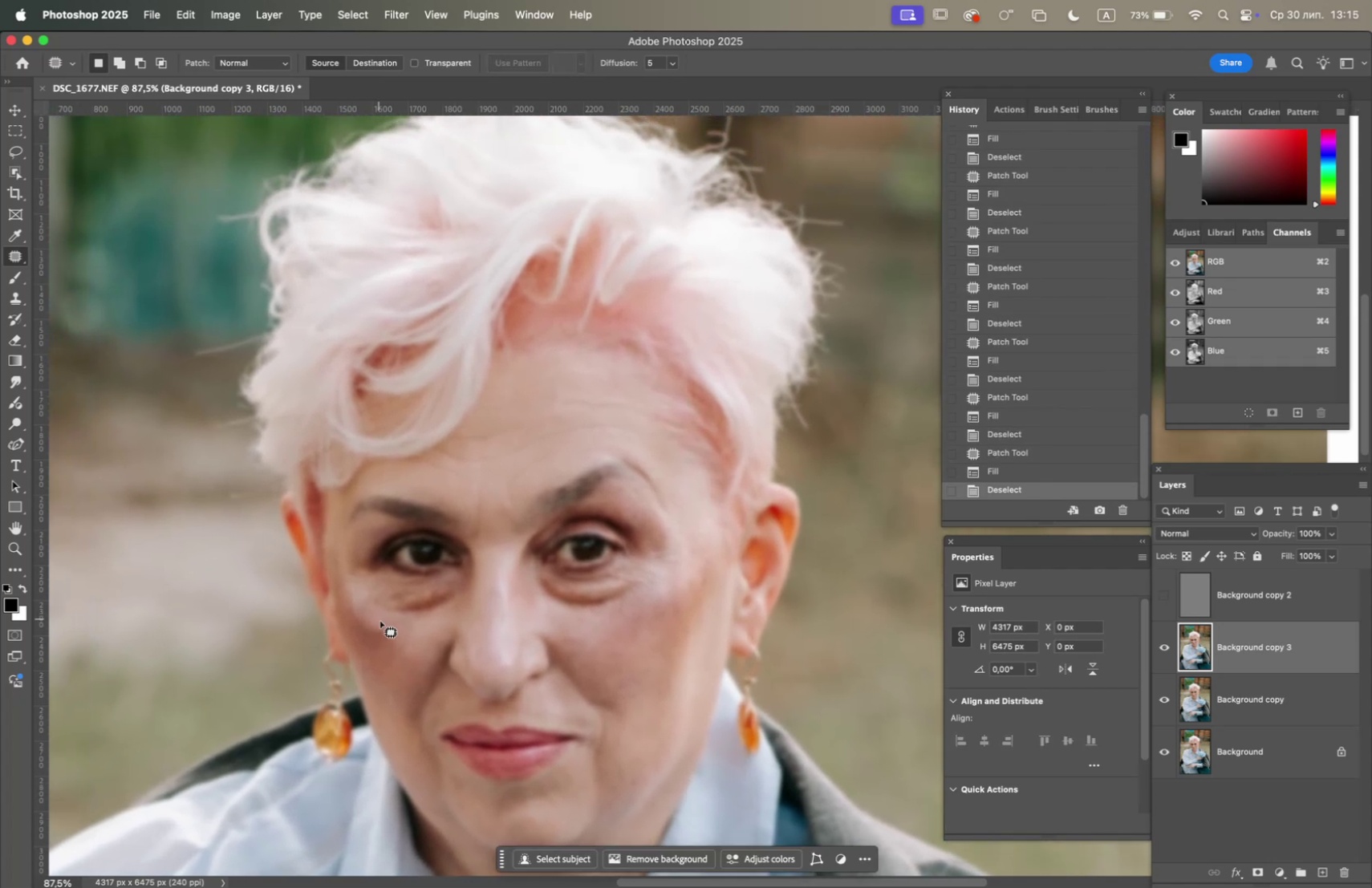 
left_click_drag(start_coordinate=[380, 624], to_coordinate=[388, 623])
 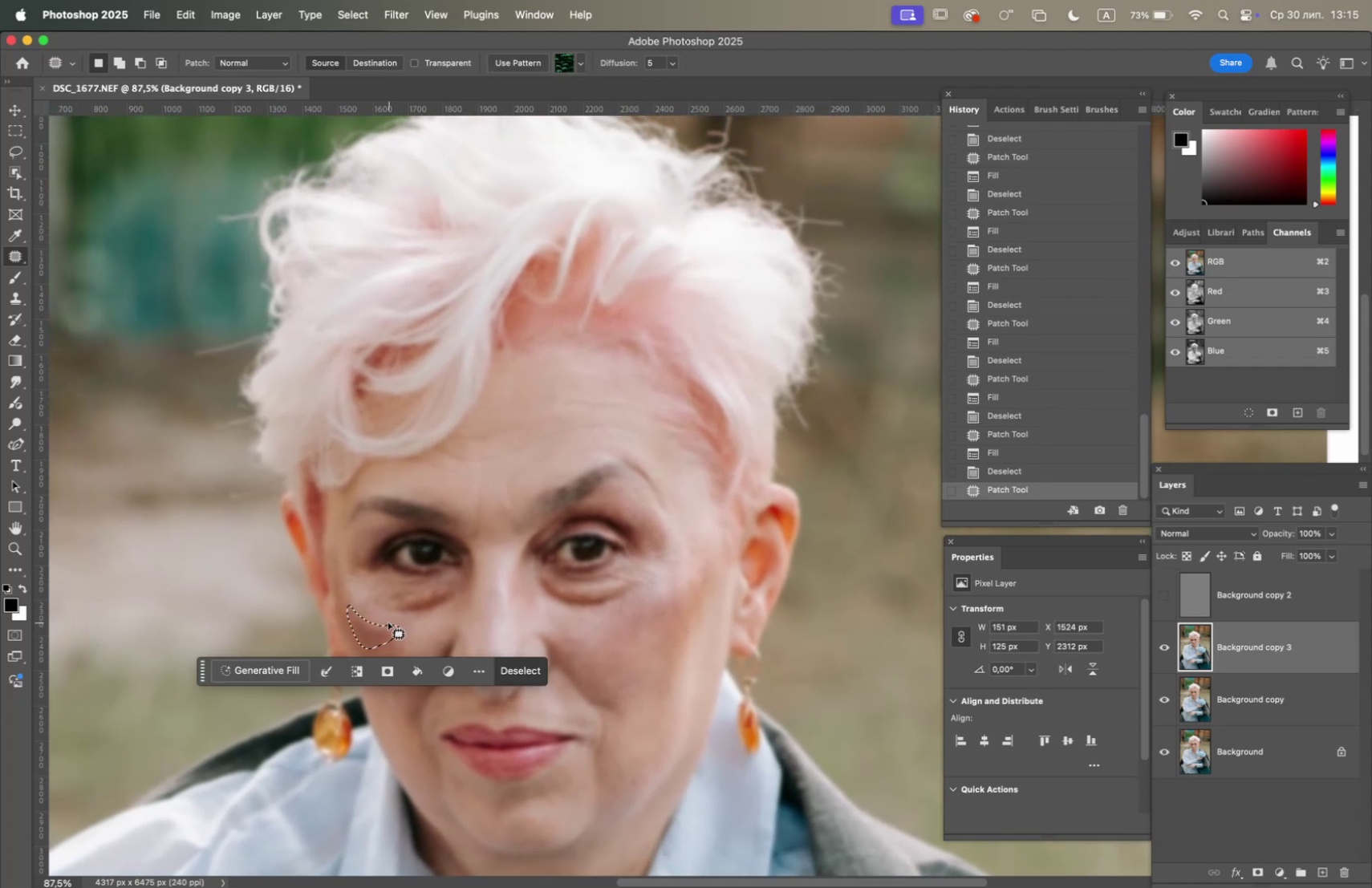 
key(F5)
 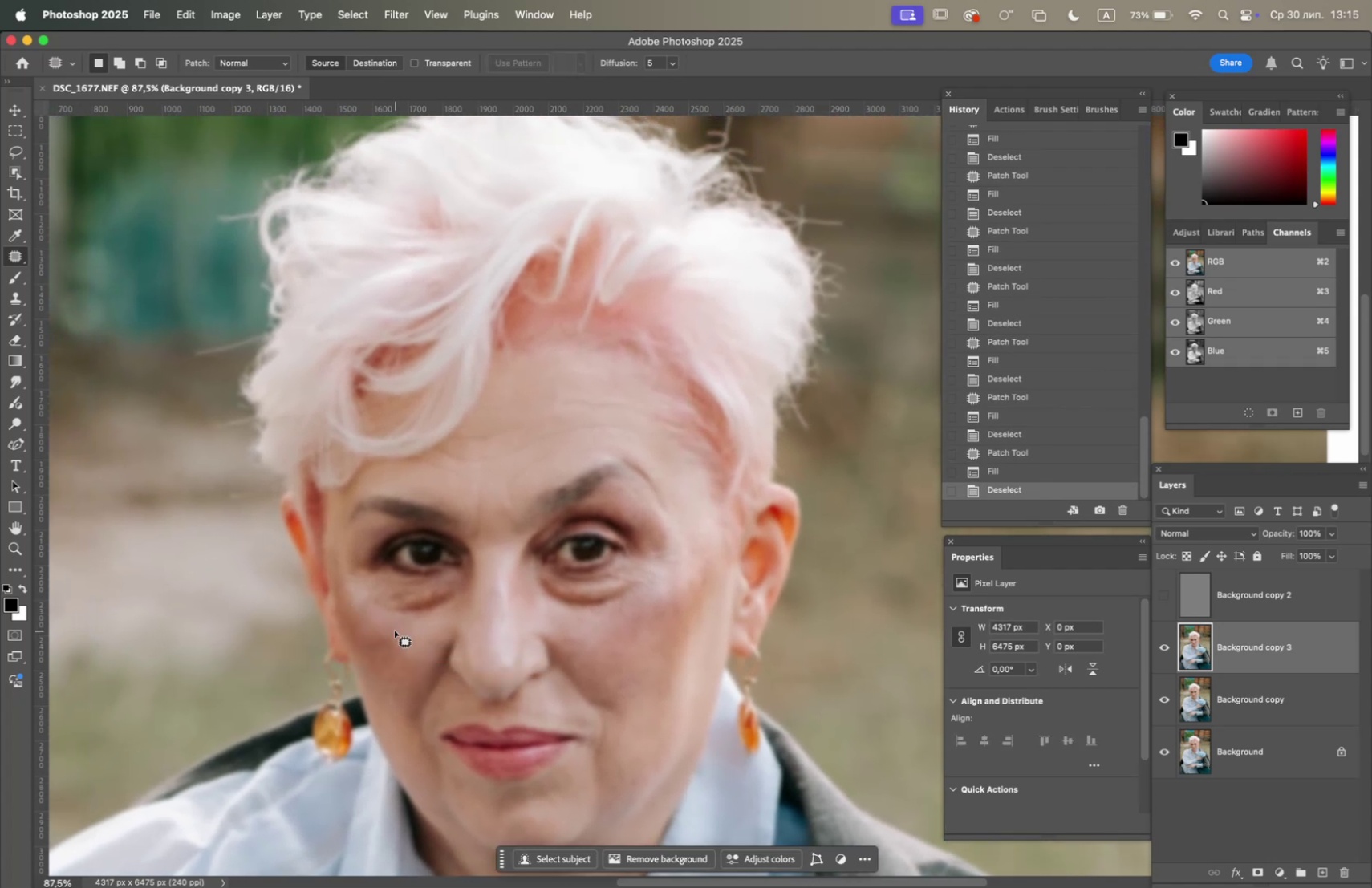 
left_click_drag(start_coordinate=[396, 628], to_coordinate=[399, 647])
 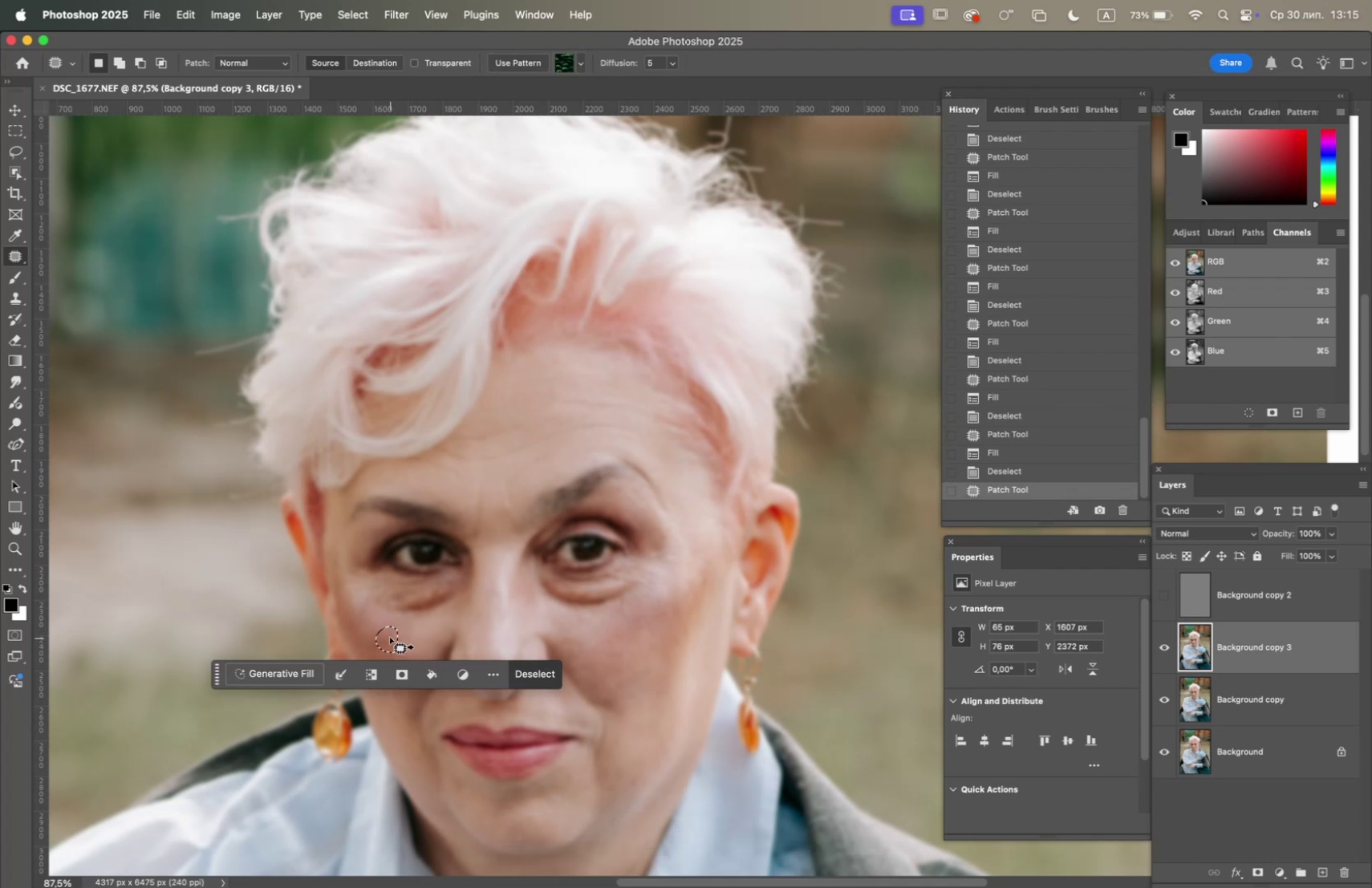 
left_click_drag(start_coordinate=[389, 636], to_coordinate=[408, 659])
 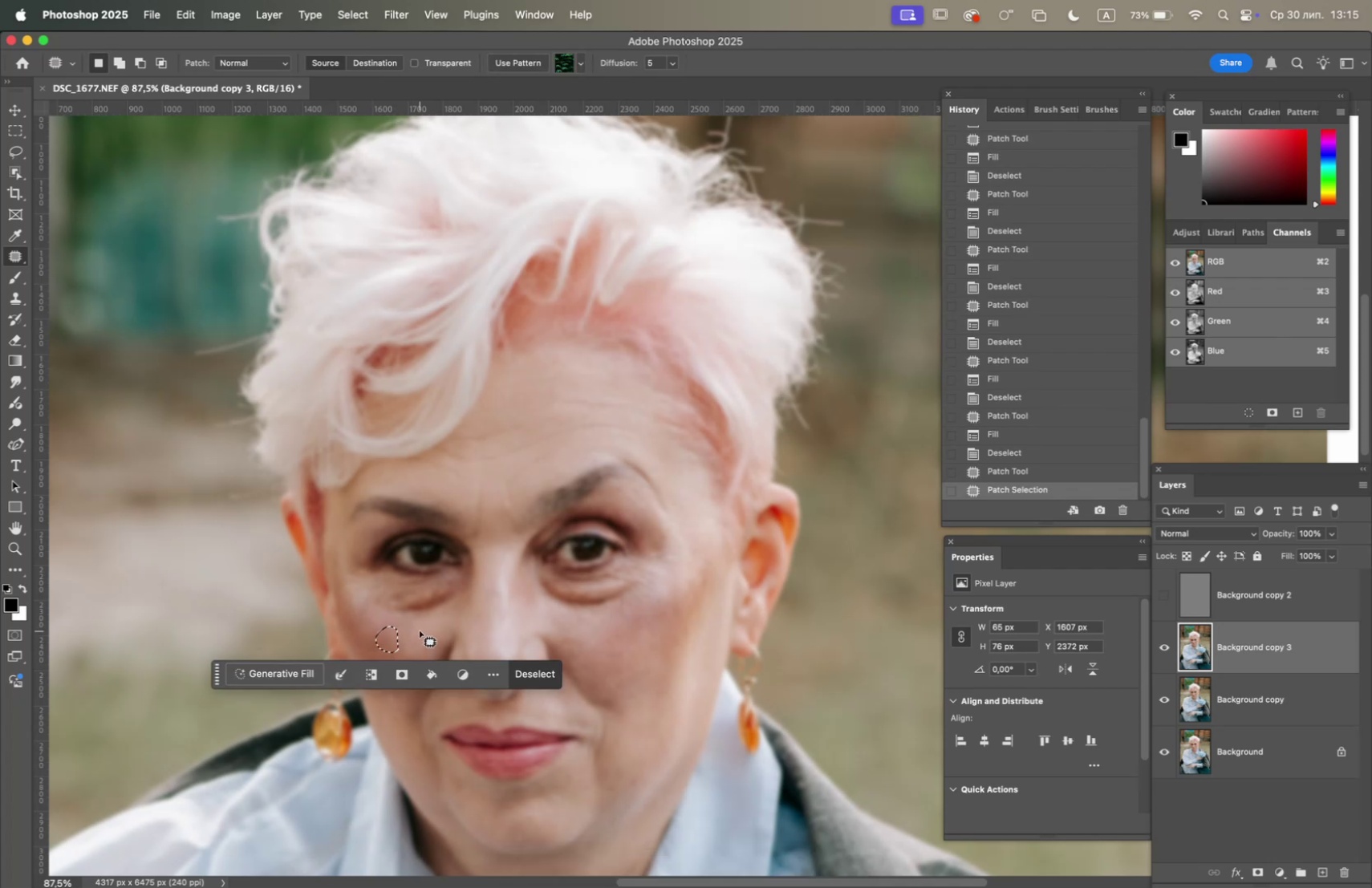 
left_click([420, 630])
 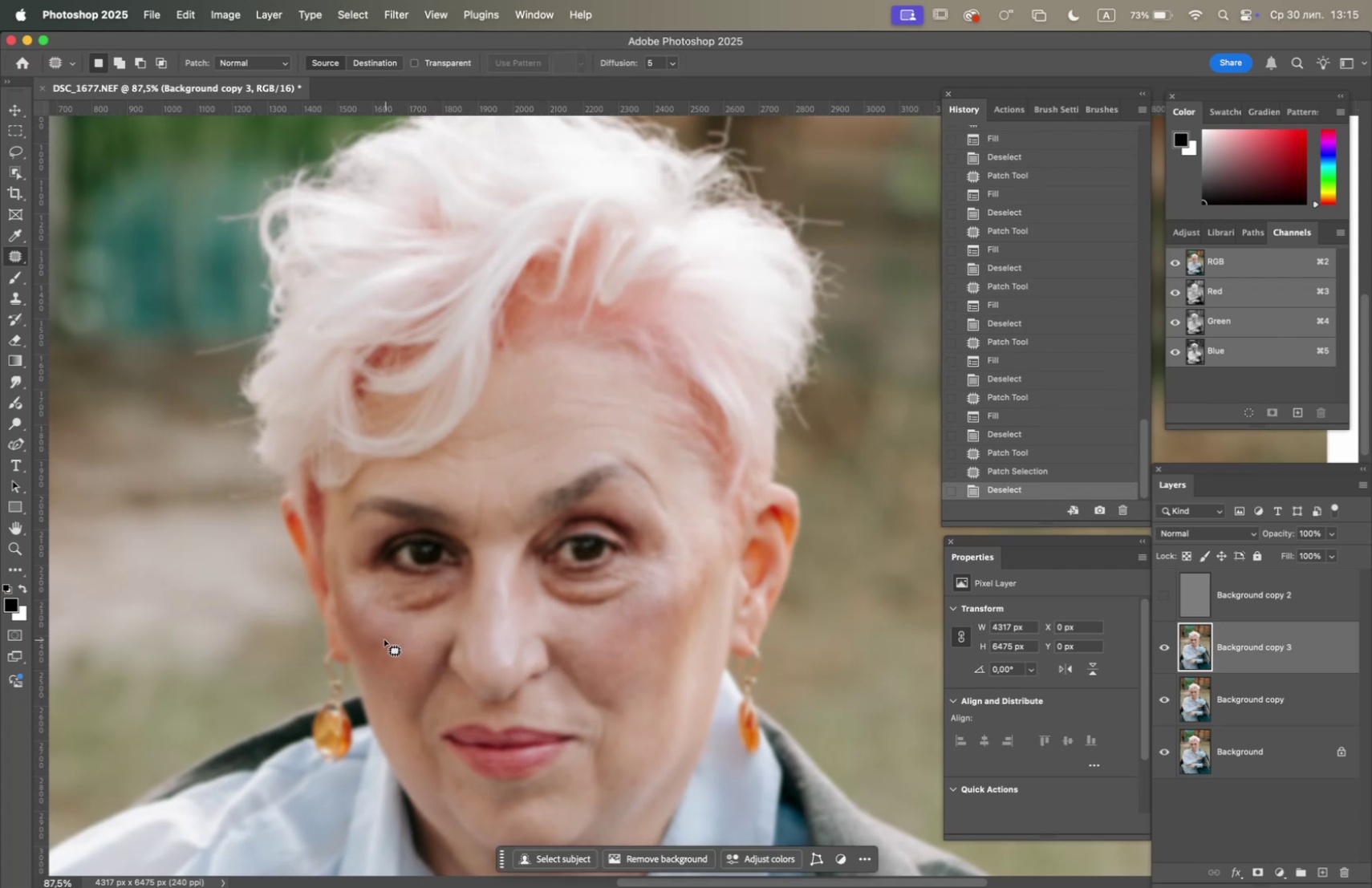 
left_click_drag(start_coordinate=[383, 639], to_coordinate=[388, 650])
 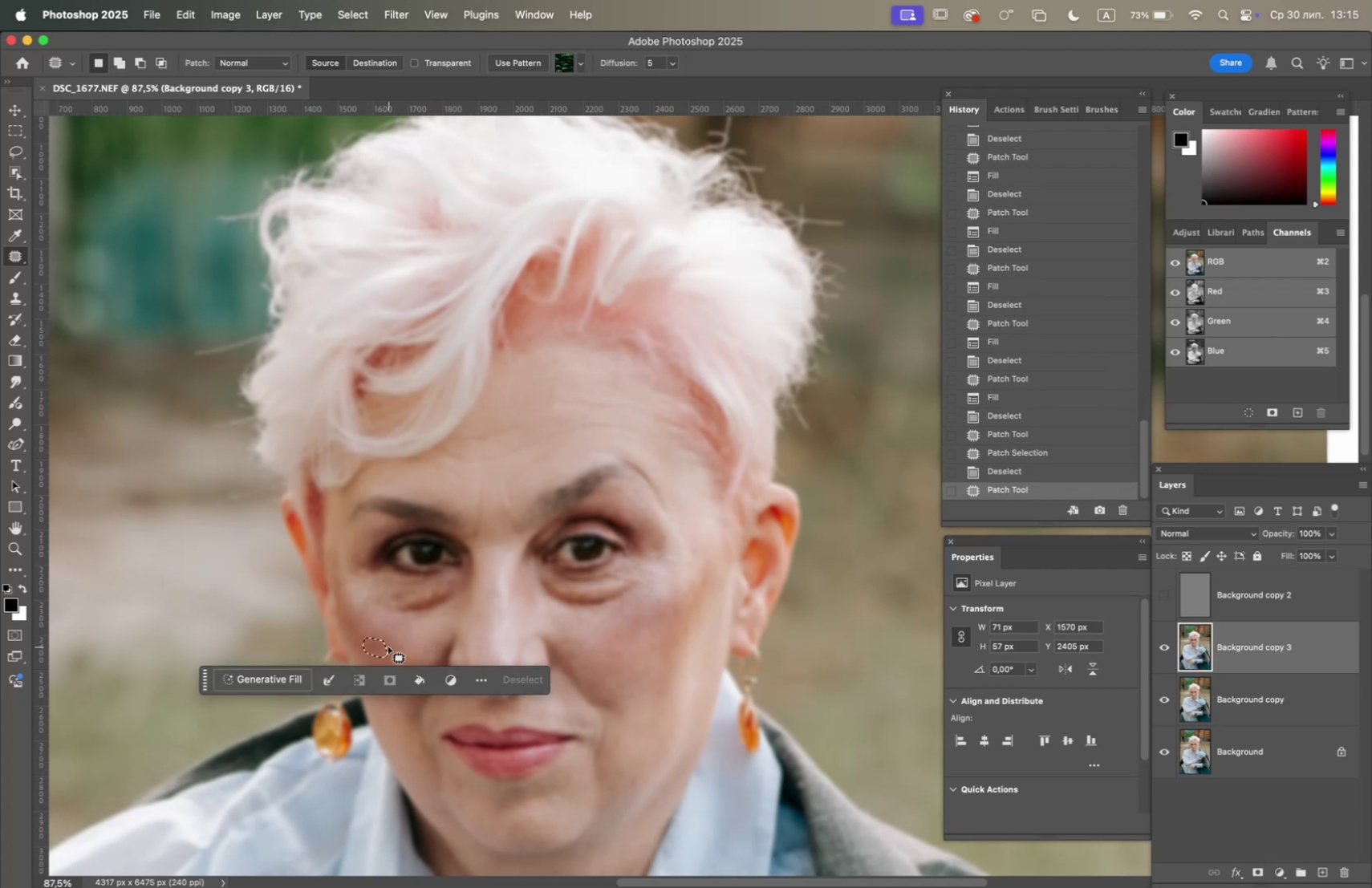 
key(F5)
 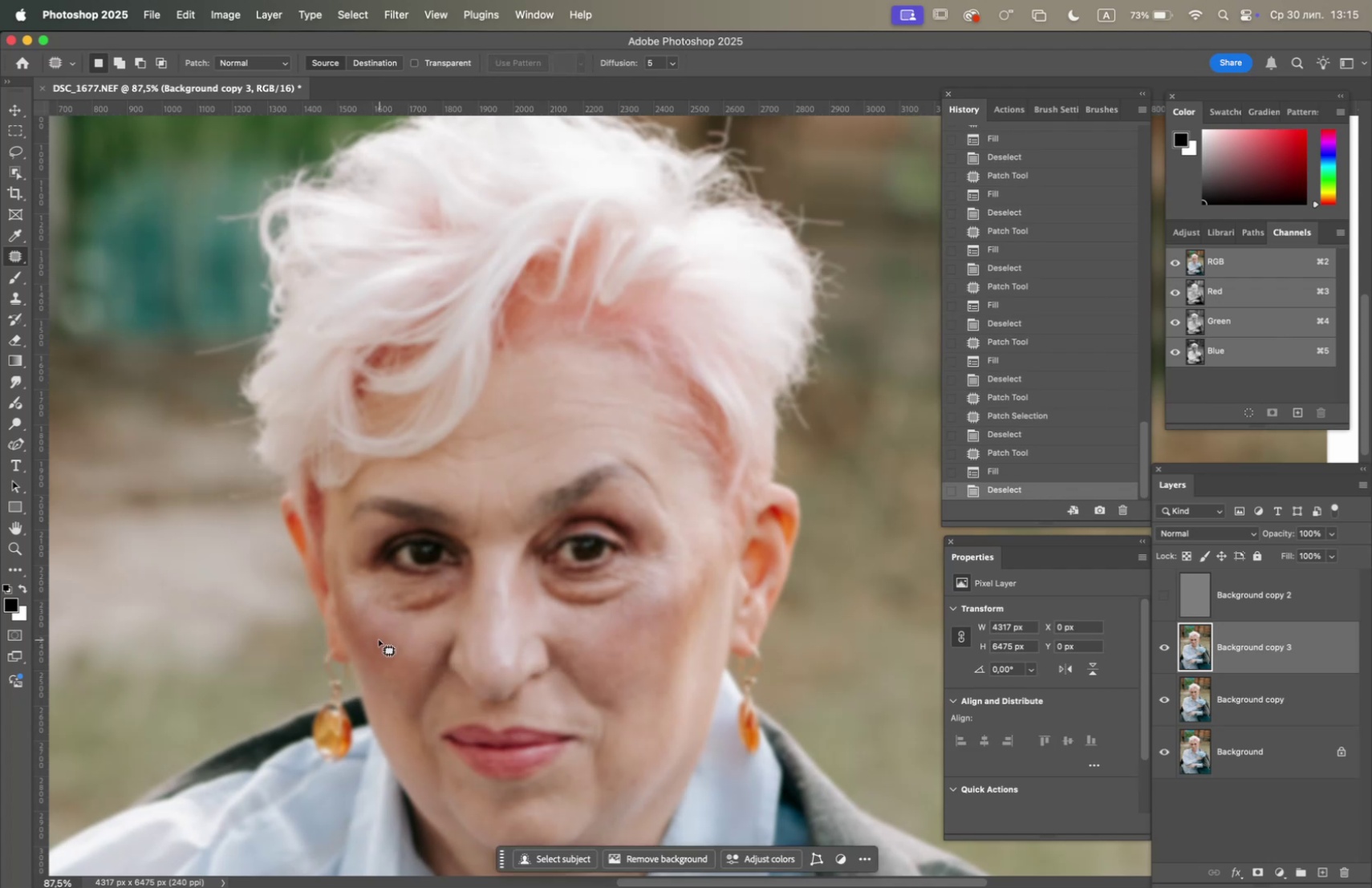 
left_click_drag(start_coordinate=[379, 638], to_coordinate=[384, 638])
 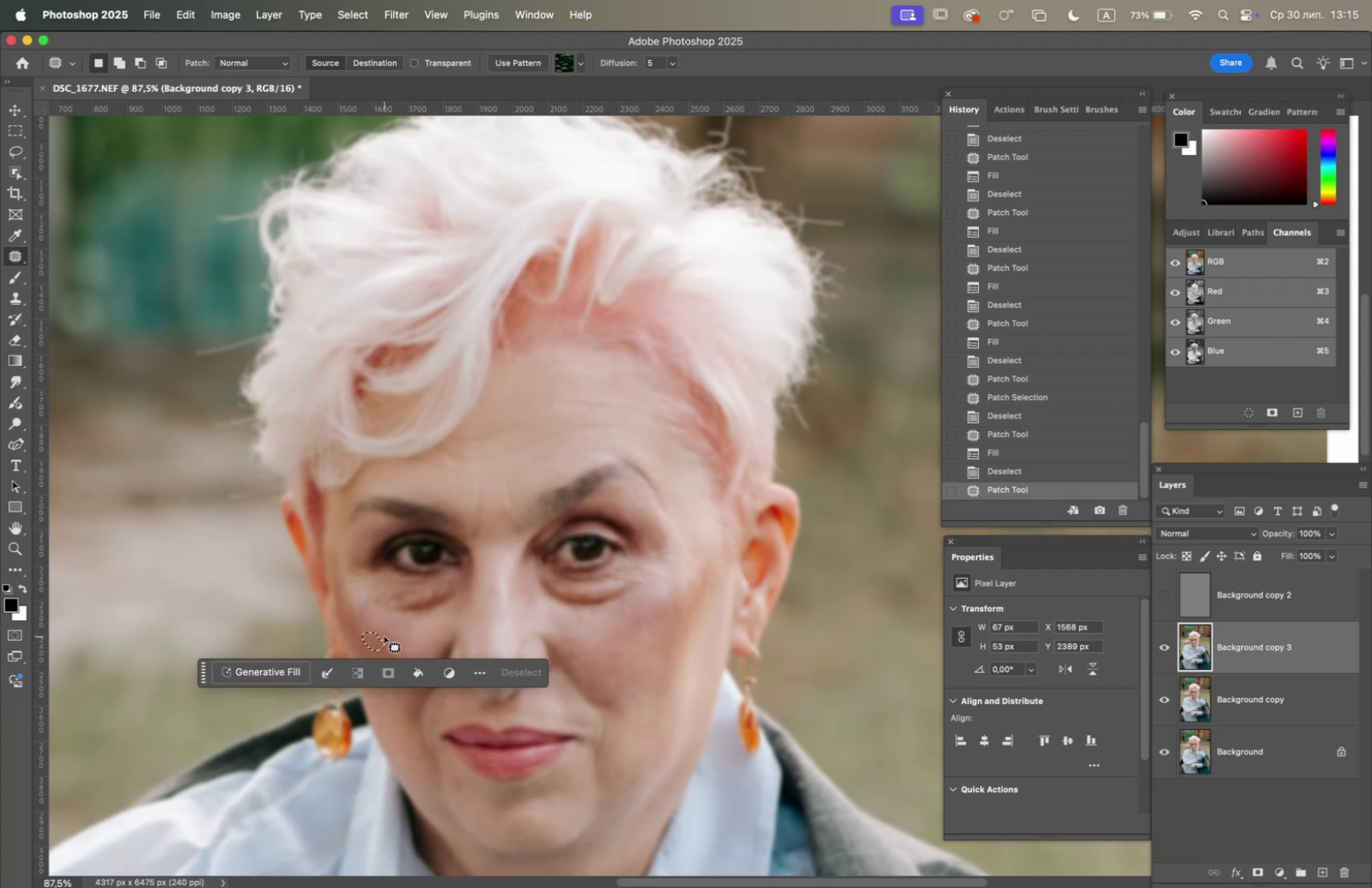 
key(F5)
 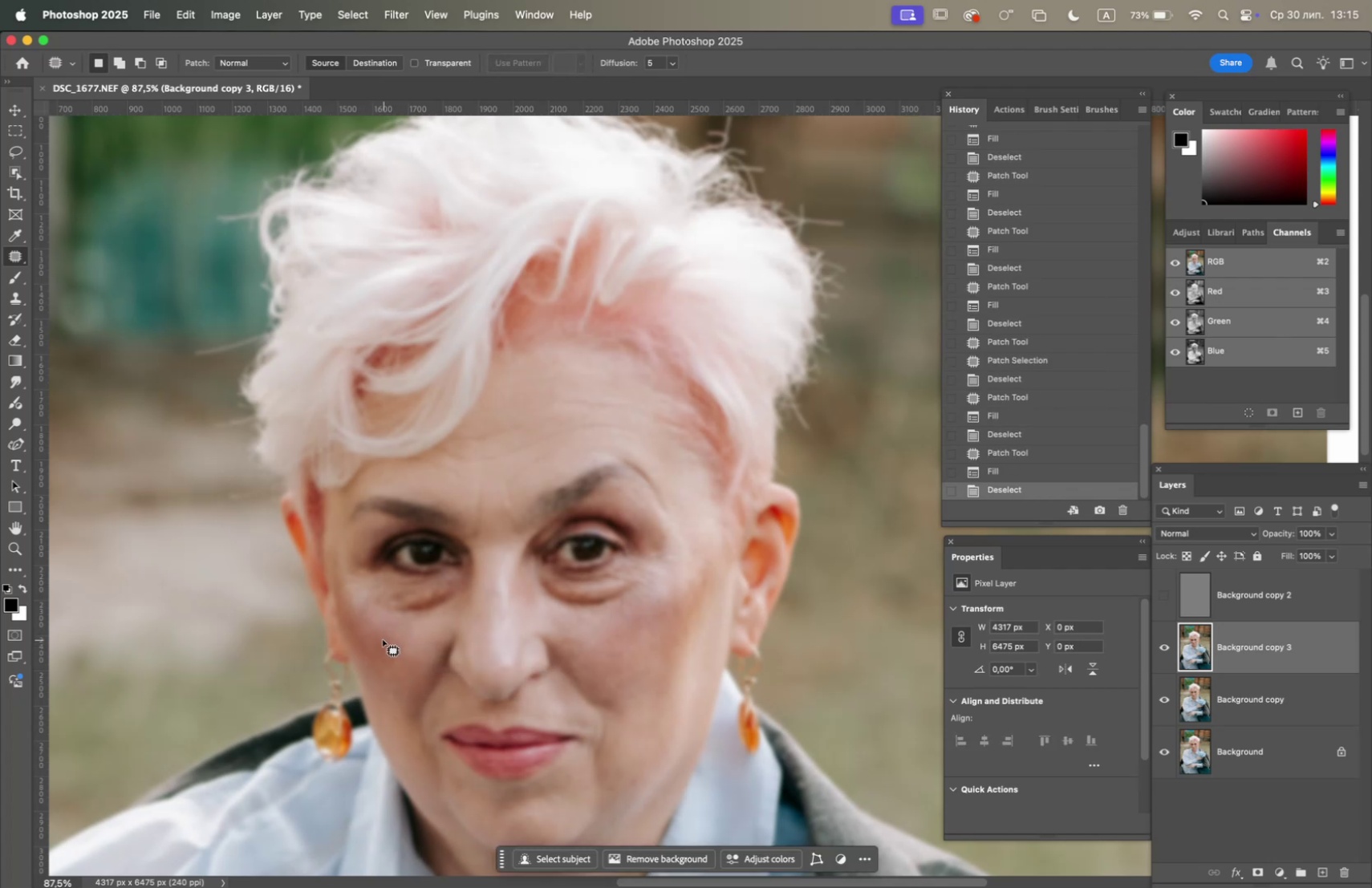 
left_click_drag(start_coordinate=[374, 638], to_coordinate=[380, 642])
 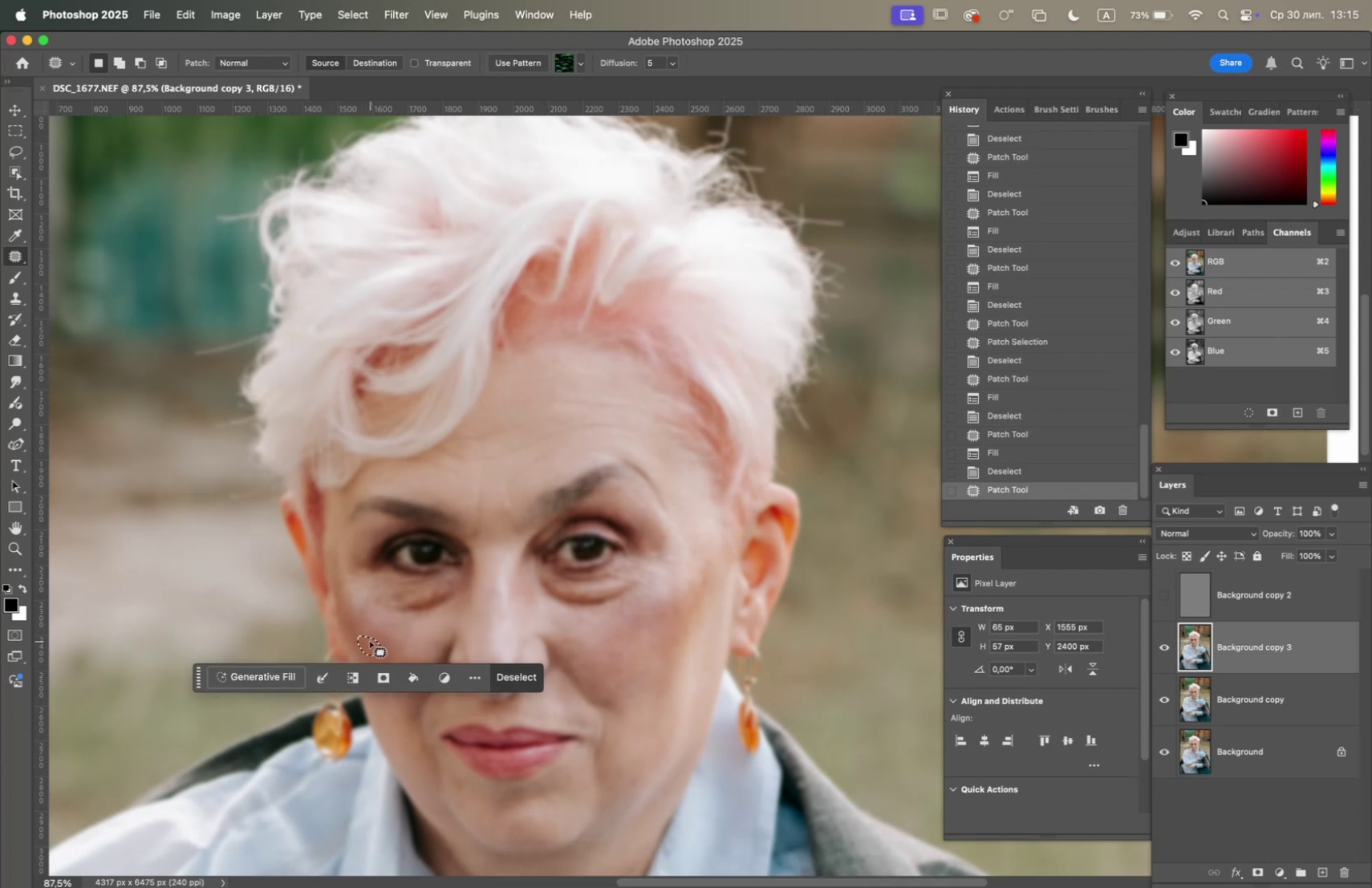 
left_click_drag(start_coordinate=[370, 640], to_coordinate=[376, 653])
 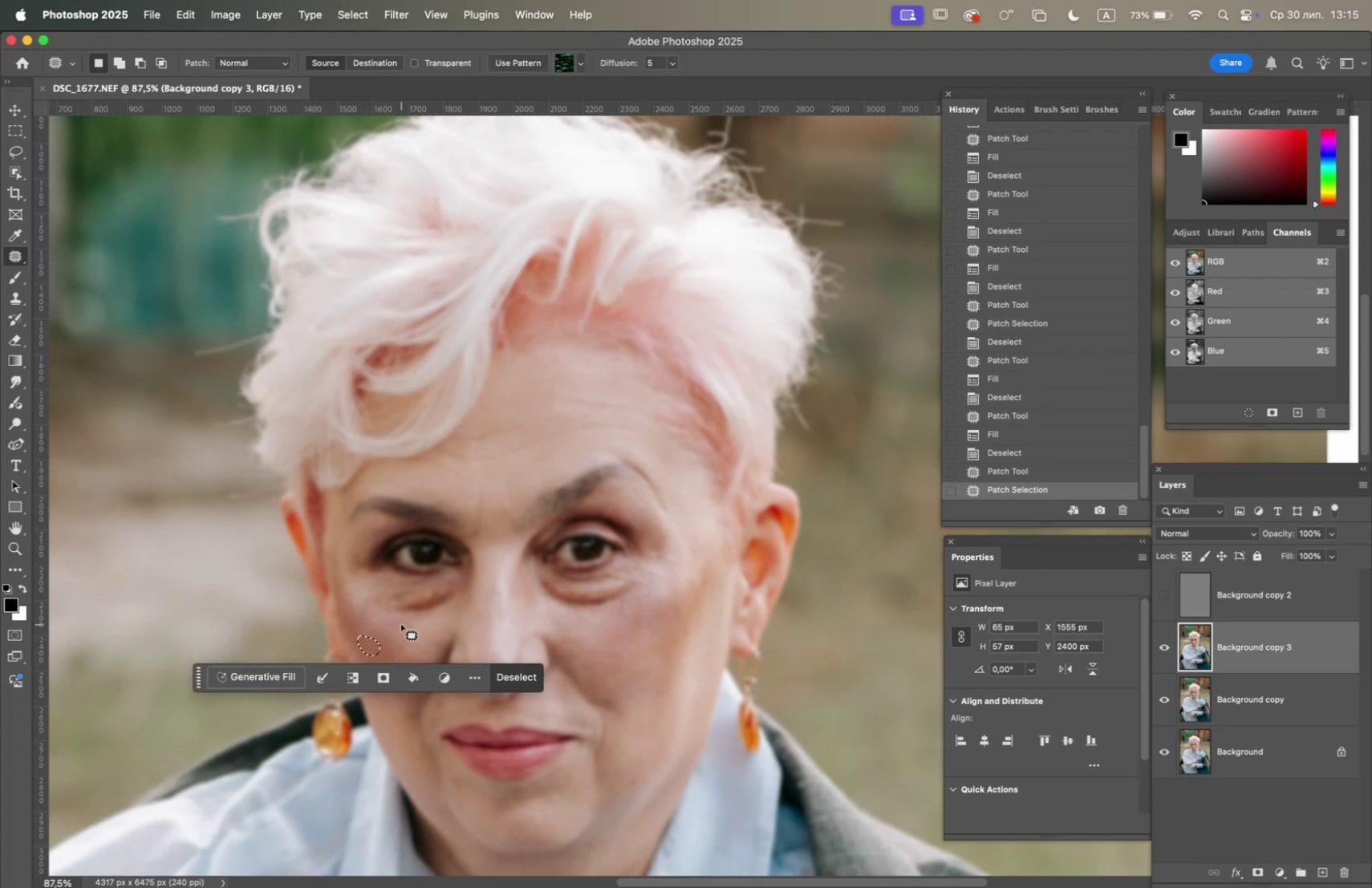 
left_click([401, 623])
 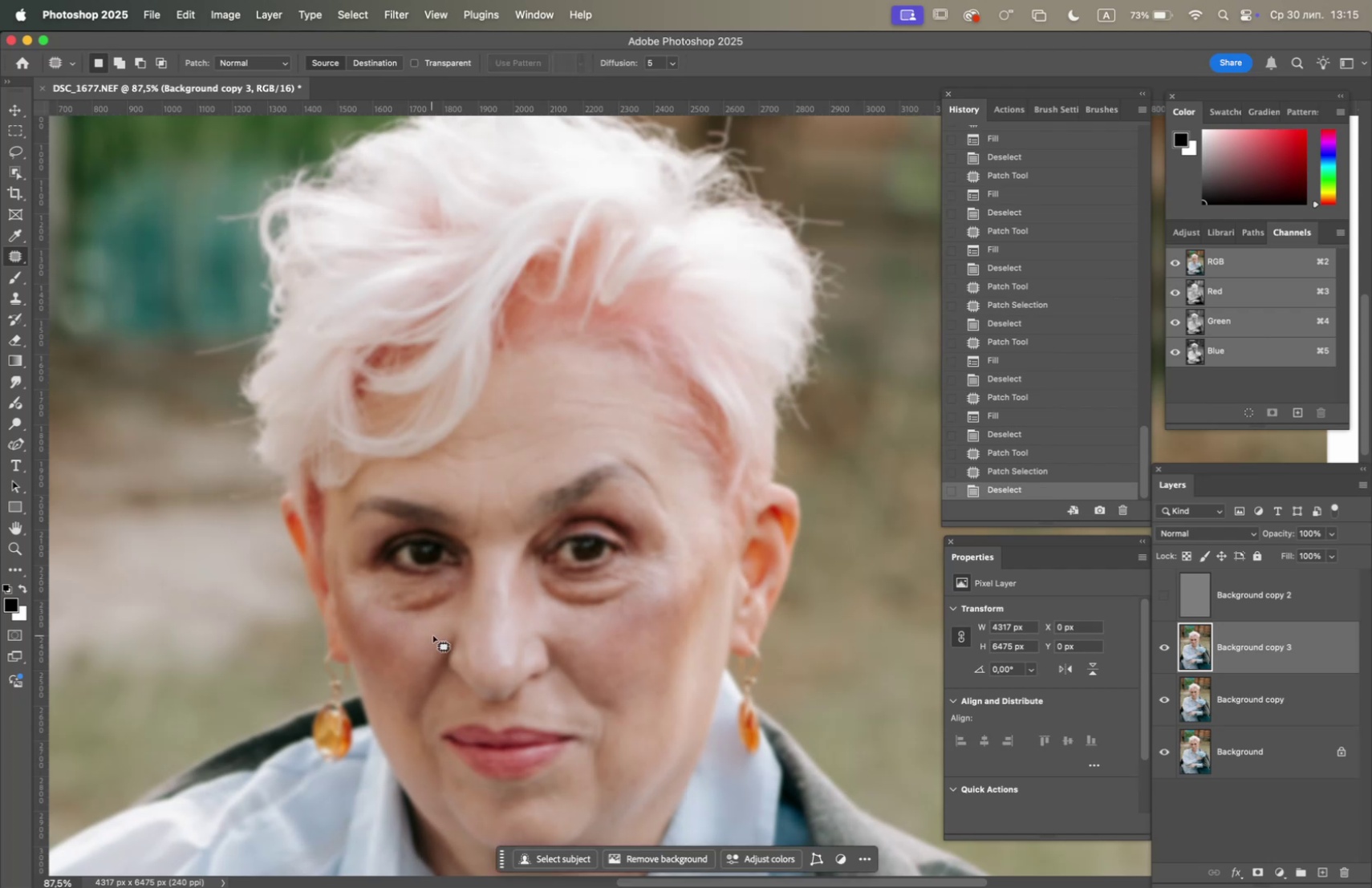 
hold_key(key=Space, duration=0.77)
 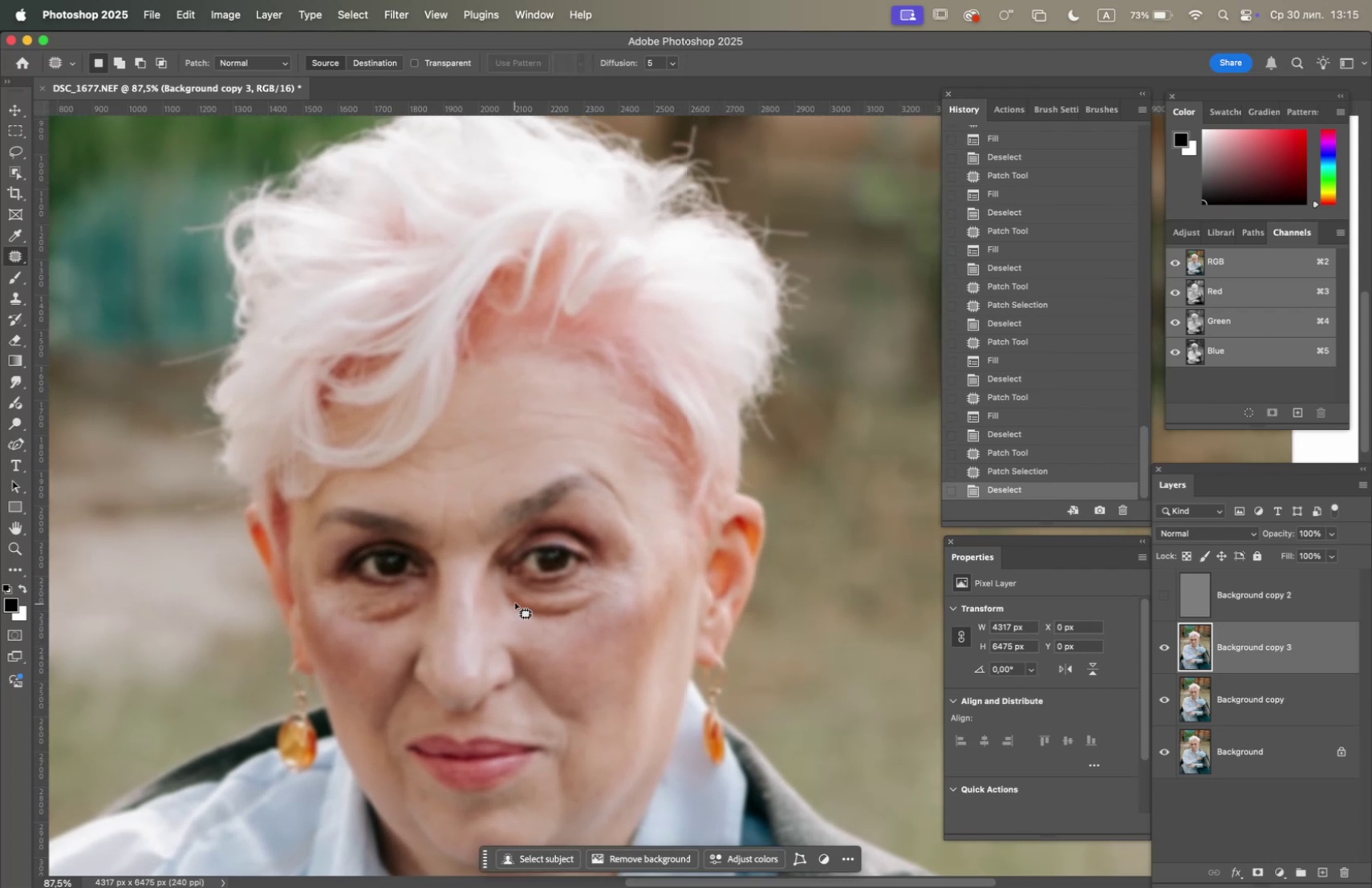 
left_click_drag(start_coordinate=[449, 632], to_coordinate=[414, 643])
 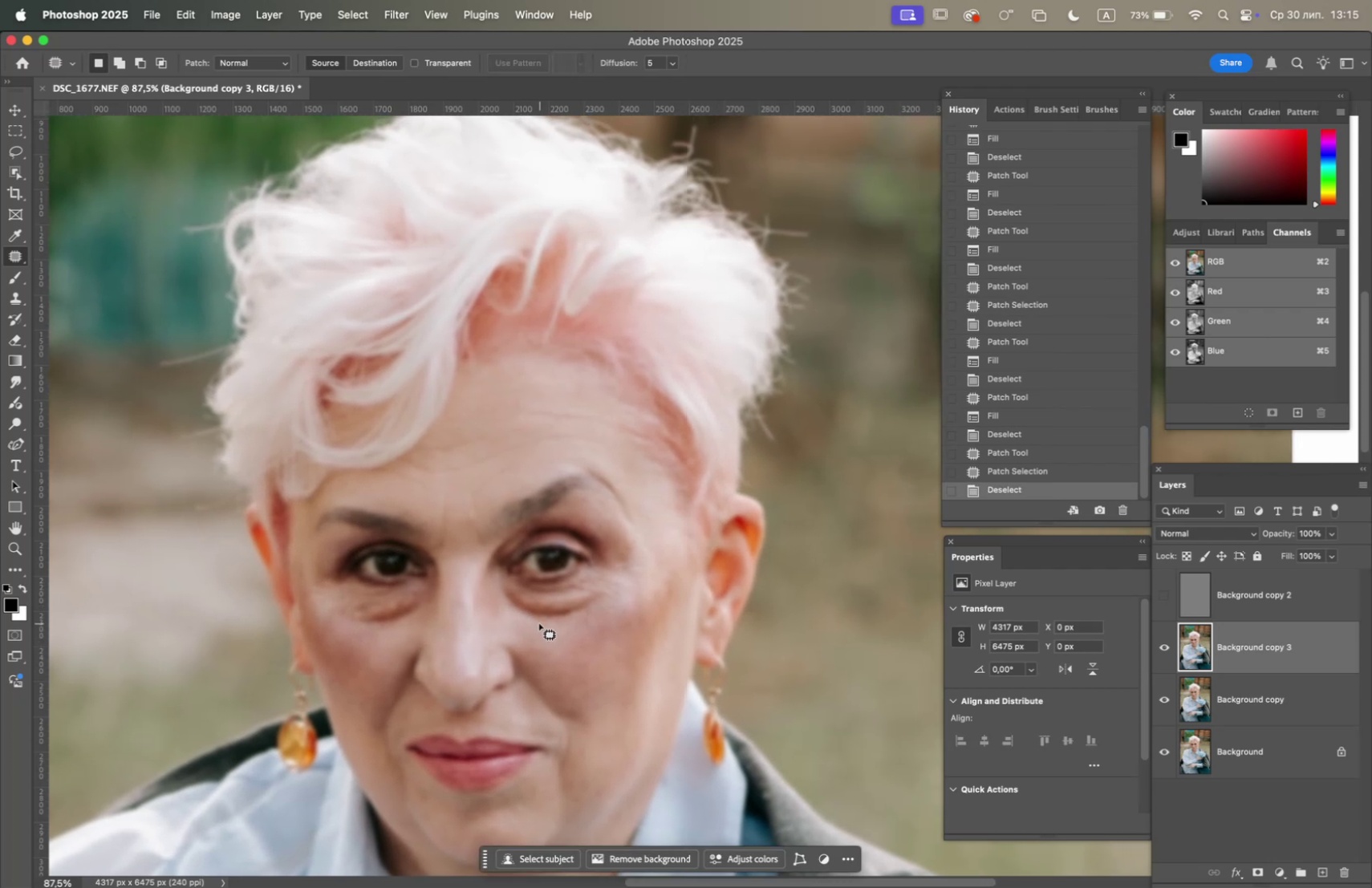 
wait(13.29)
 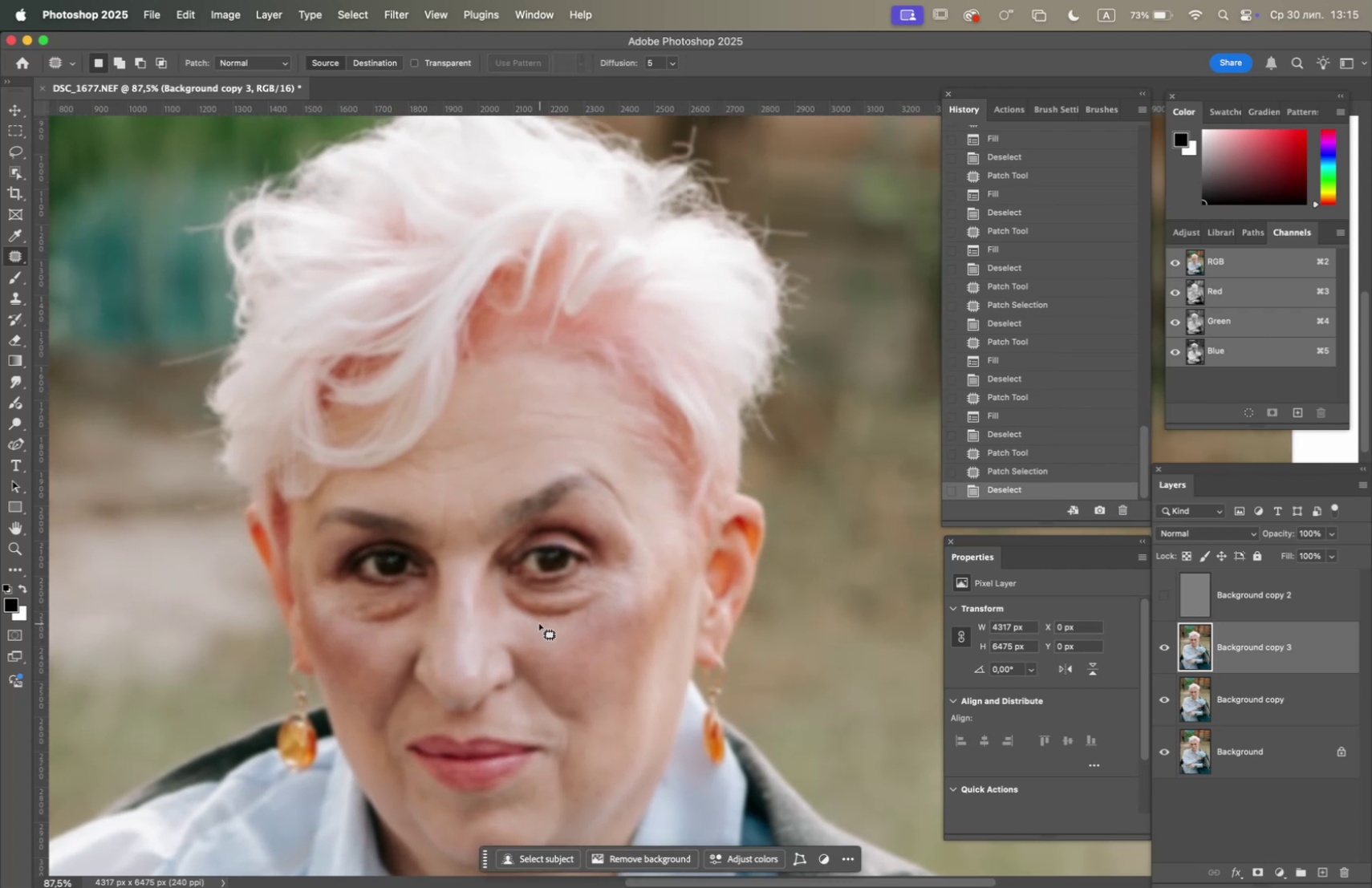 
left_click_drag(start_coordinate=[539, 593], to_coordinate=[546, 594])
 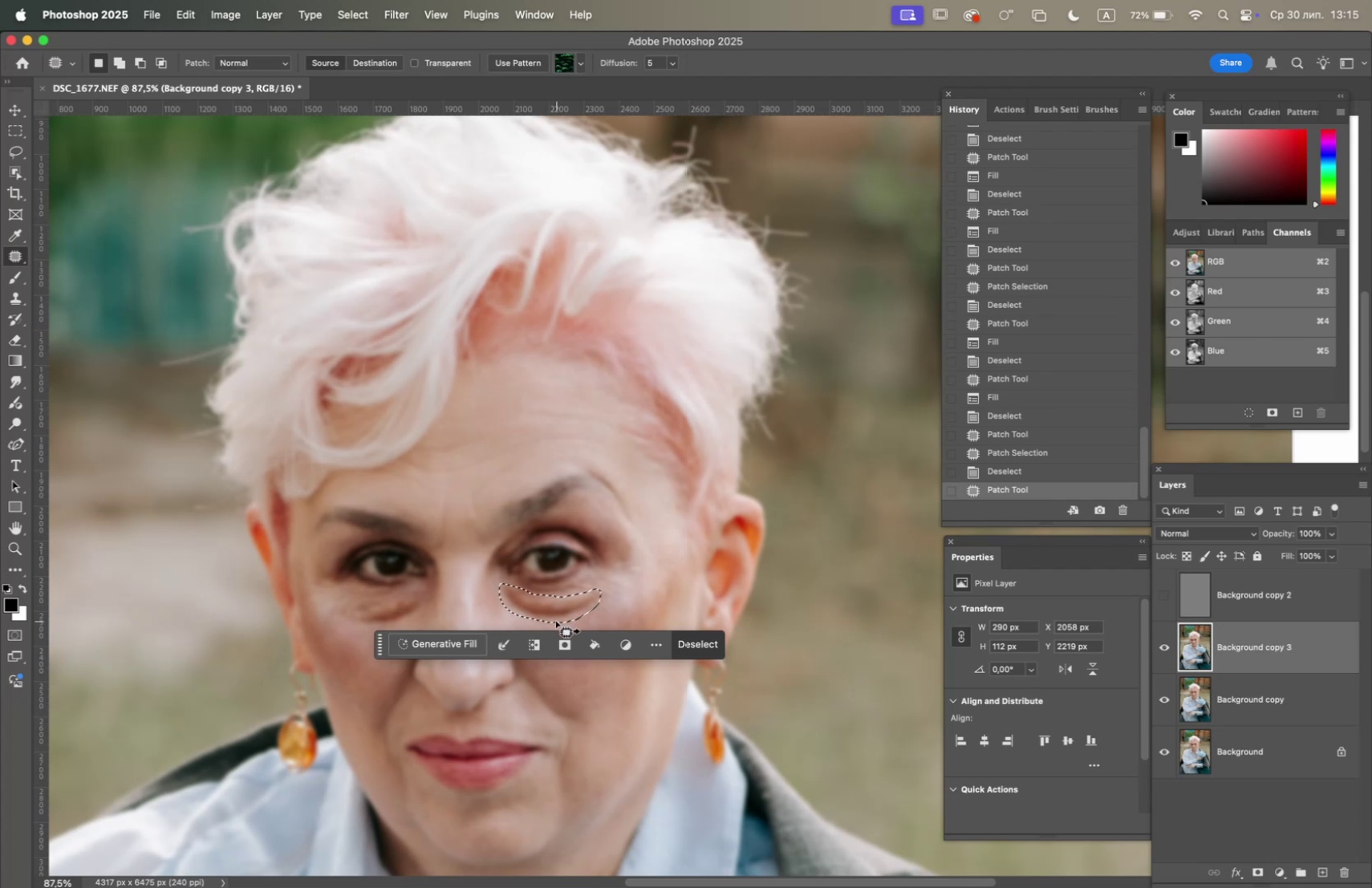 
key(F5)
 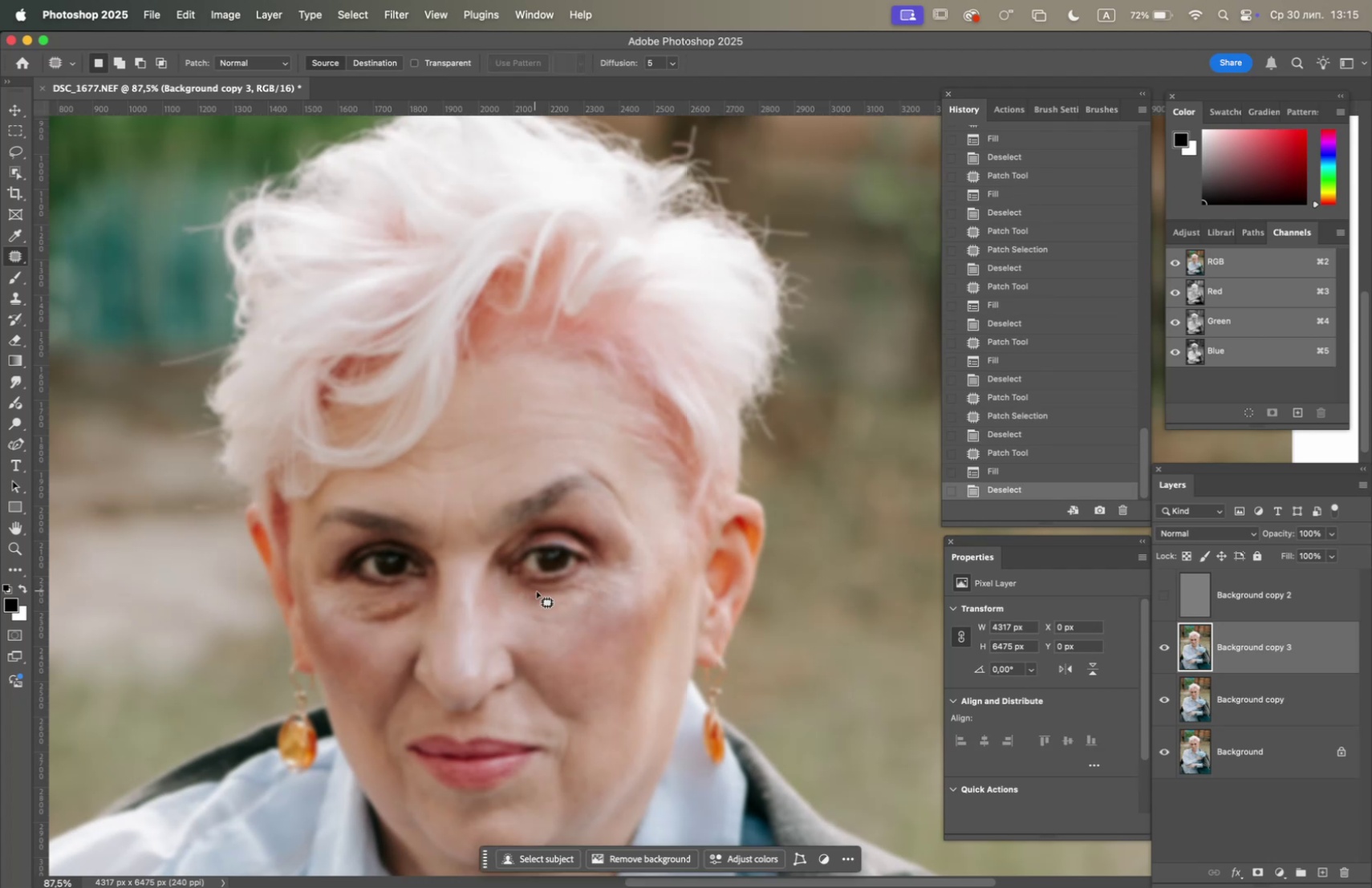 
left_click_drag(start_coordinate=[544, 592], to_coordinate=[548, 594])
 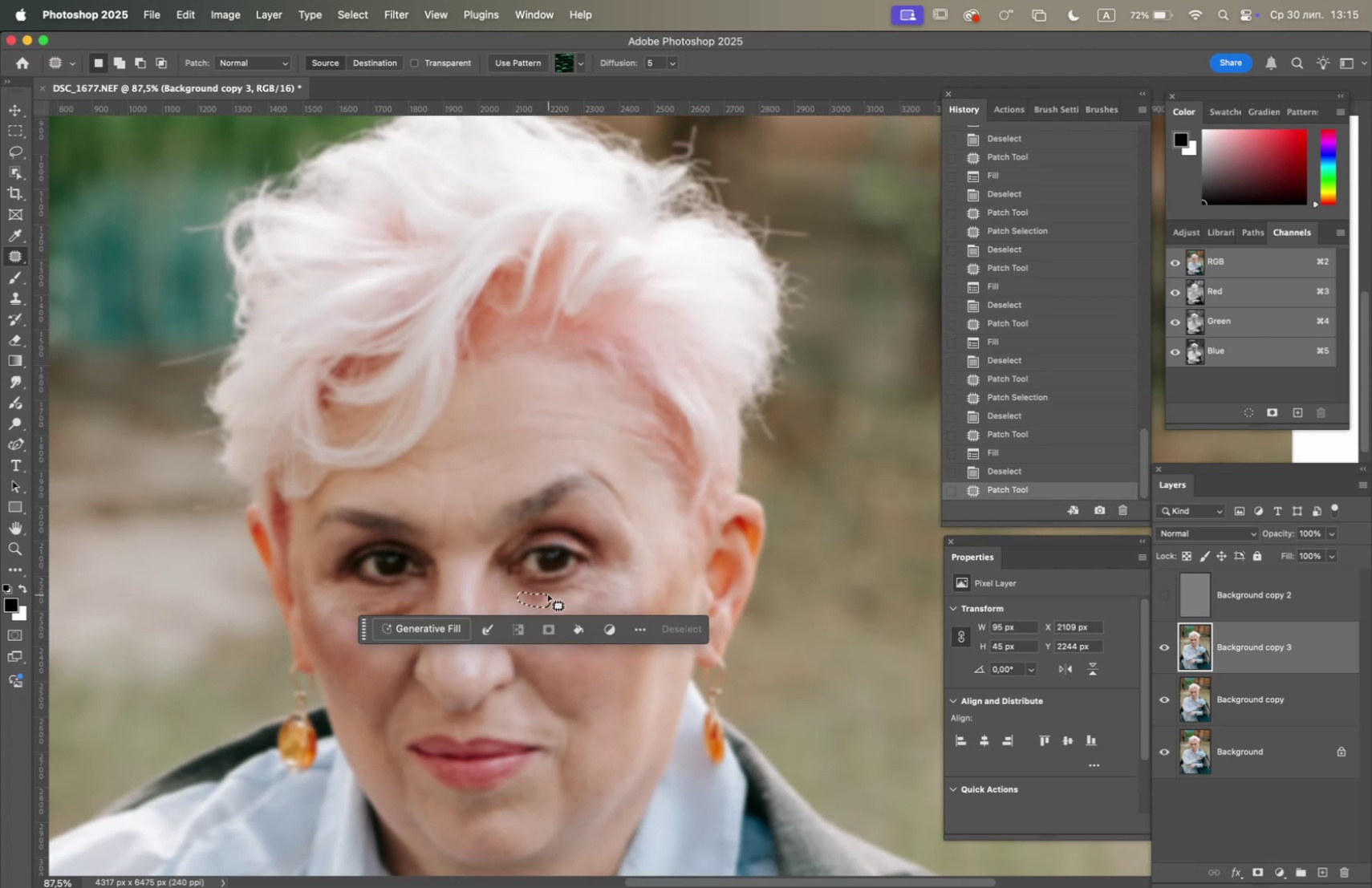 
key(F5)
 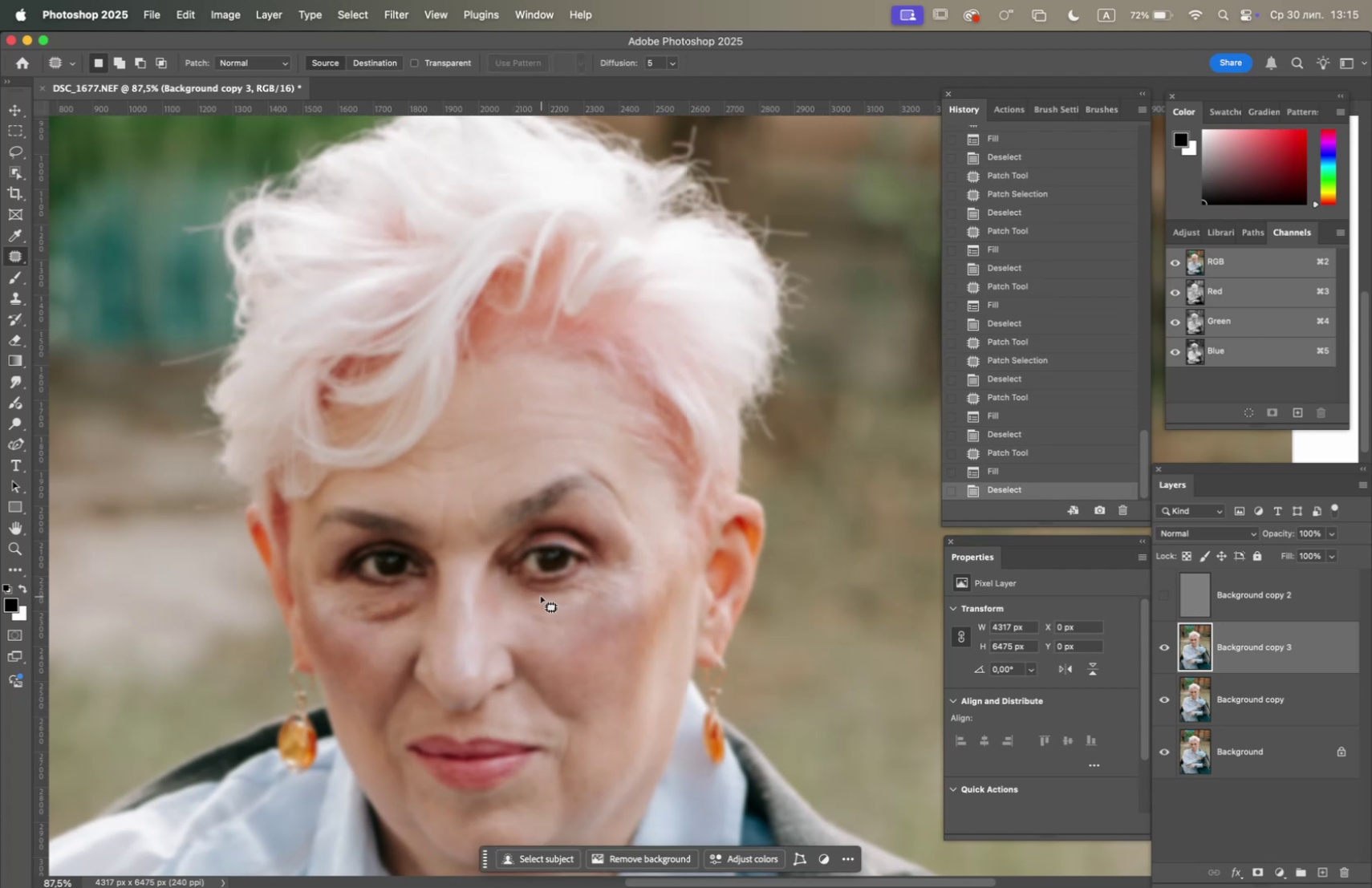 
left_click_drag(start_coordinate=[536, 593], to_coordinate=[537, 605])
 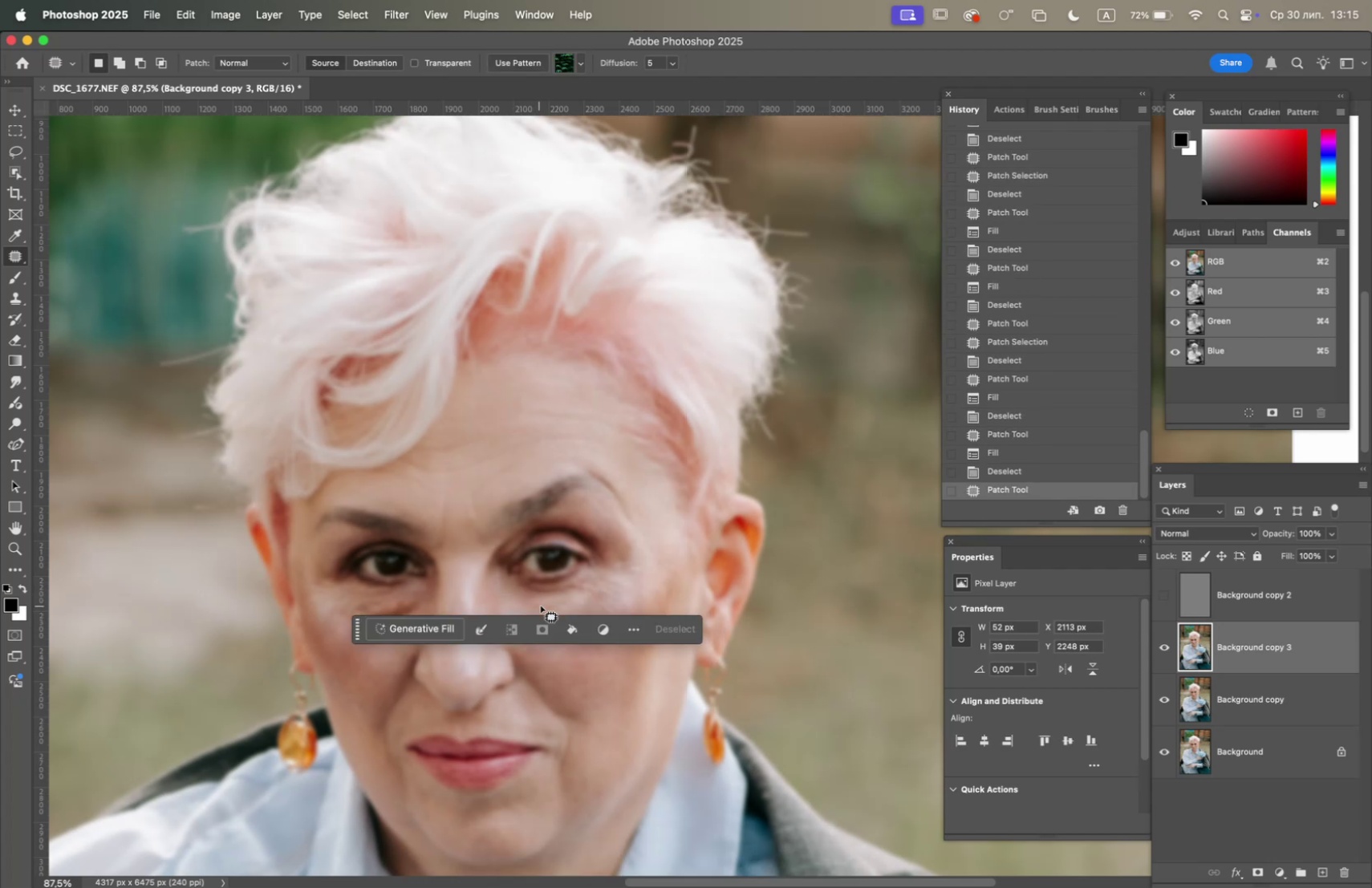 
key(F5)
 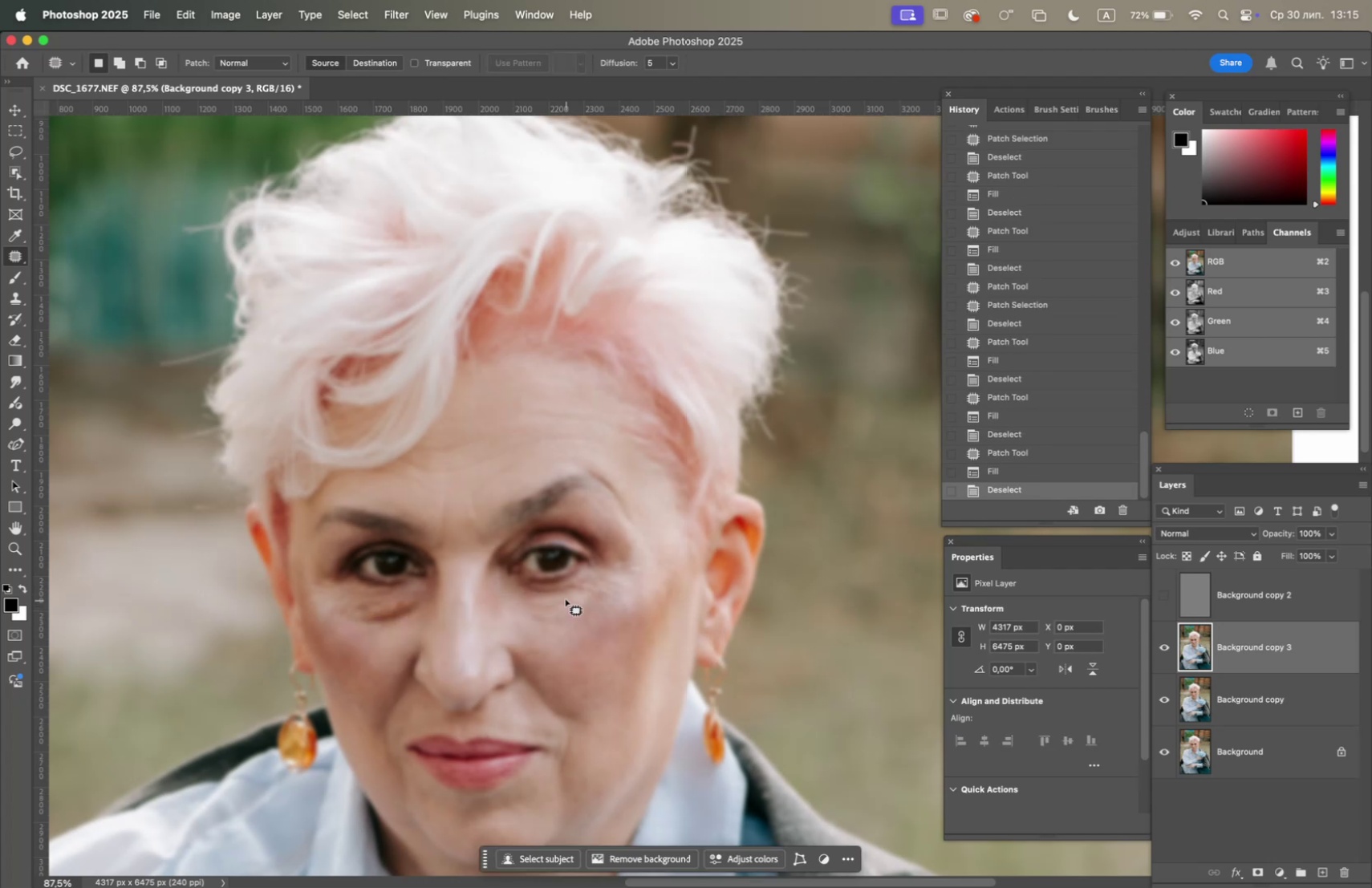 
left_click_drag(start_coordinate=[562, 597], to_coordinate=[569, 602])
 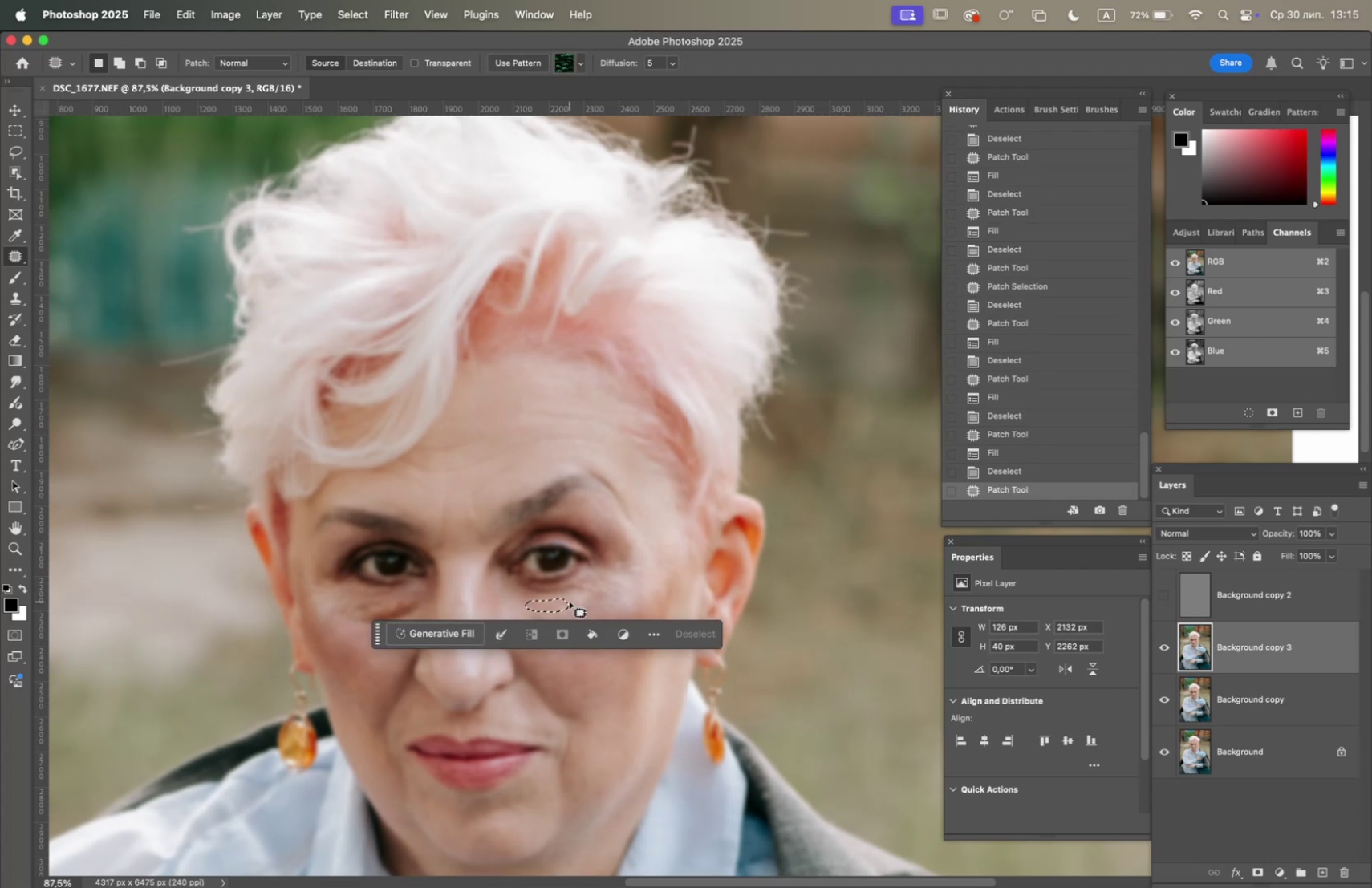 
key(F5)
 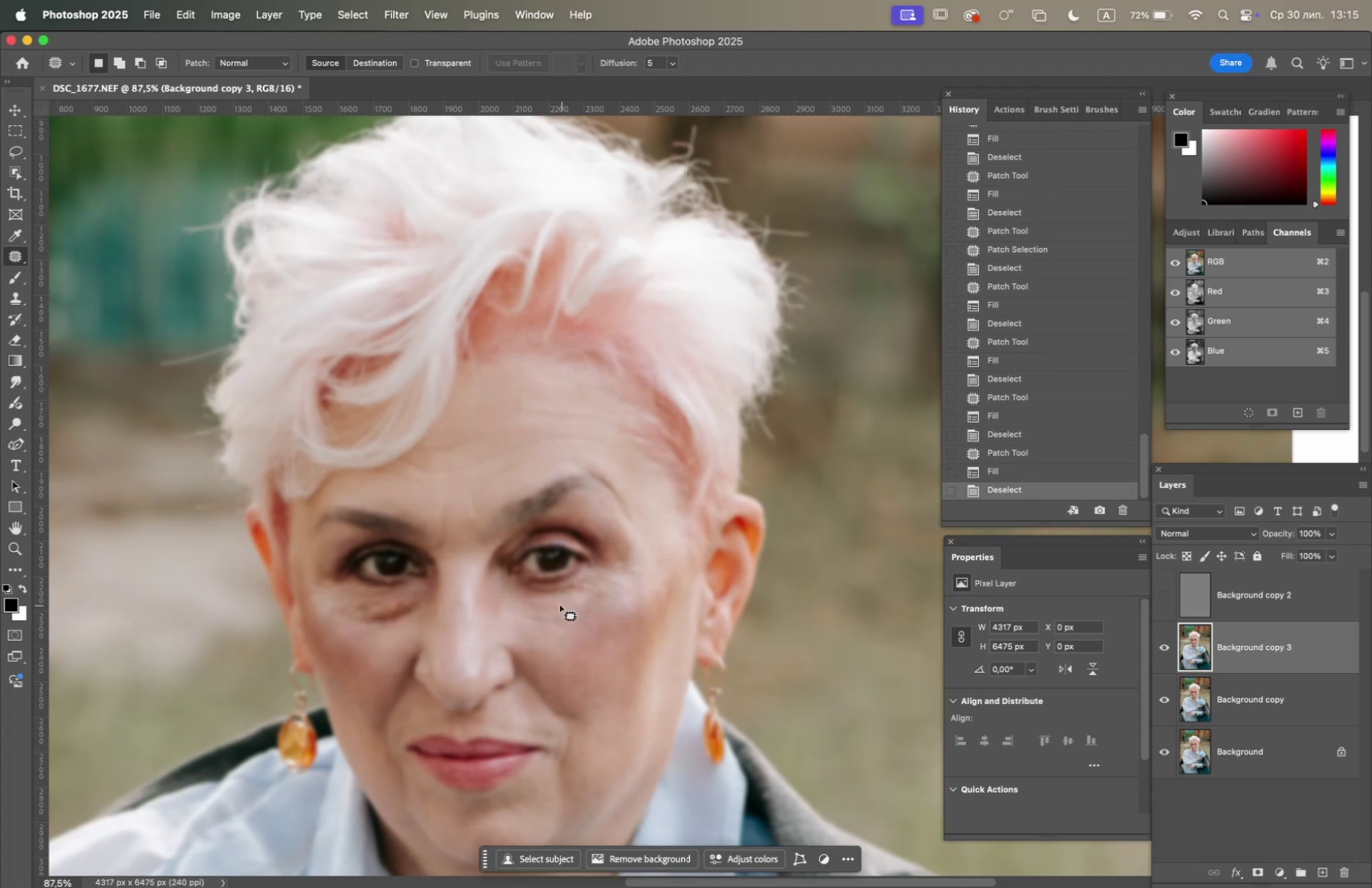 
left_click_drag(start_coordinate=[544, 601], to_coordinate=[563, 608])
 